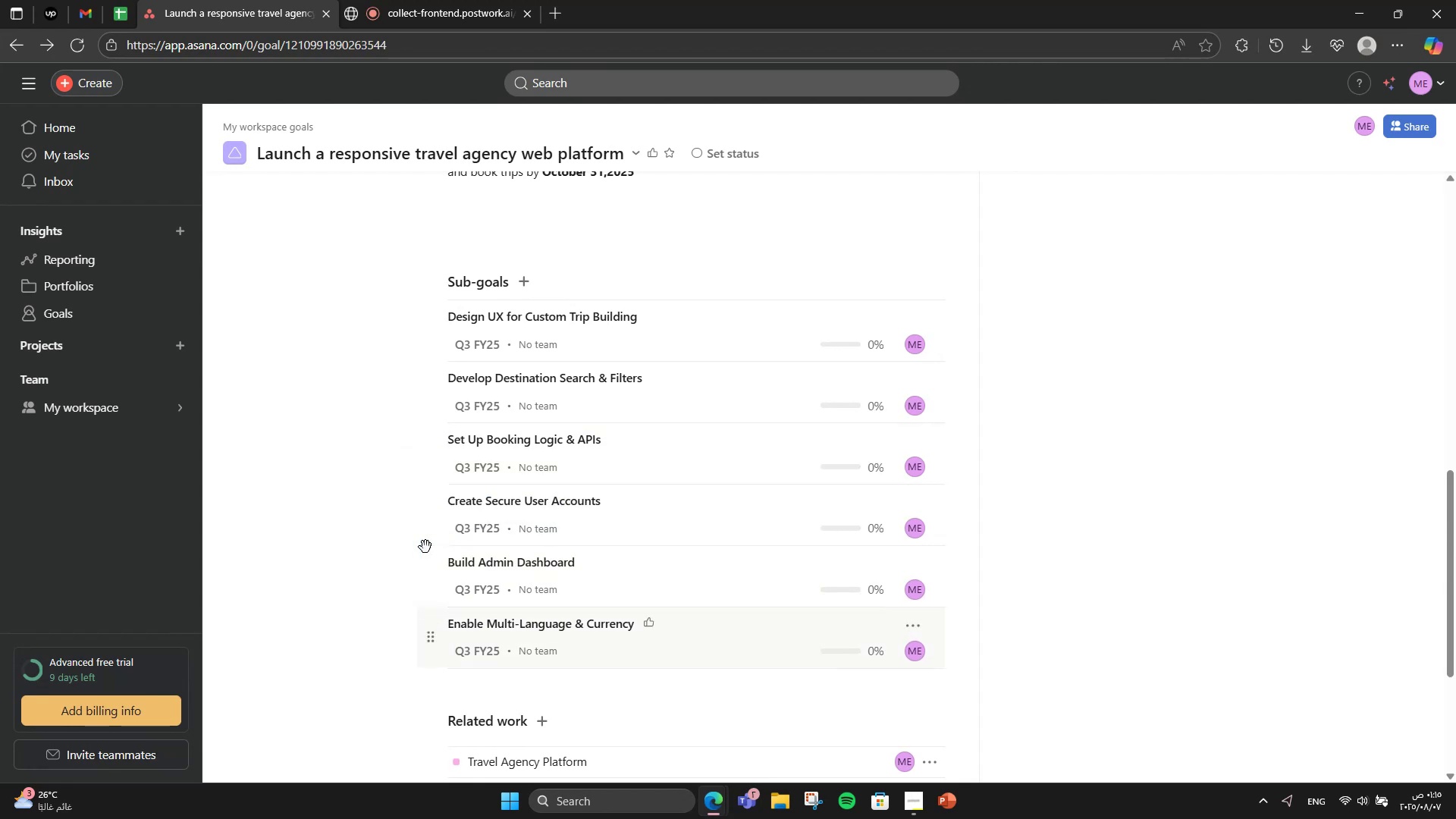 
left_click([686, 511])
 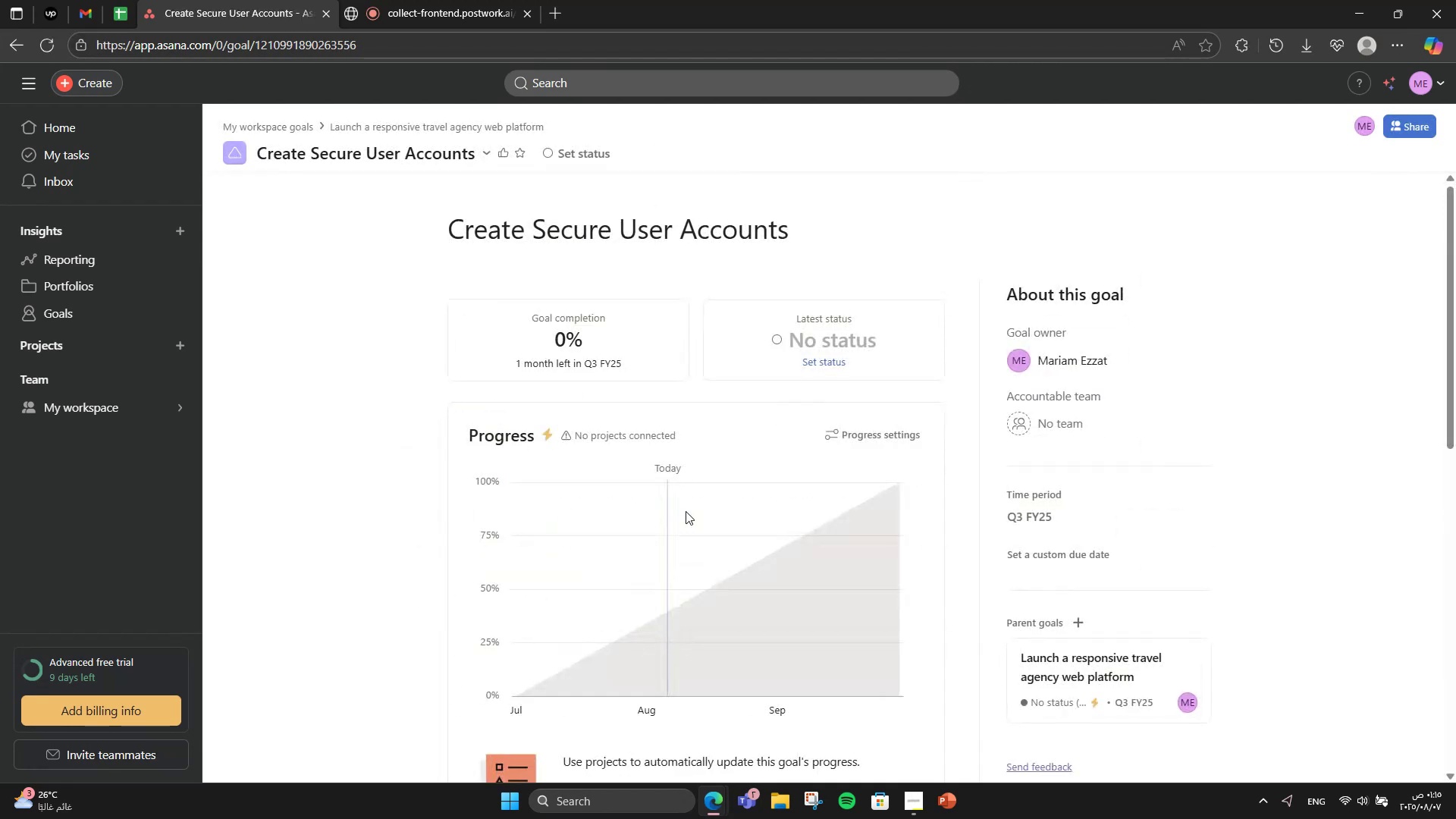 
scroll: coordinate [636, 419], scroll_direction: down, amount: 6.0
 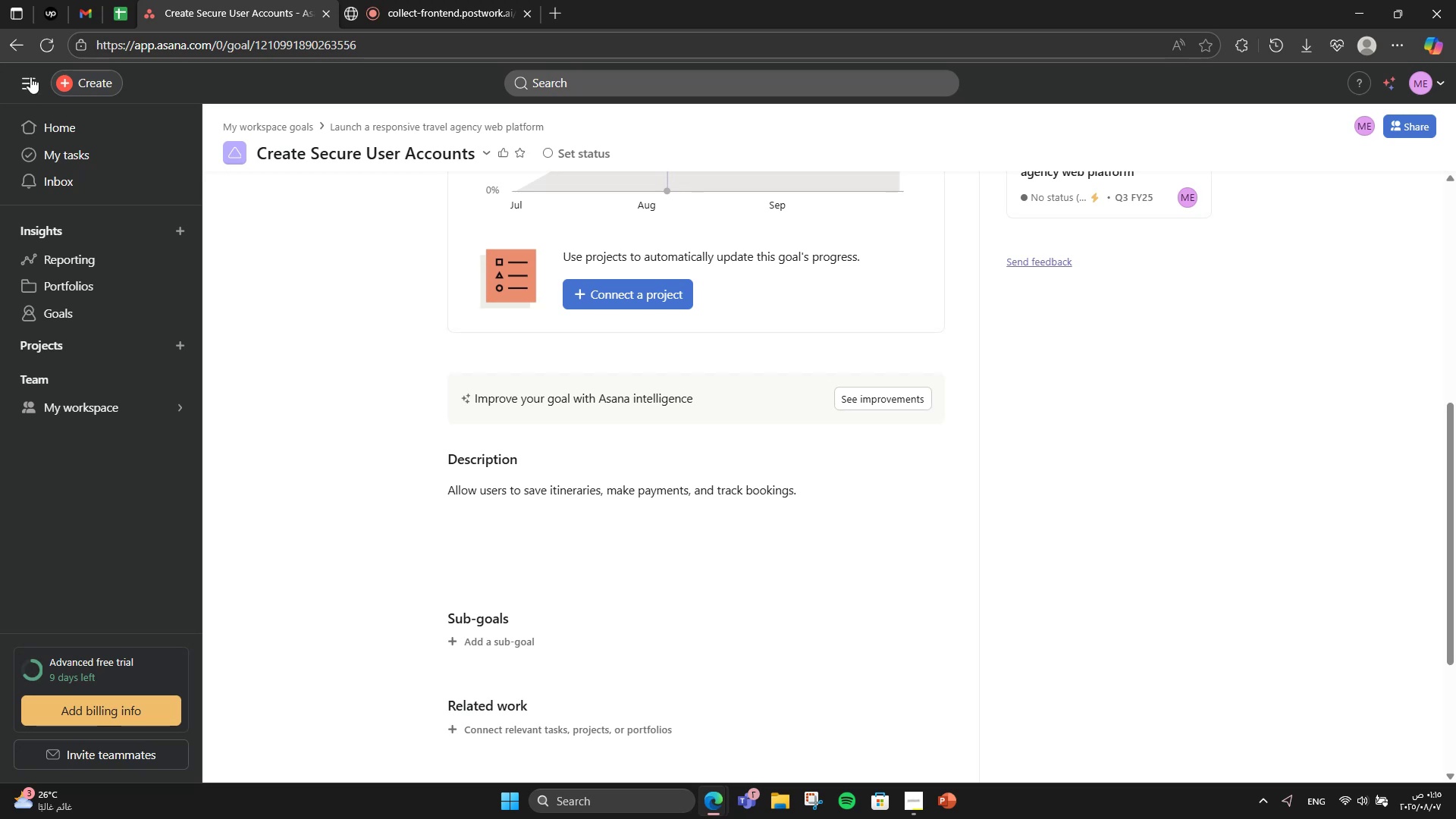 
left_click([11, 37])
 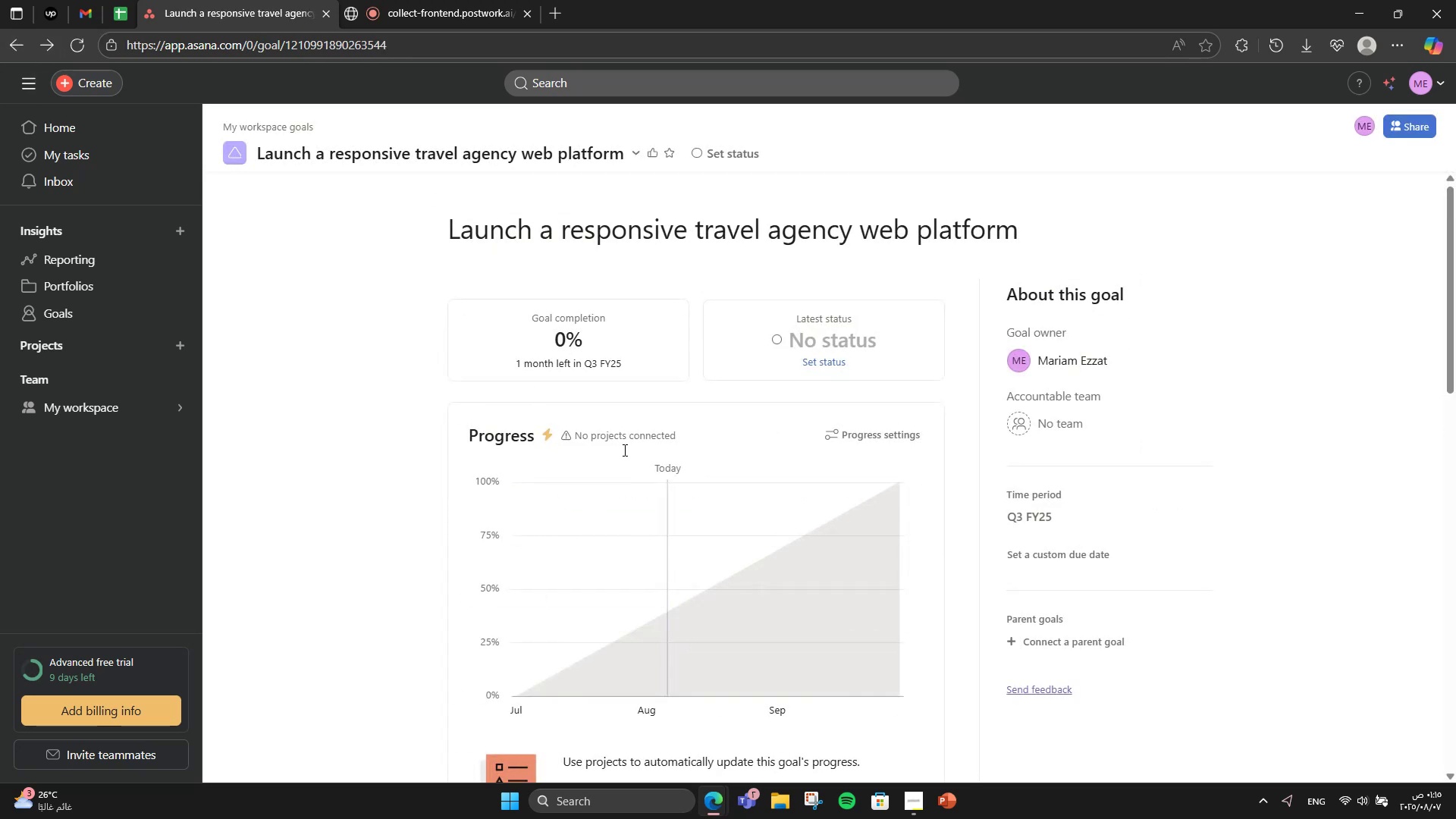 
scroll: coordinate [767, 616], scroll_direction: down, amount: 9.0
 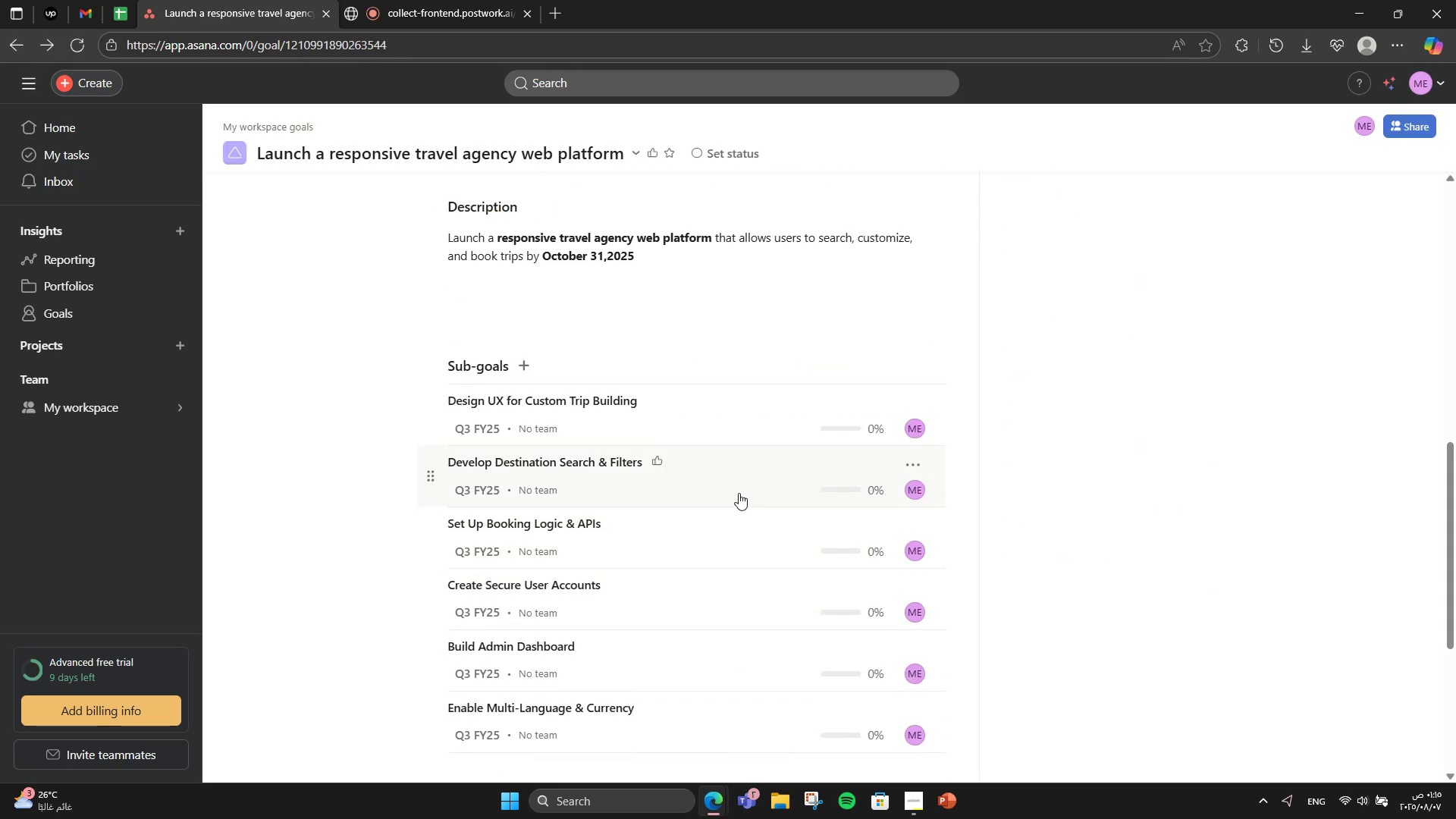 
left_click([739, 493])
 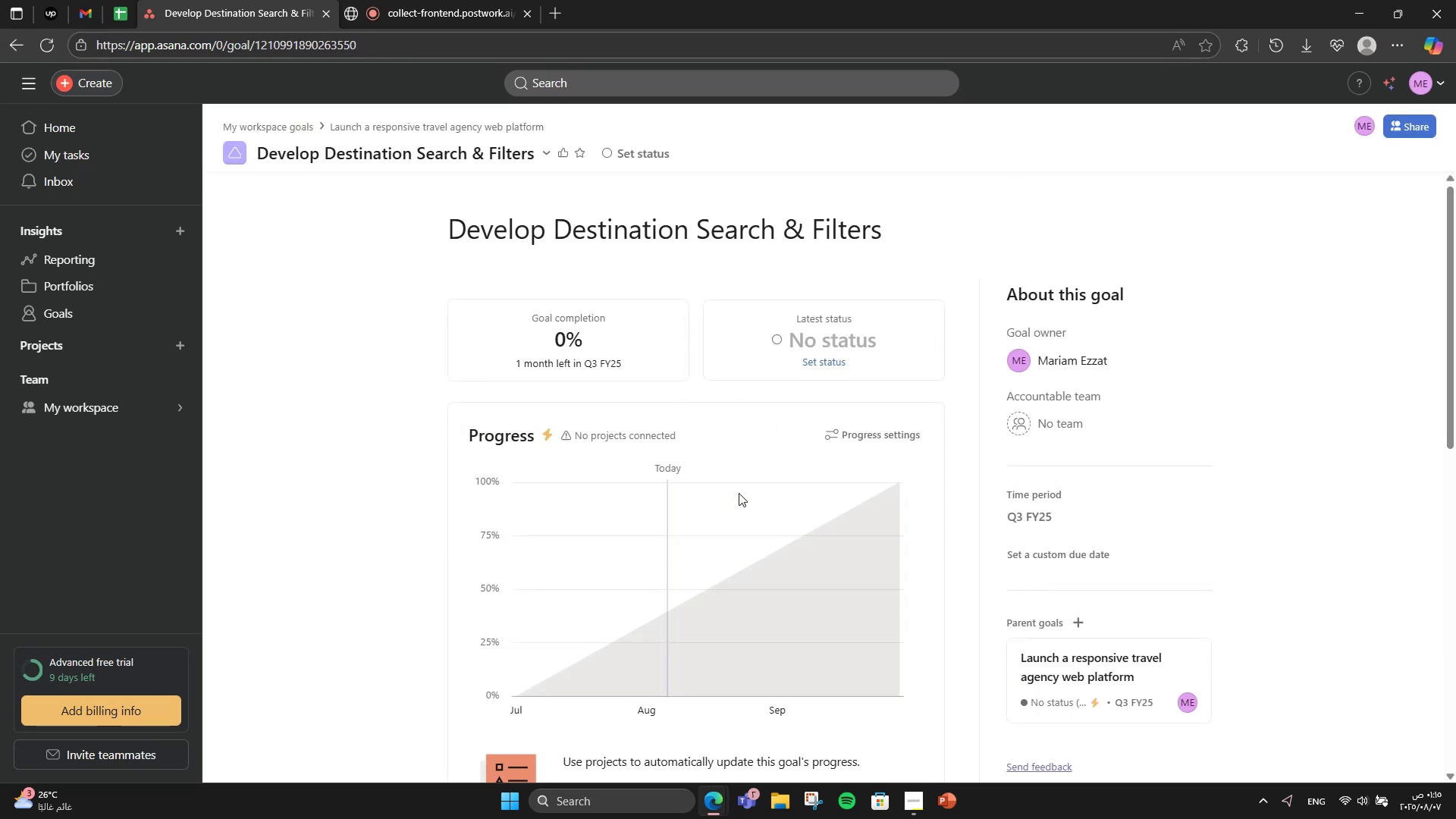 
scroll: coordinate [739, 493], scroll_direction: down, amount: 5.0
 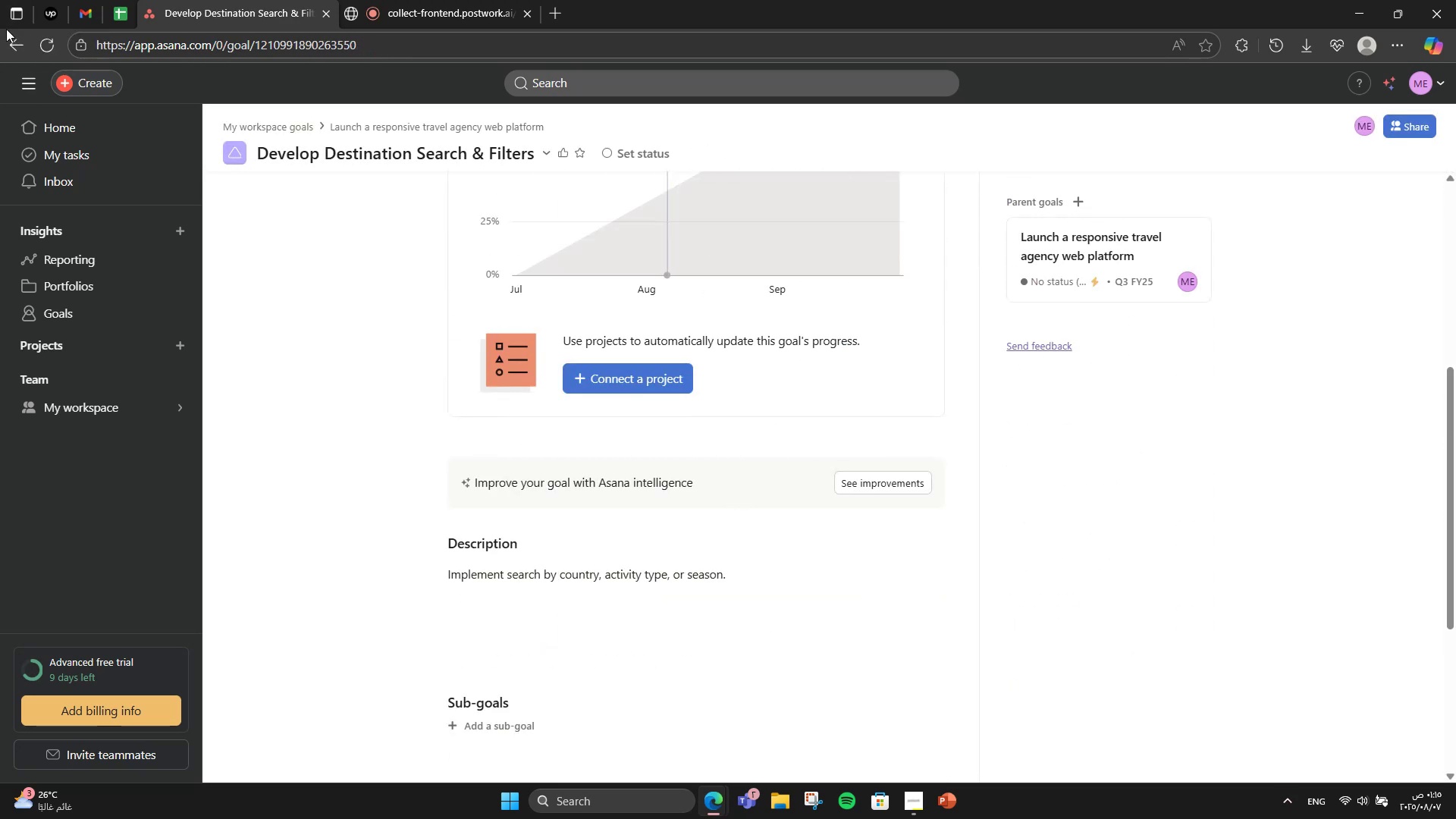 
left_click([8, 36])
 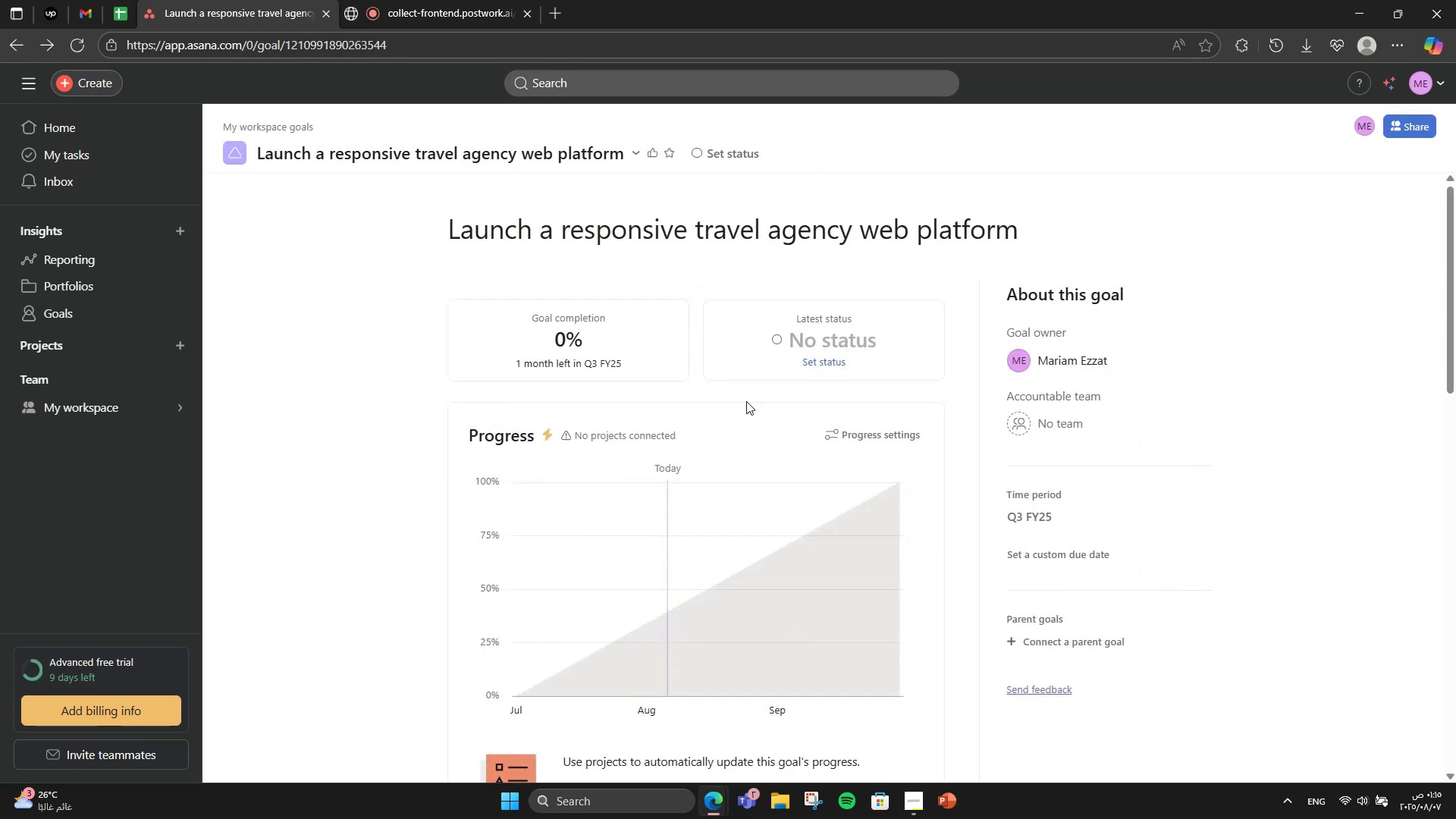 
scroll: coordinate [714, 473], scroll_direction: down, amount: 8.0
 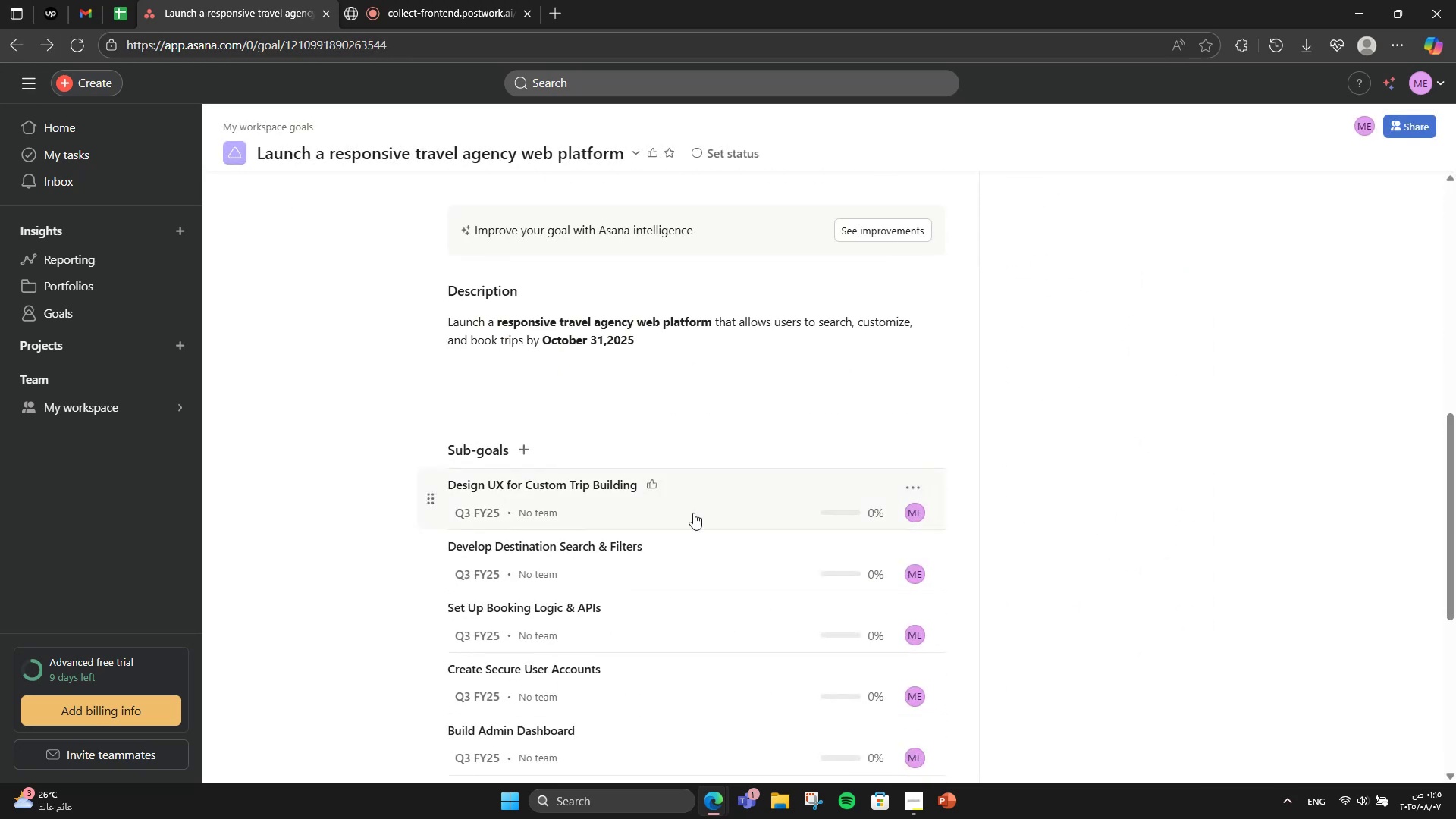 
left_click([693, 513])
 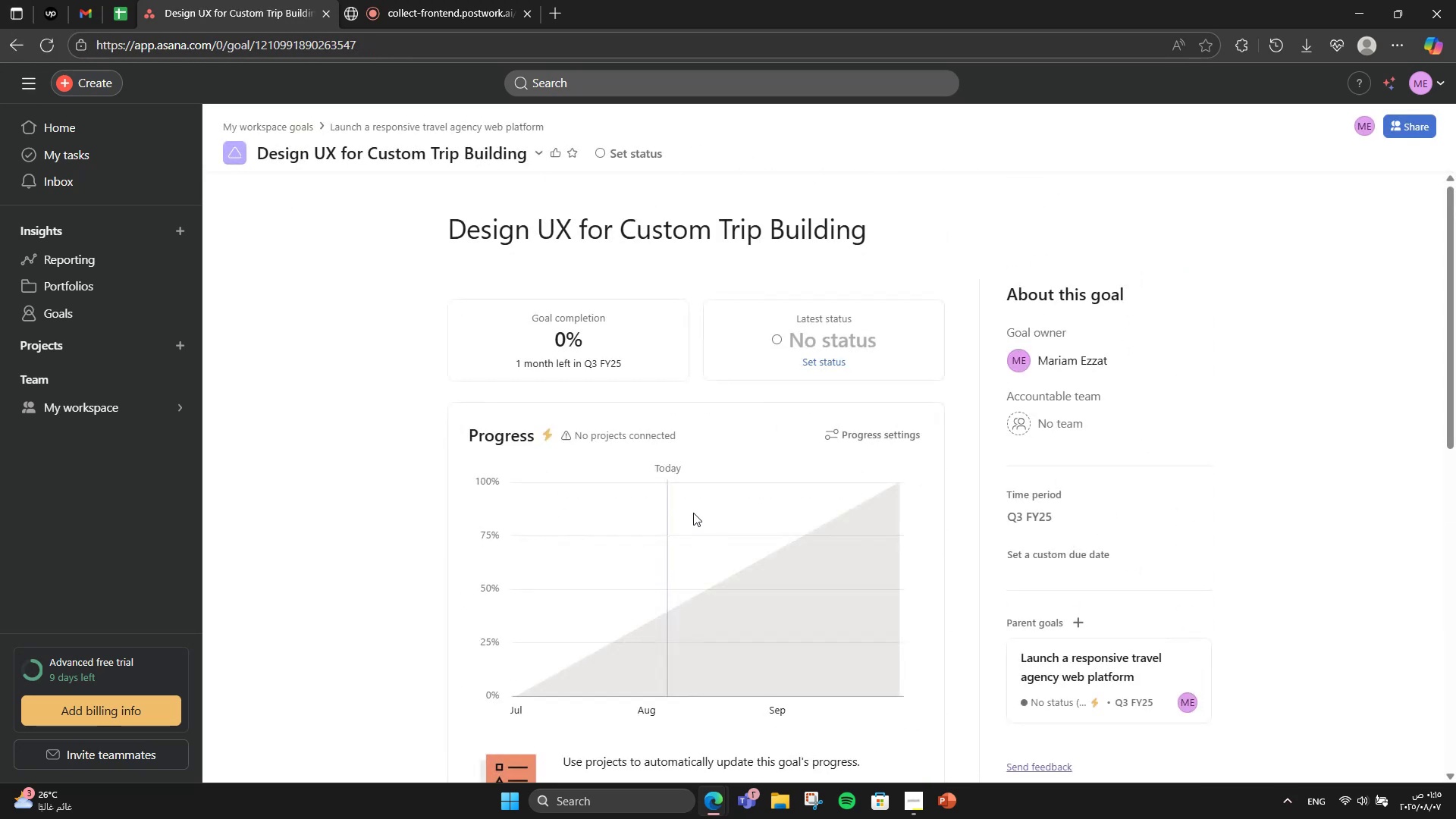 
scroll: coordinate [693, 513], scroll_direction: down, amount: 5.0
 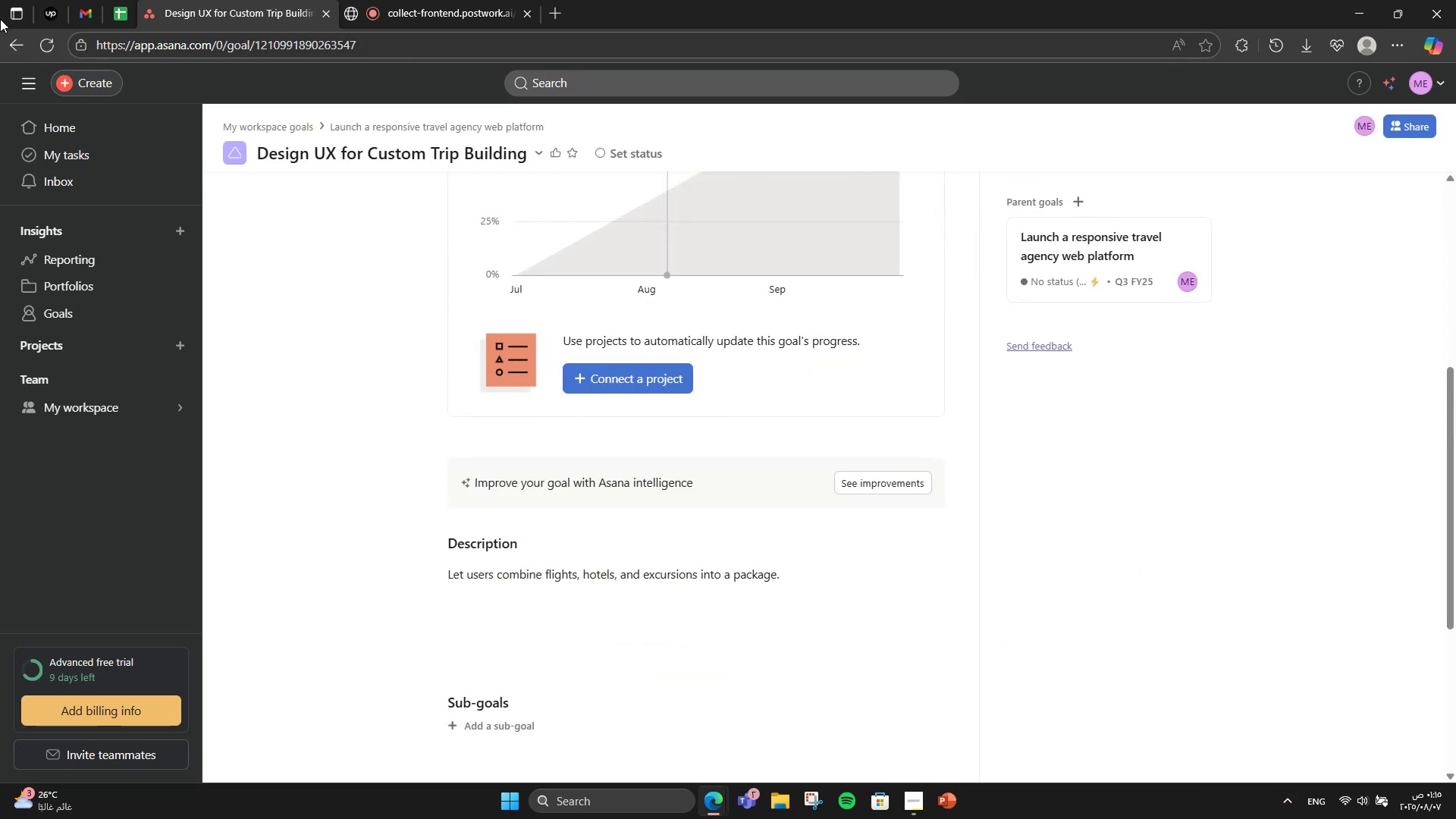 
left_click([13, 45])
 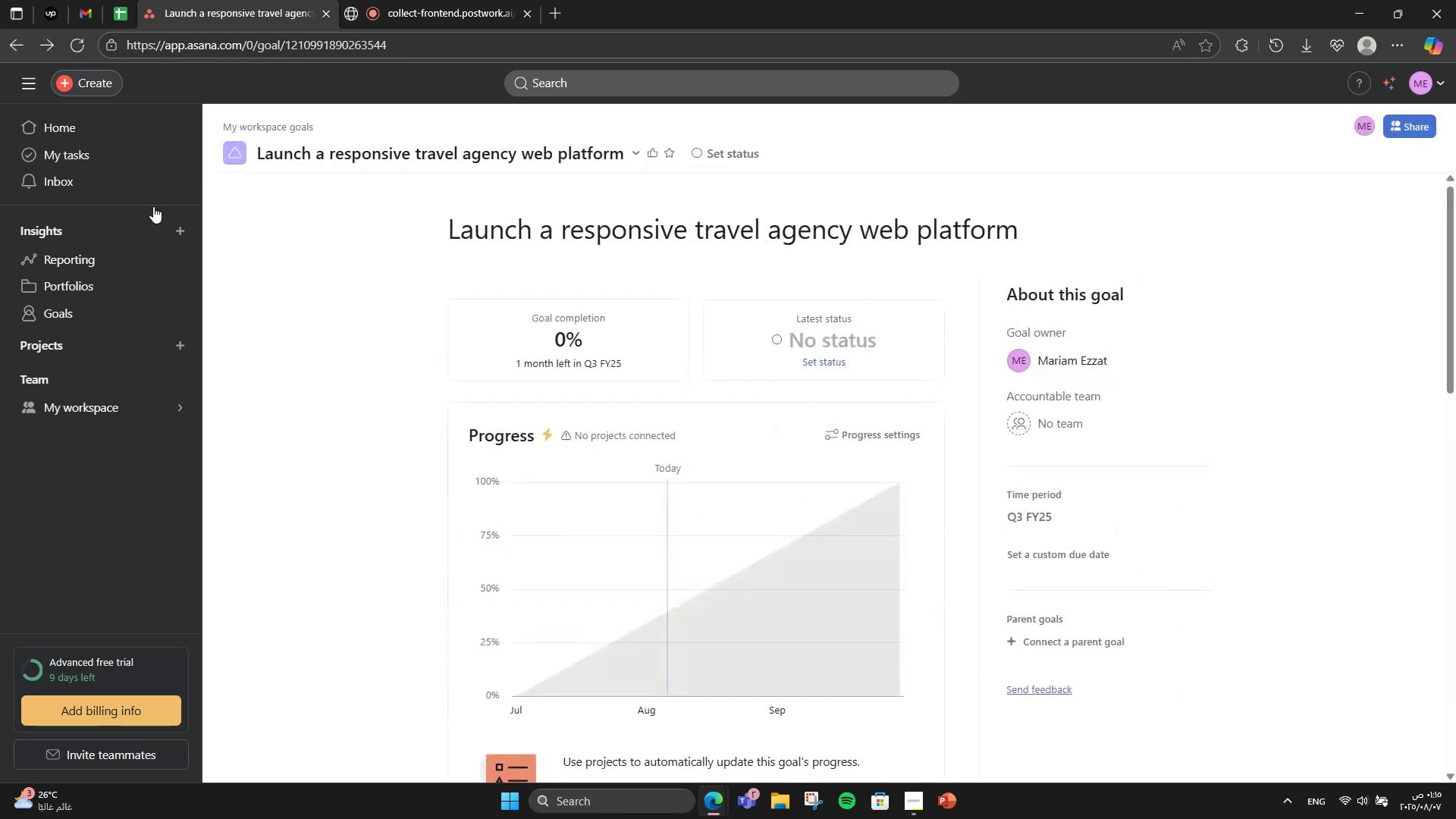 
scroll: coordinate [570, 401], scroll_direction: down, amount: 11.0
 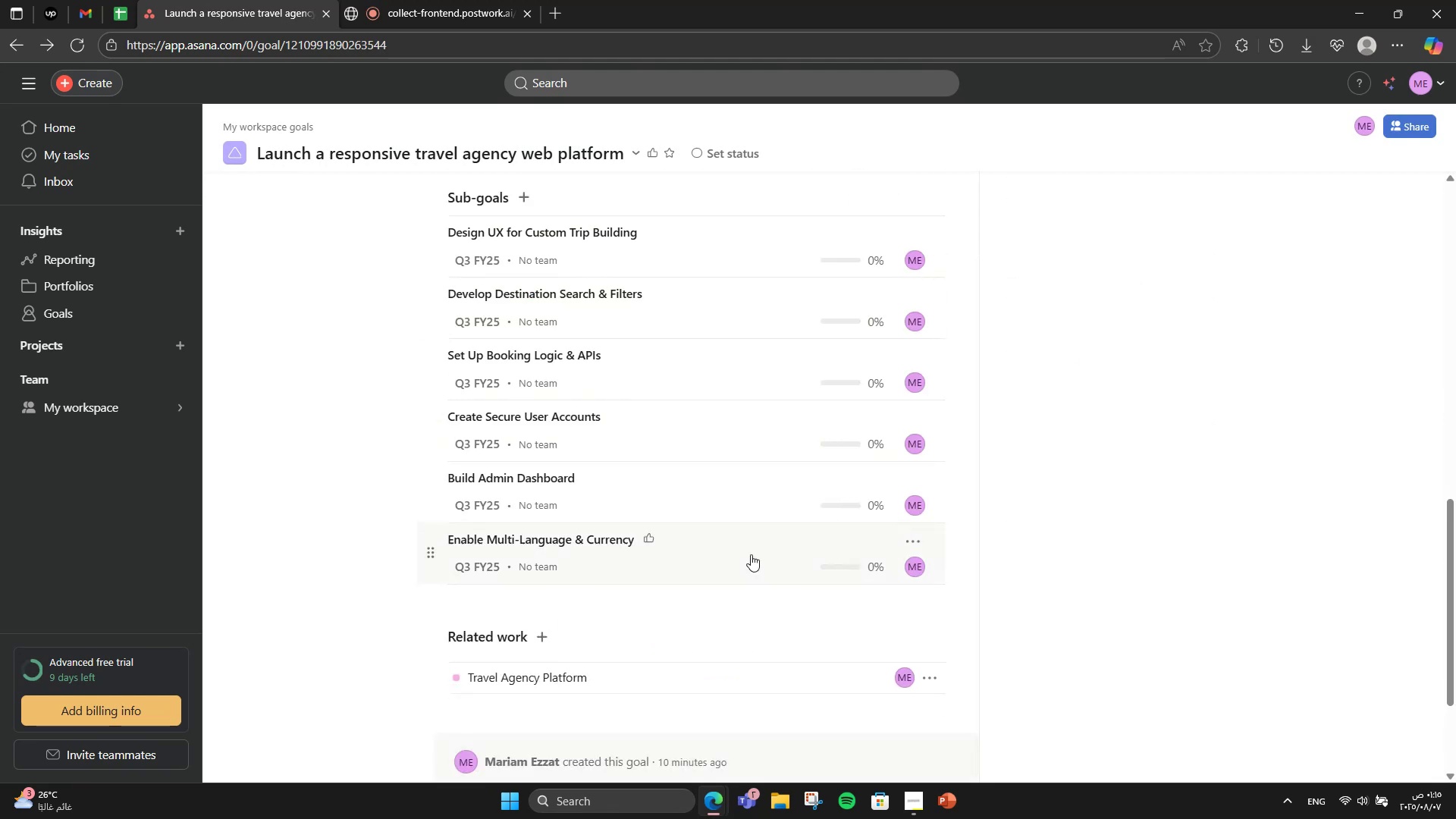 
scroll: coordinate [342, 250], scroll_direction: up, amount: 14.0
 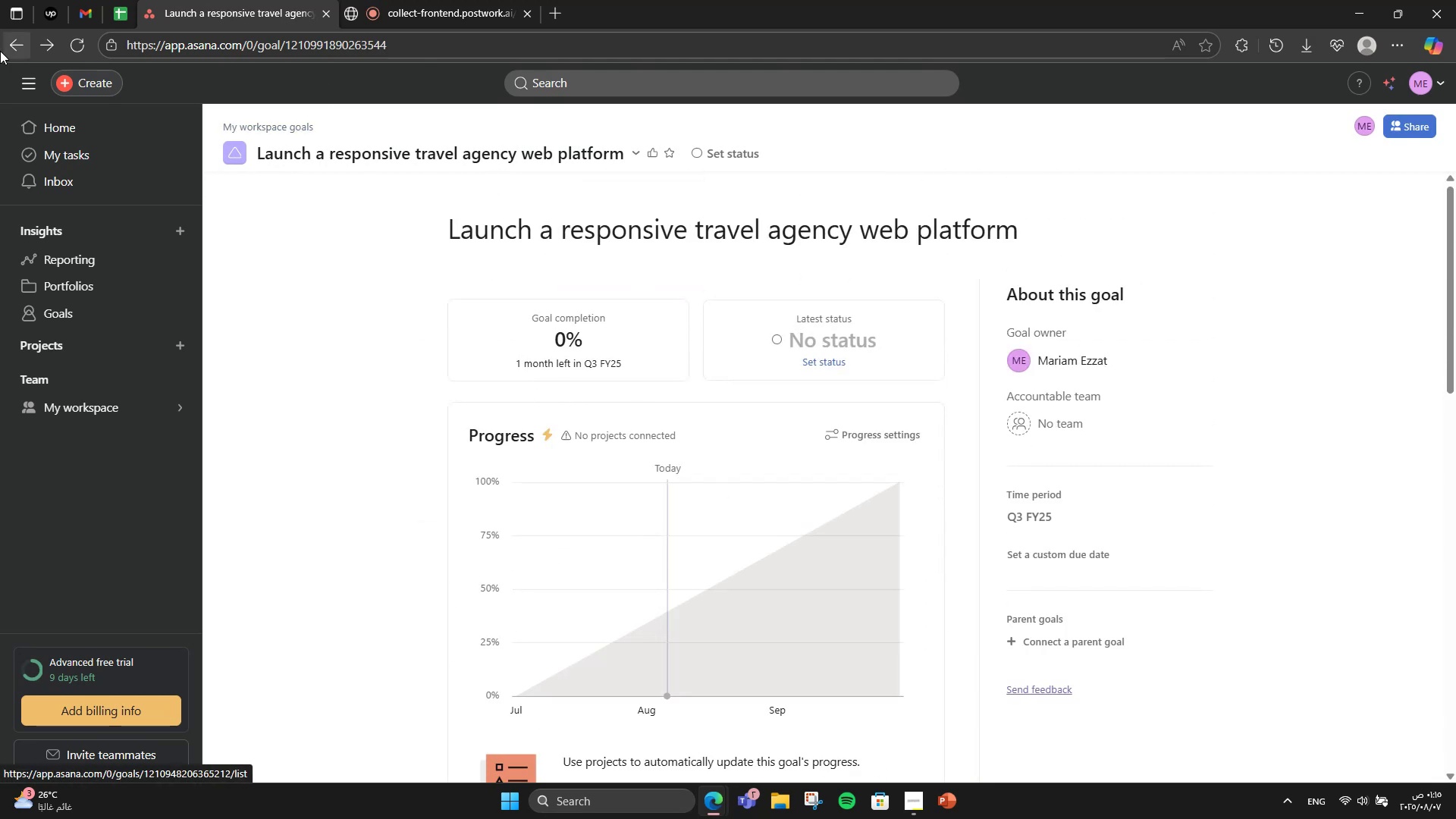 
left_click([0, 54])
 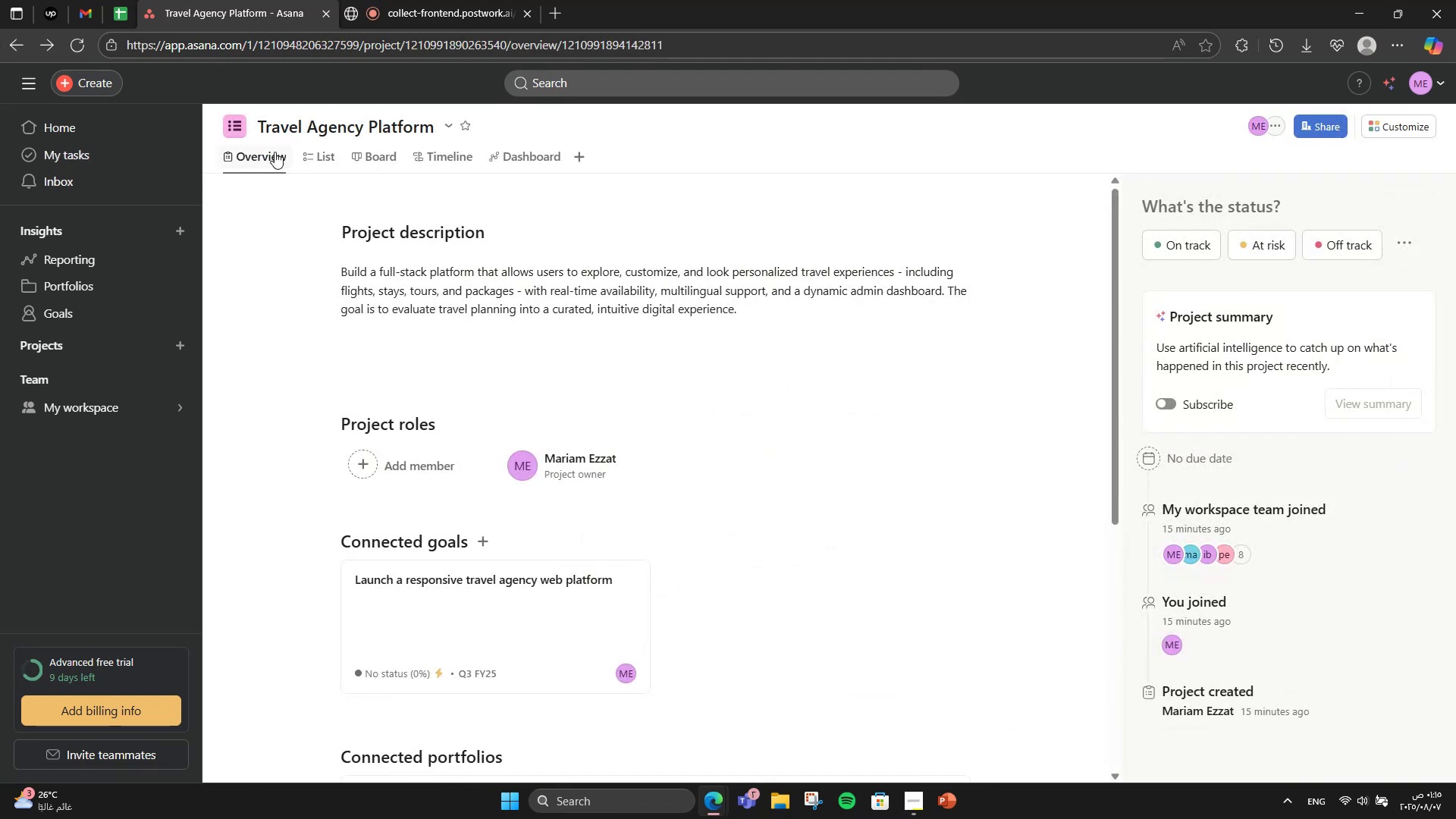 
left_click([306, 152])
 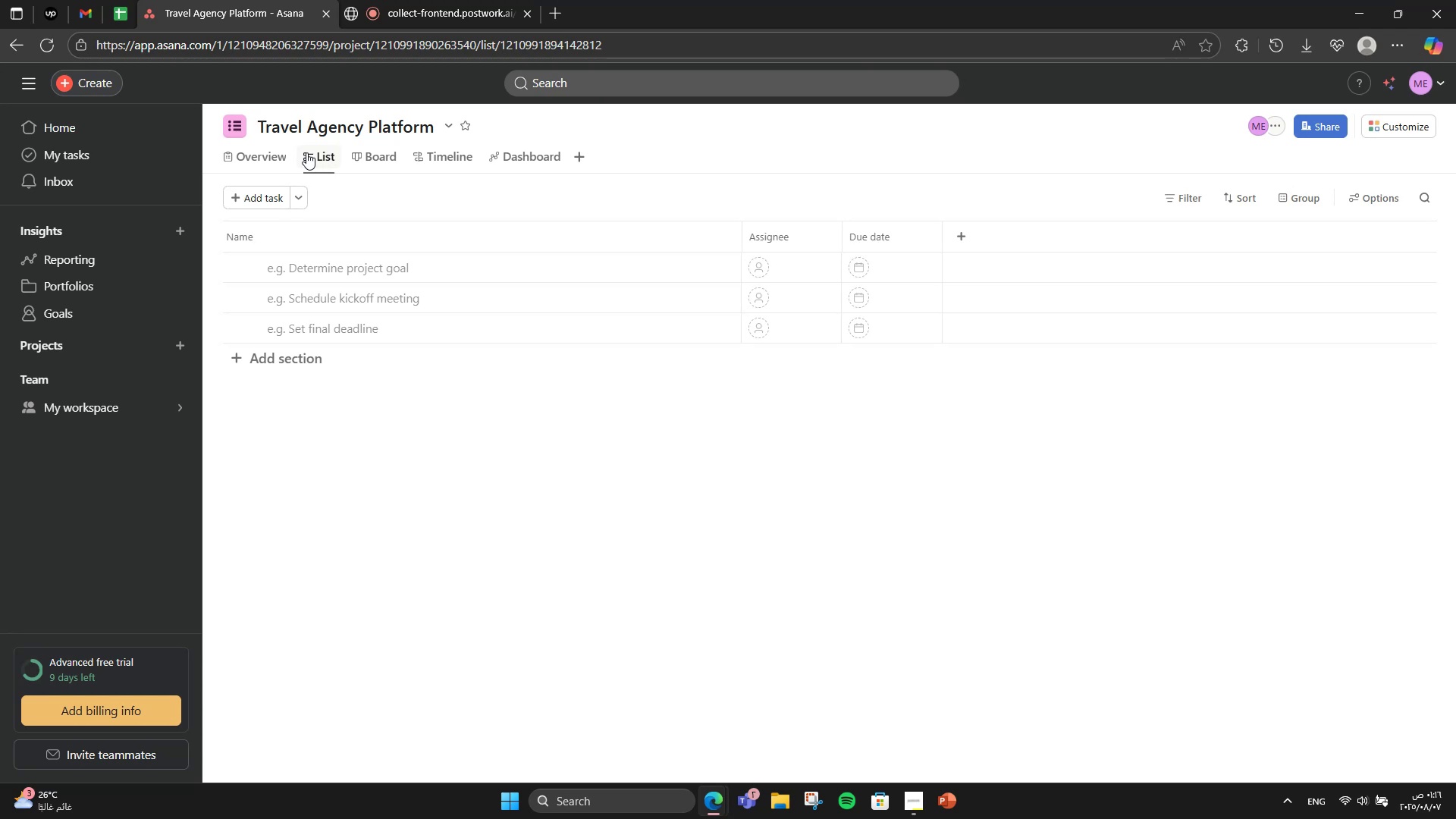 
wait(18.87)
 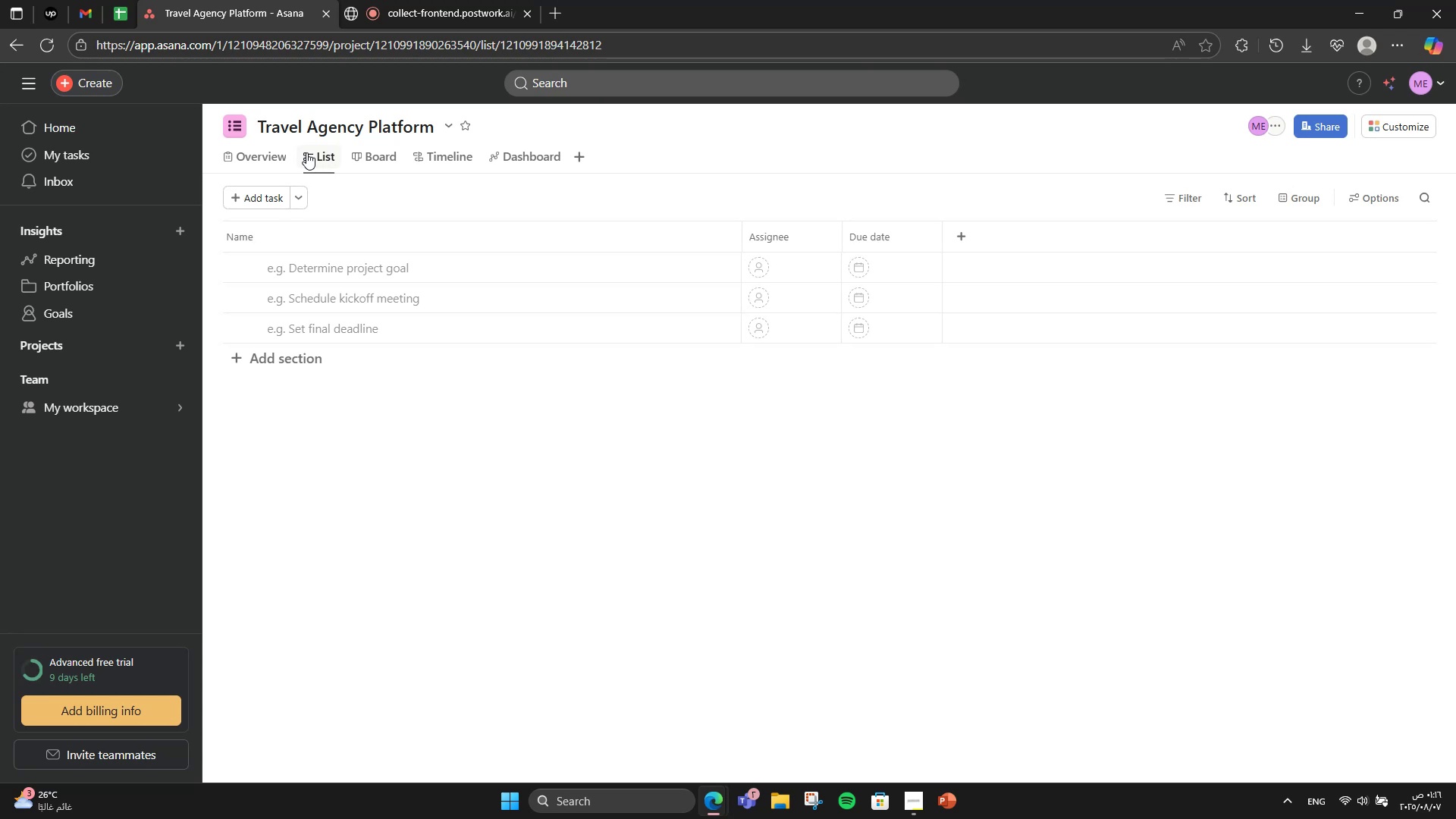 
left_click([287, 359])
 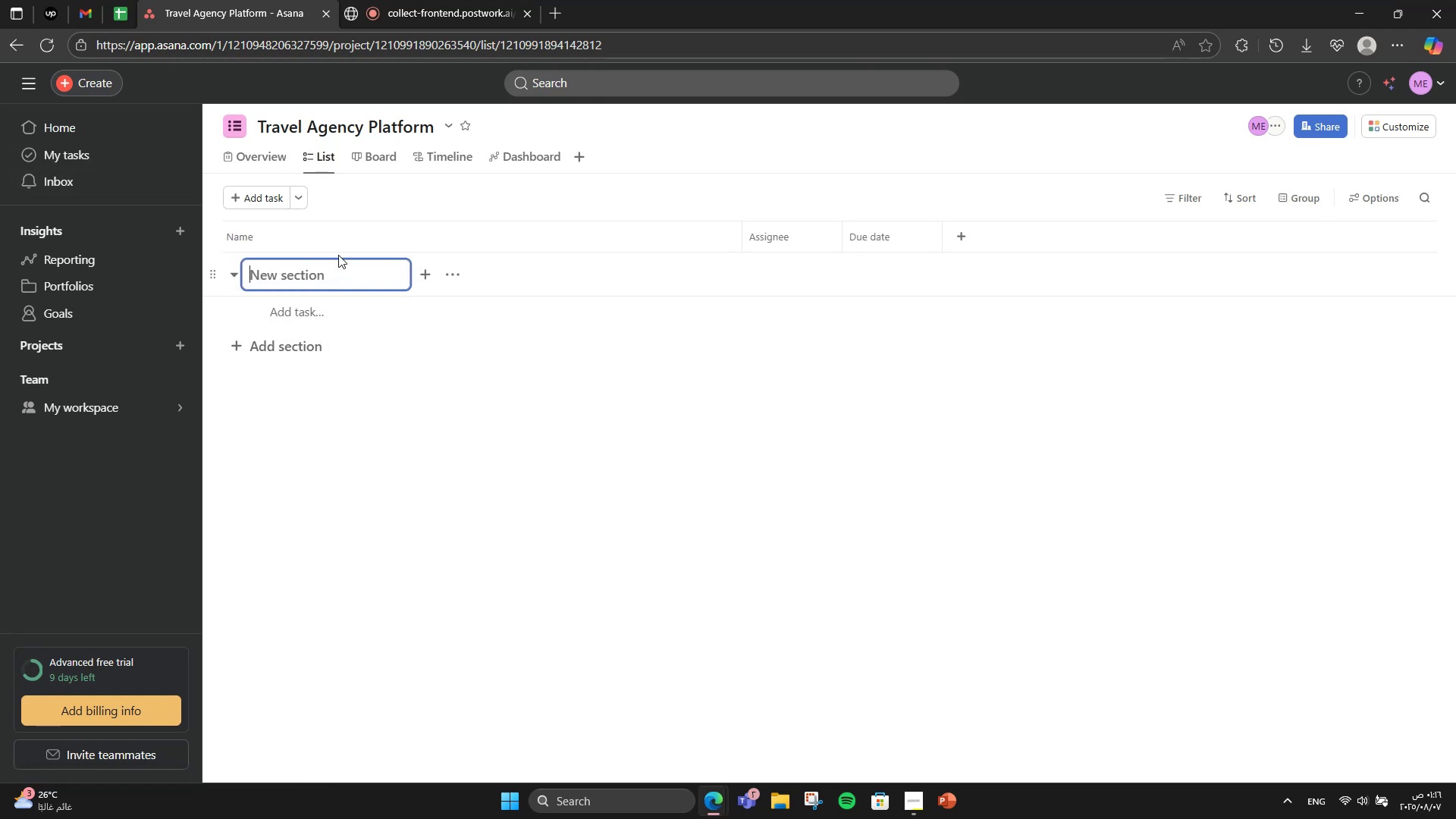 
type(Project )
 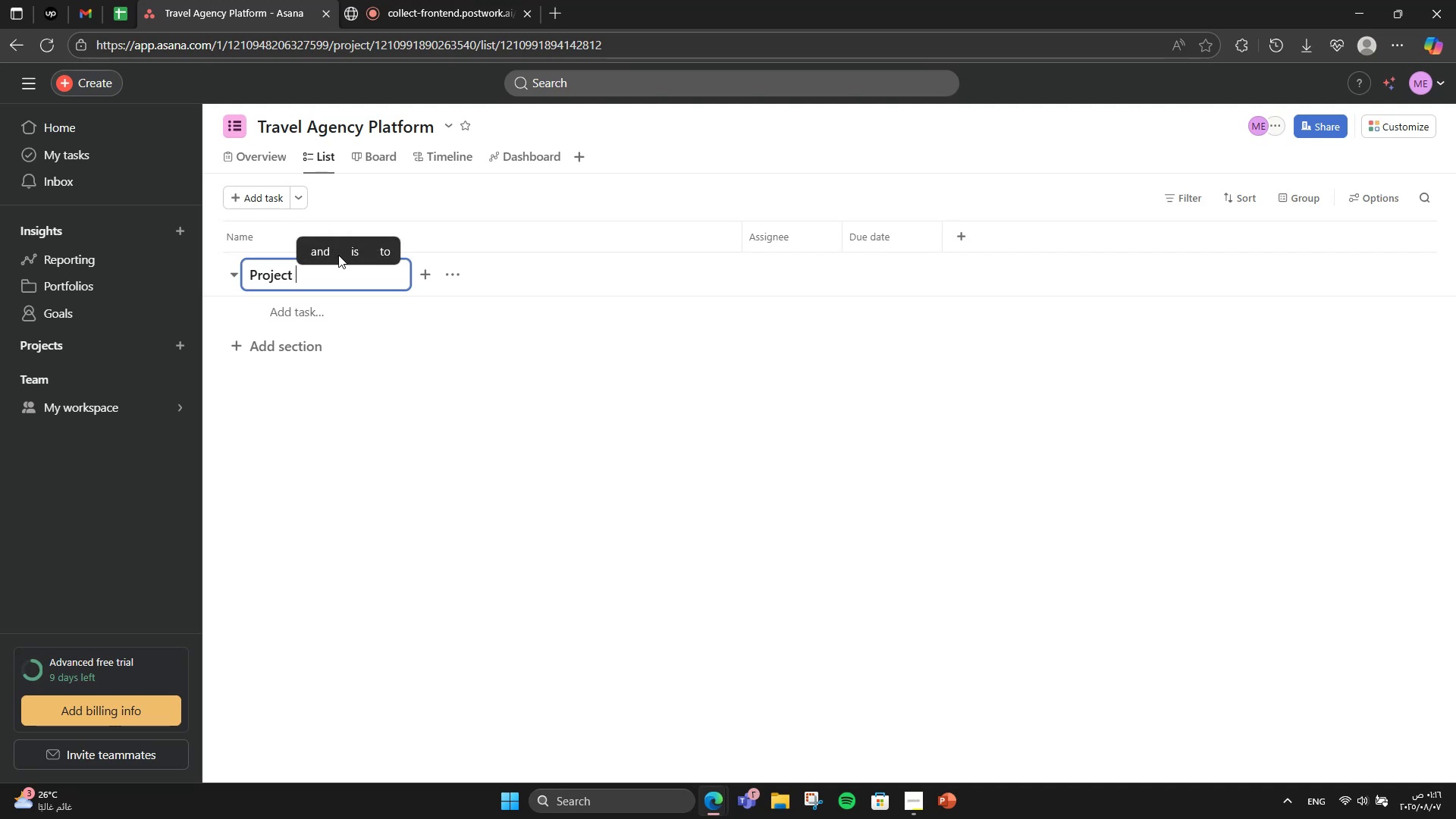 
key(Backspace)
type( Setup)
 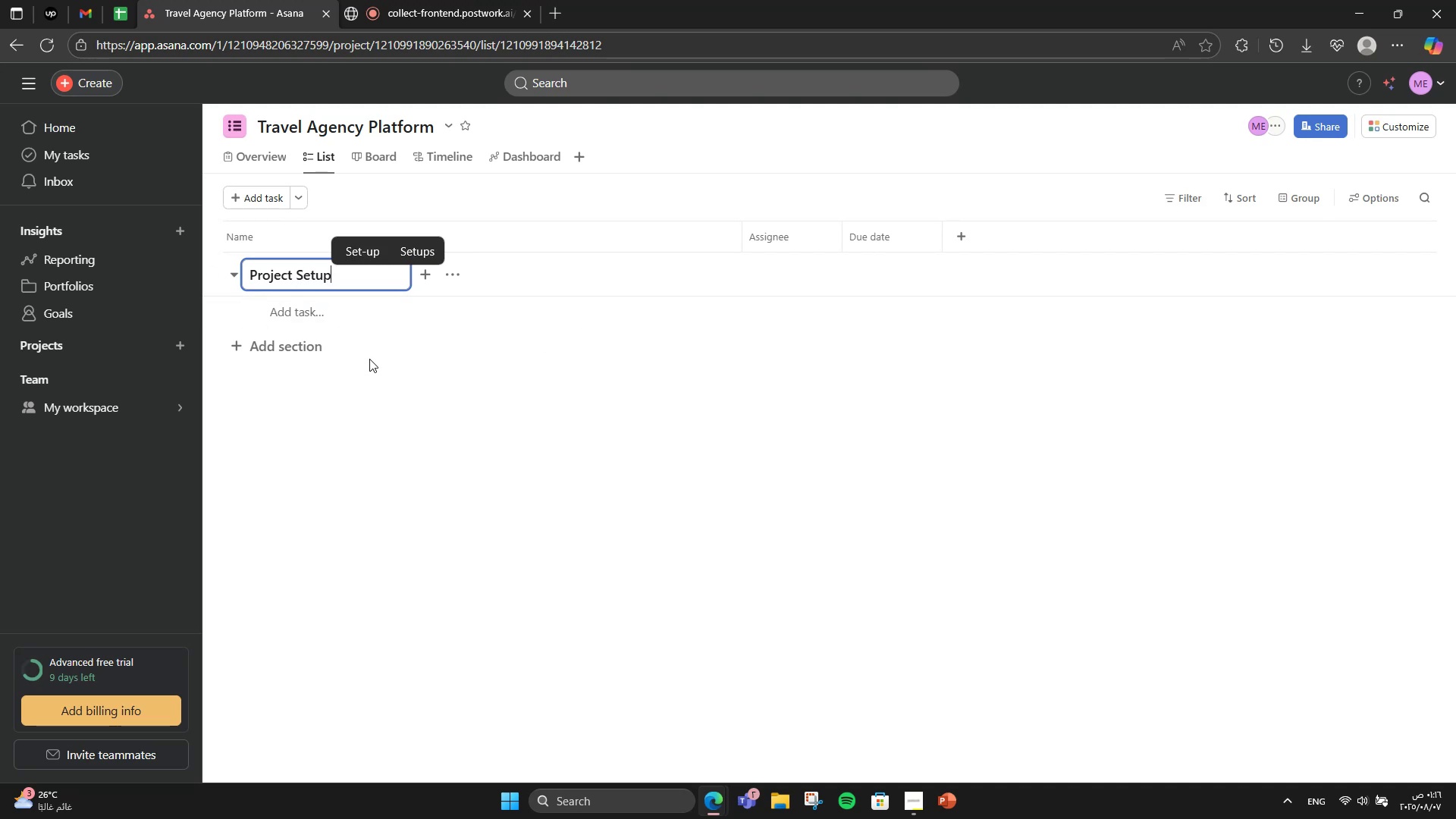 
left_click([314, 341])
 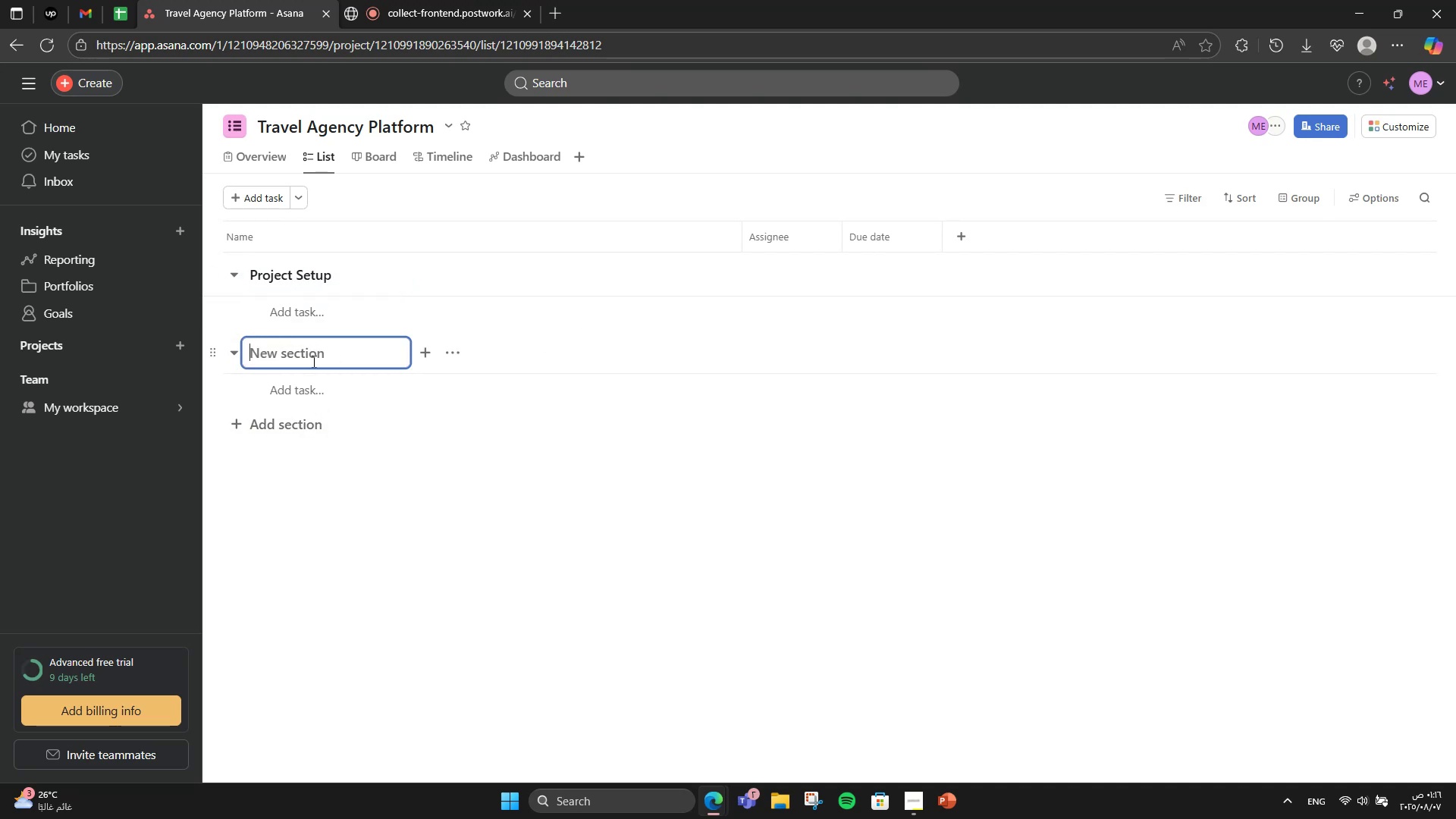 
type(UI/UX D)
key(Tab)
type(esign)
 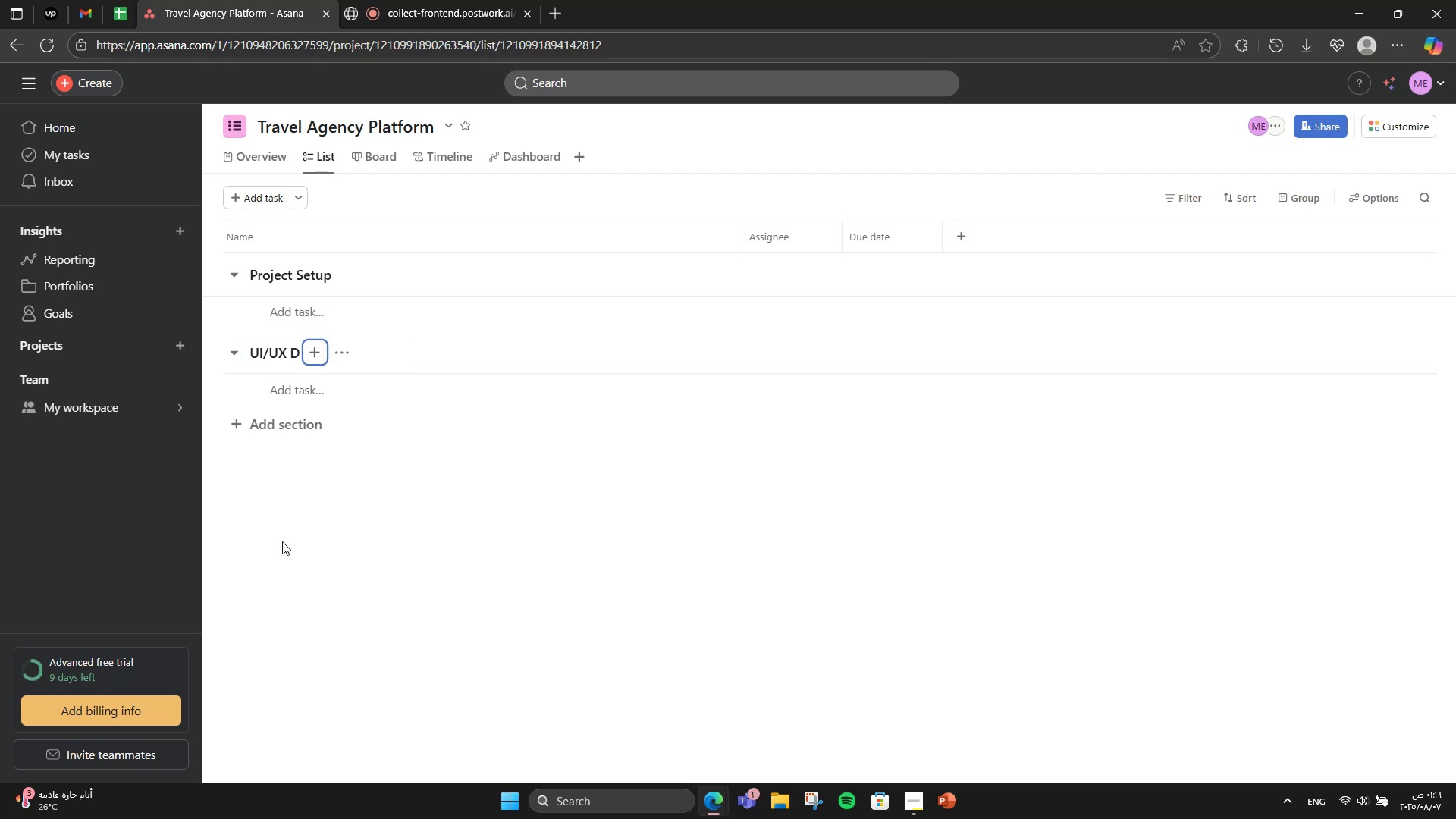 
left_click([328, 612])
 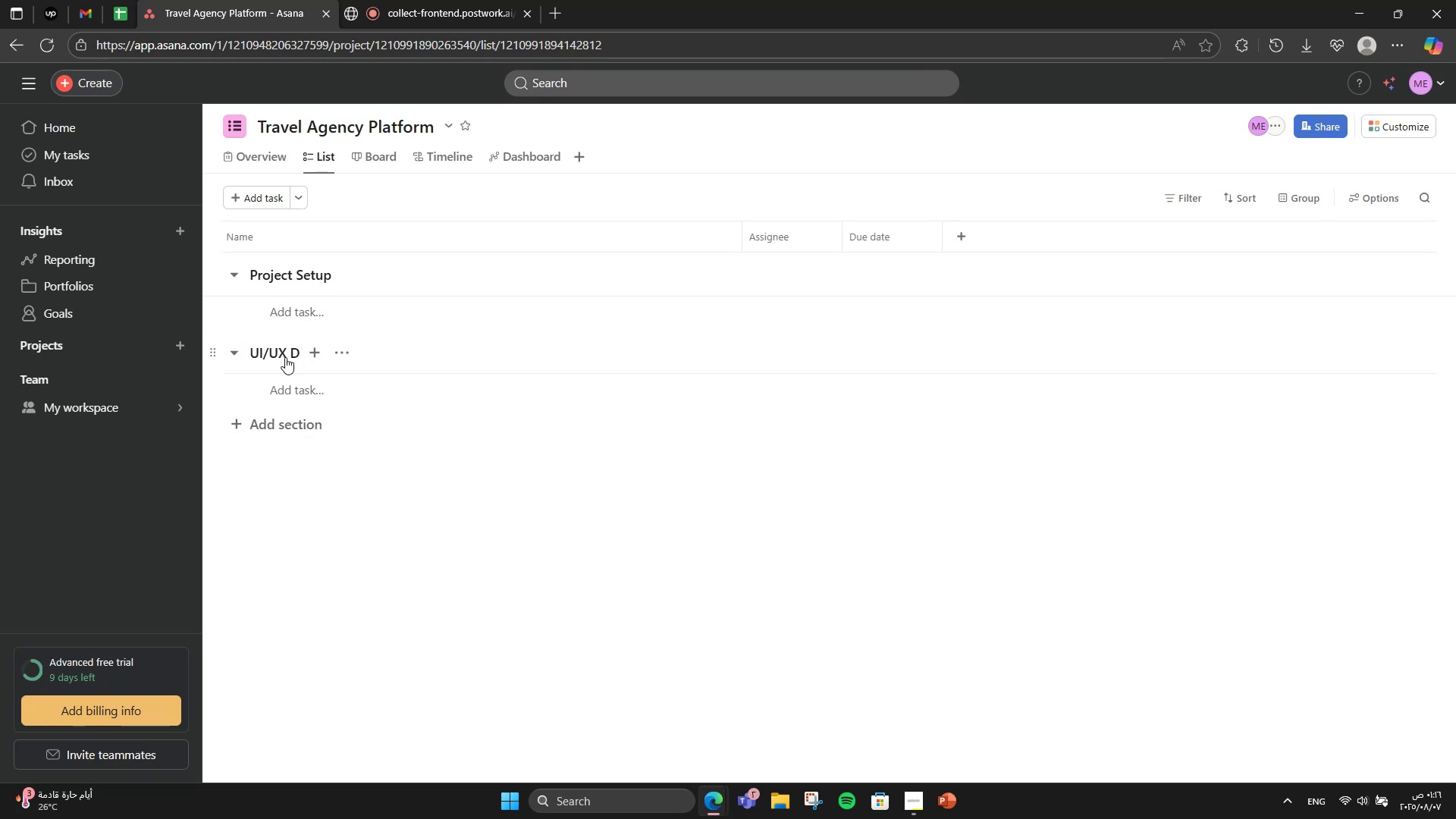 
left_click([293, 350])
 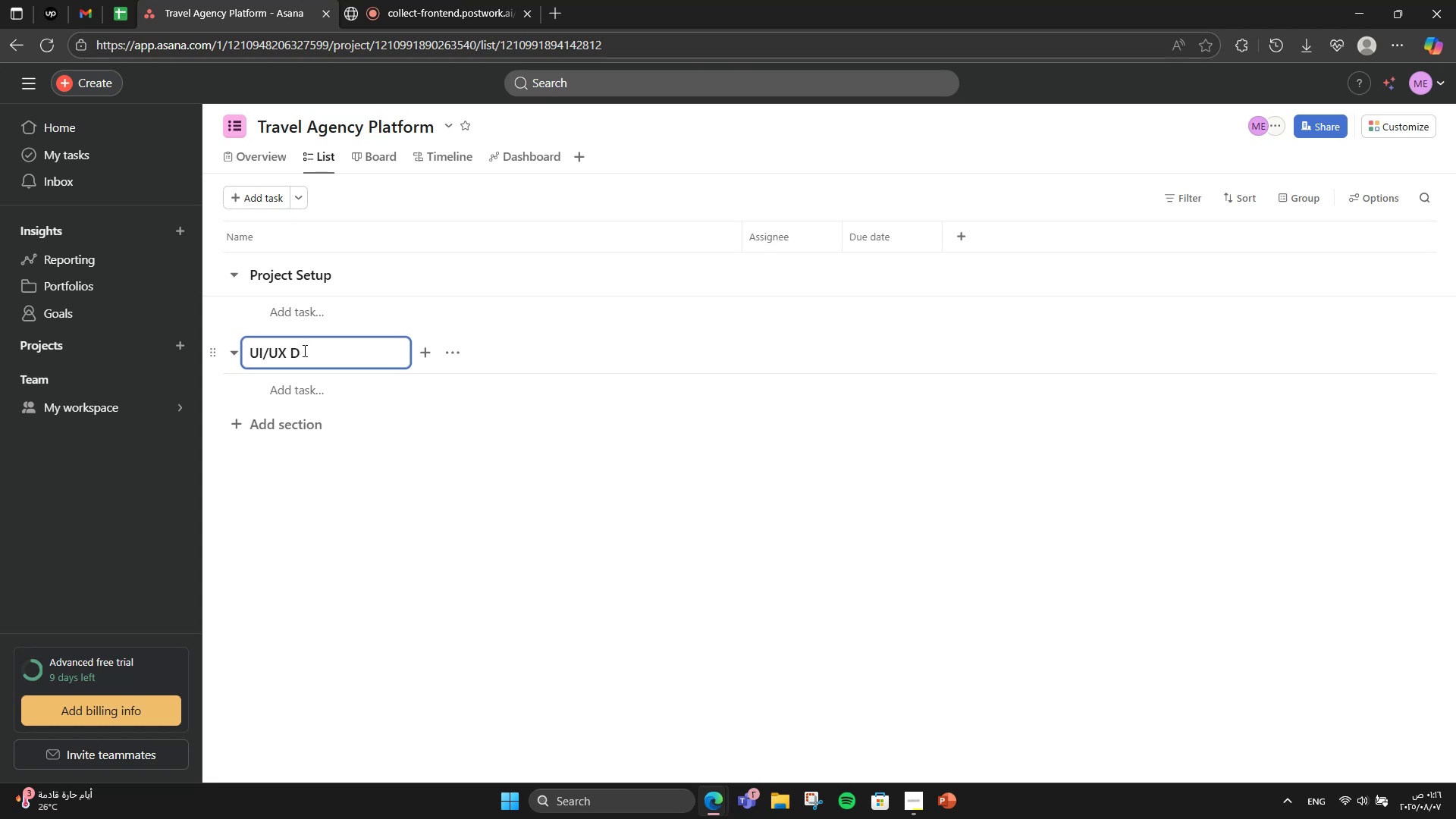 
type(esu)
key(Backspace)
type(ign)
 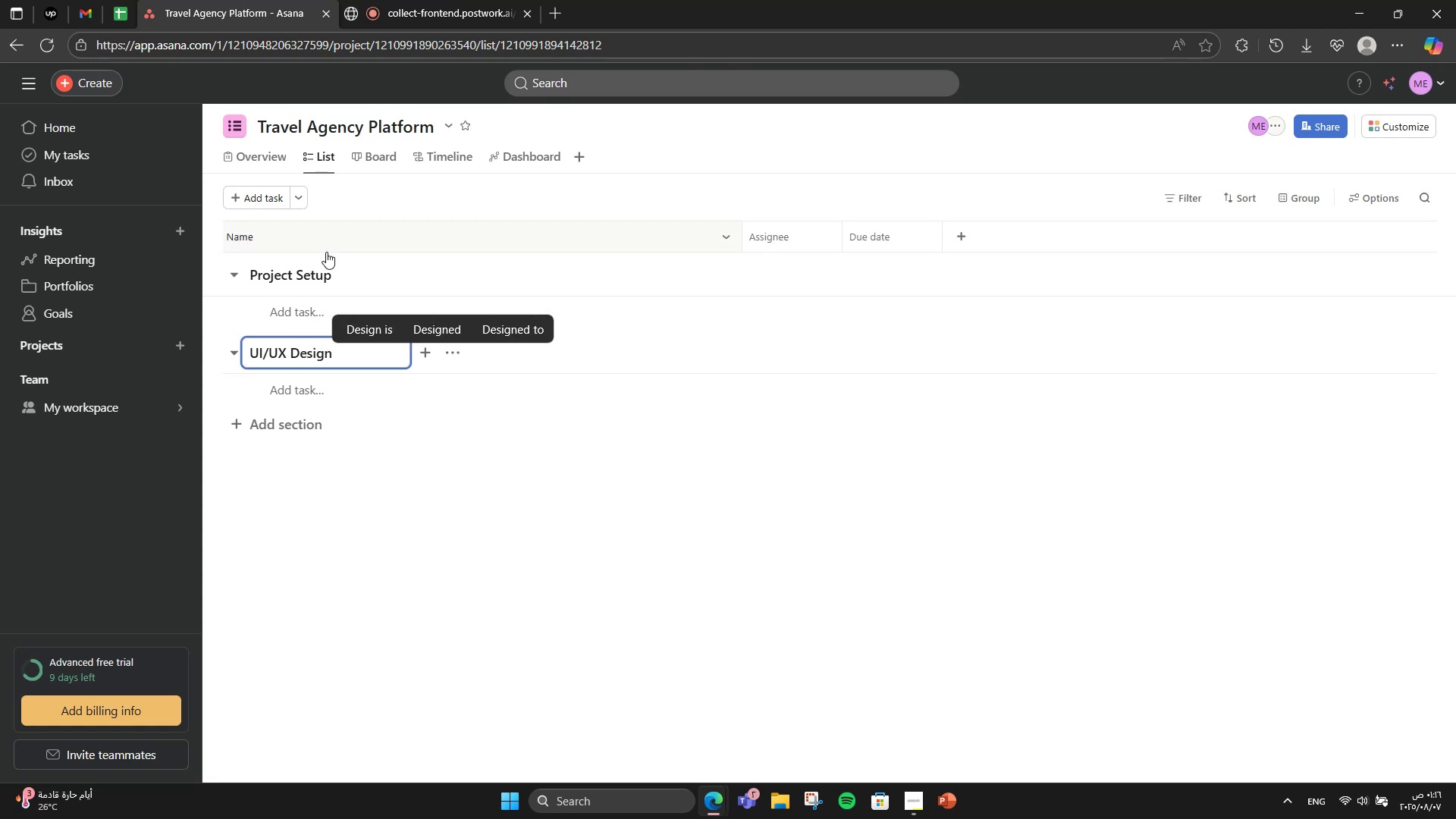 
left_click([410, 501])
 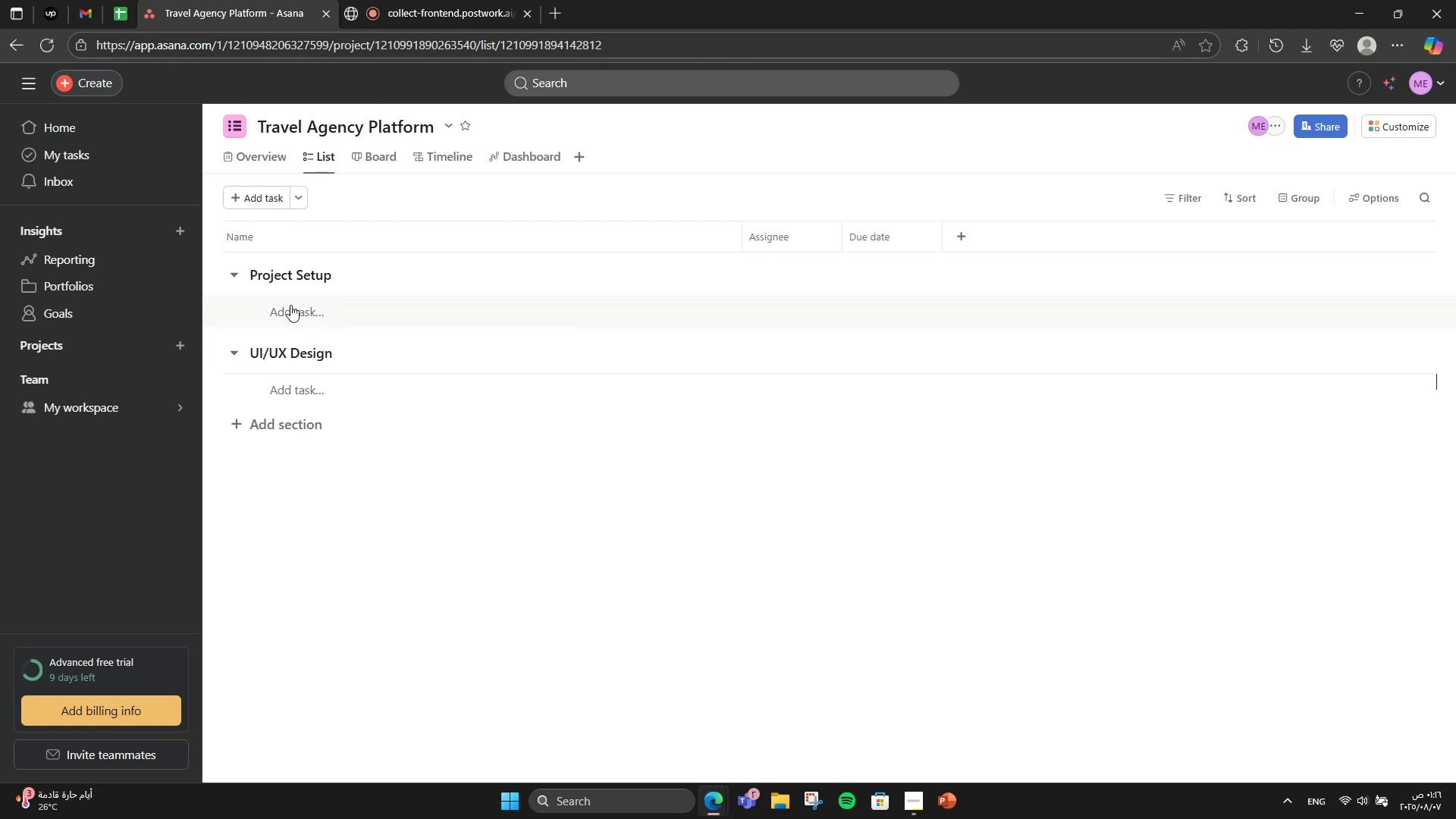 
left_click([290, 305])
 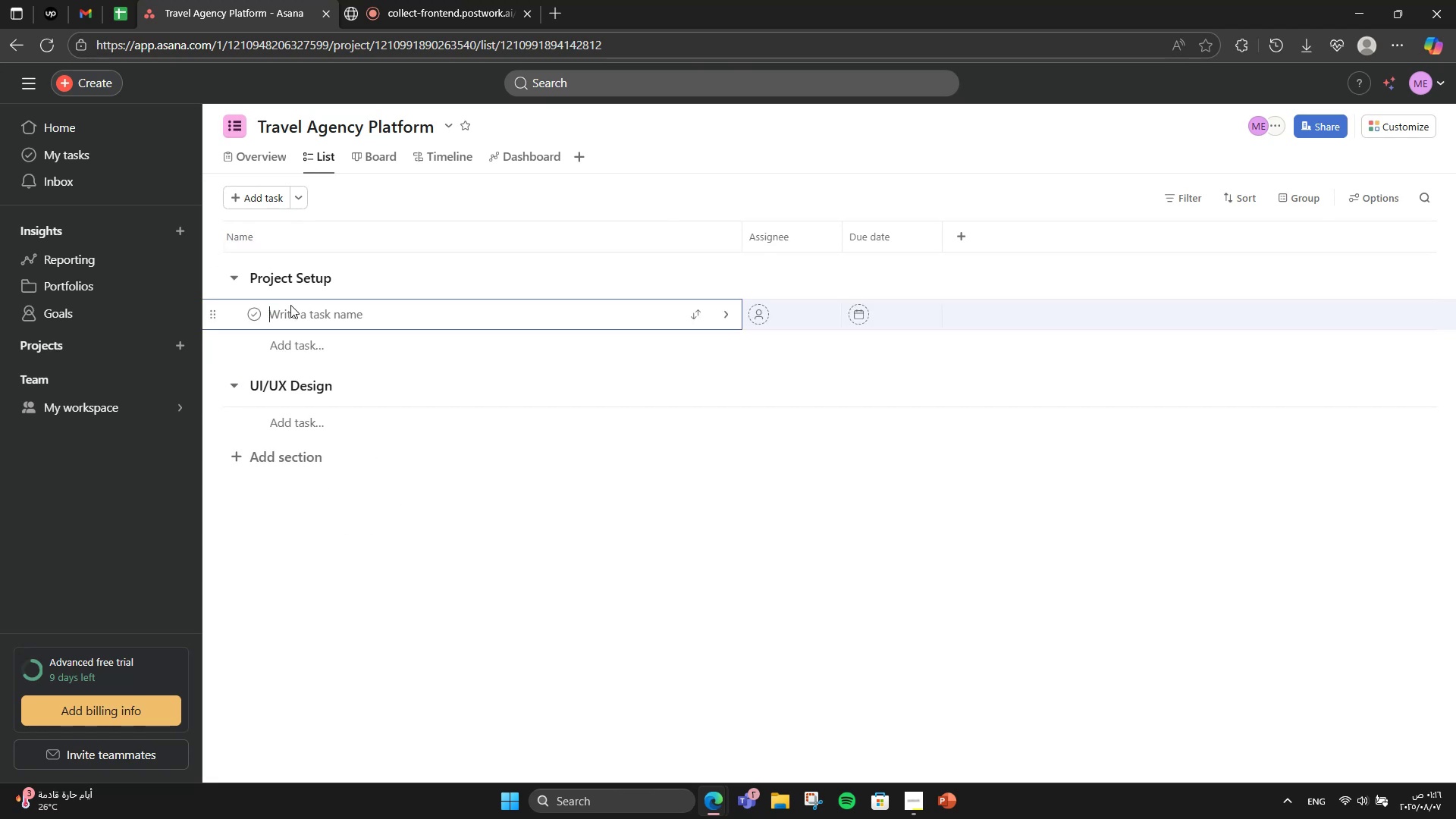 
type(Set up project repo + bs)
key(Backspace)
type(ase structure)
 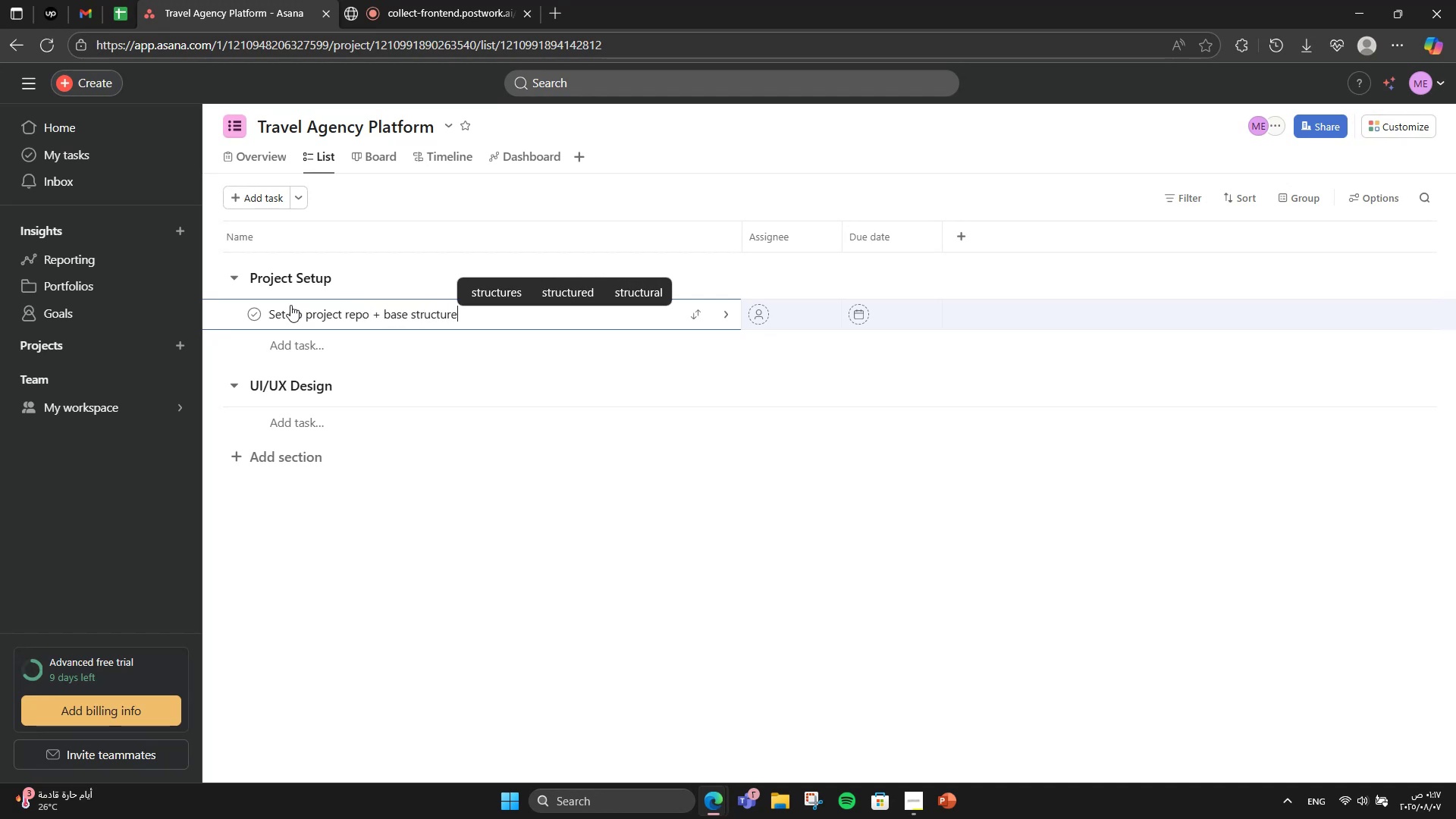 
key(Enter)
 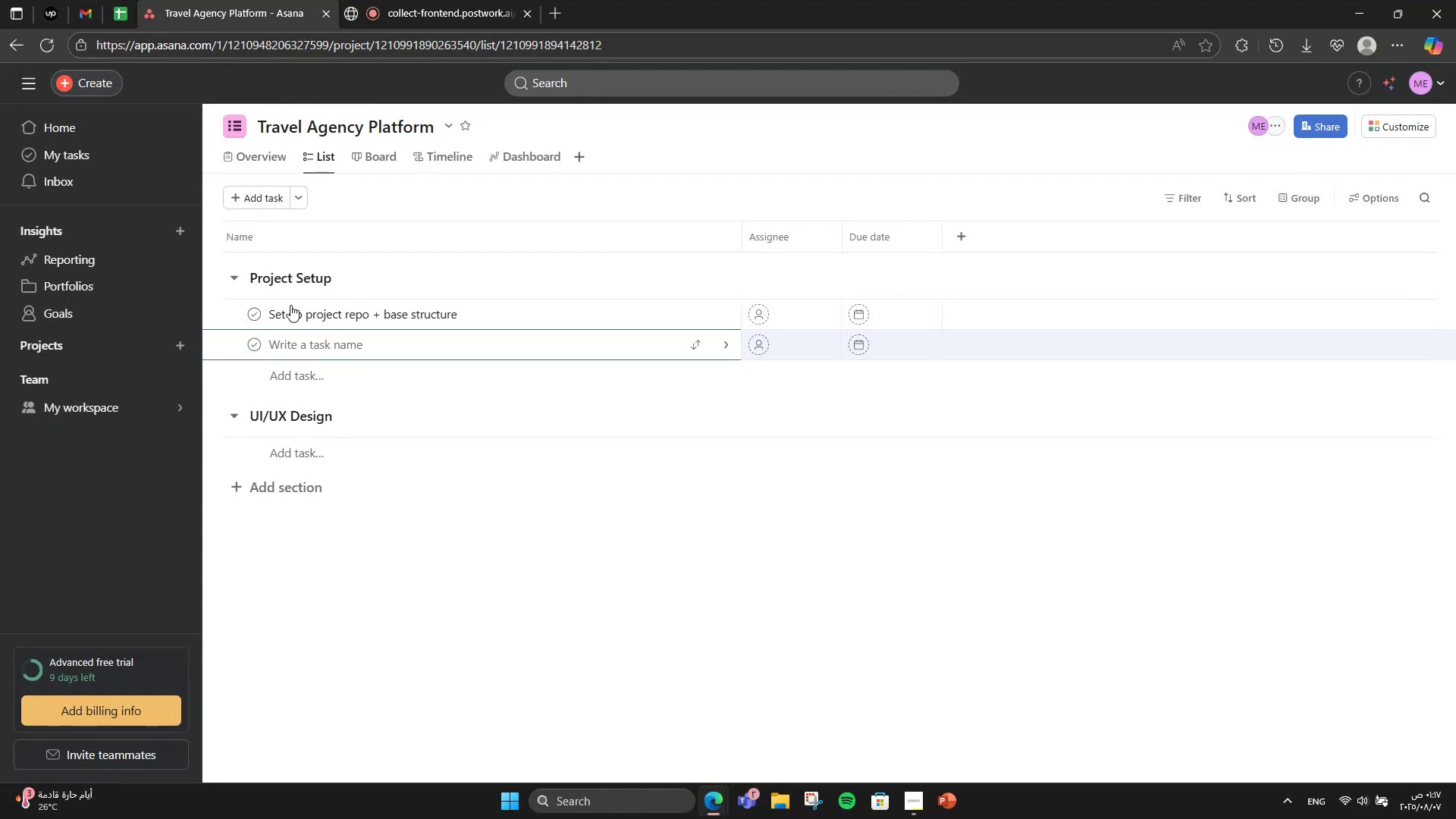 
type(Define core prduct )
key(Backspace)
key(Backspace)
key(Backspace)
key(Backspace)
key(Backspace)
type(roduct requirements)
 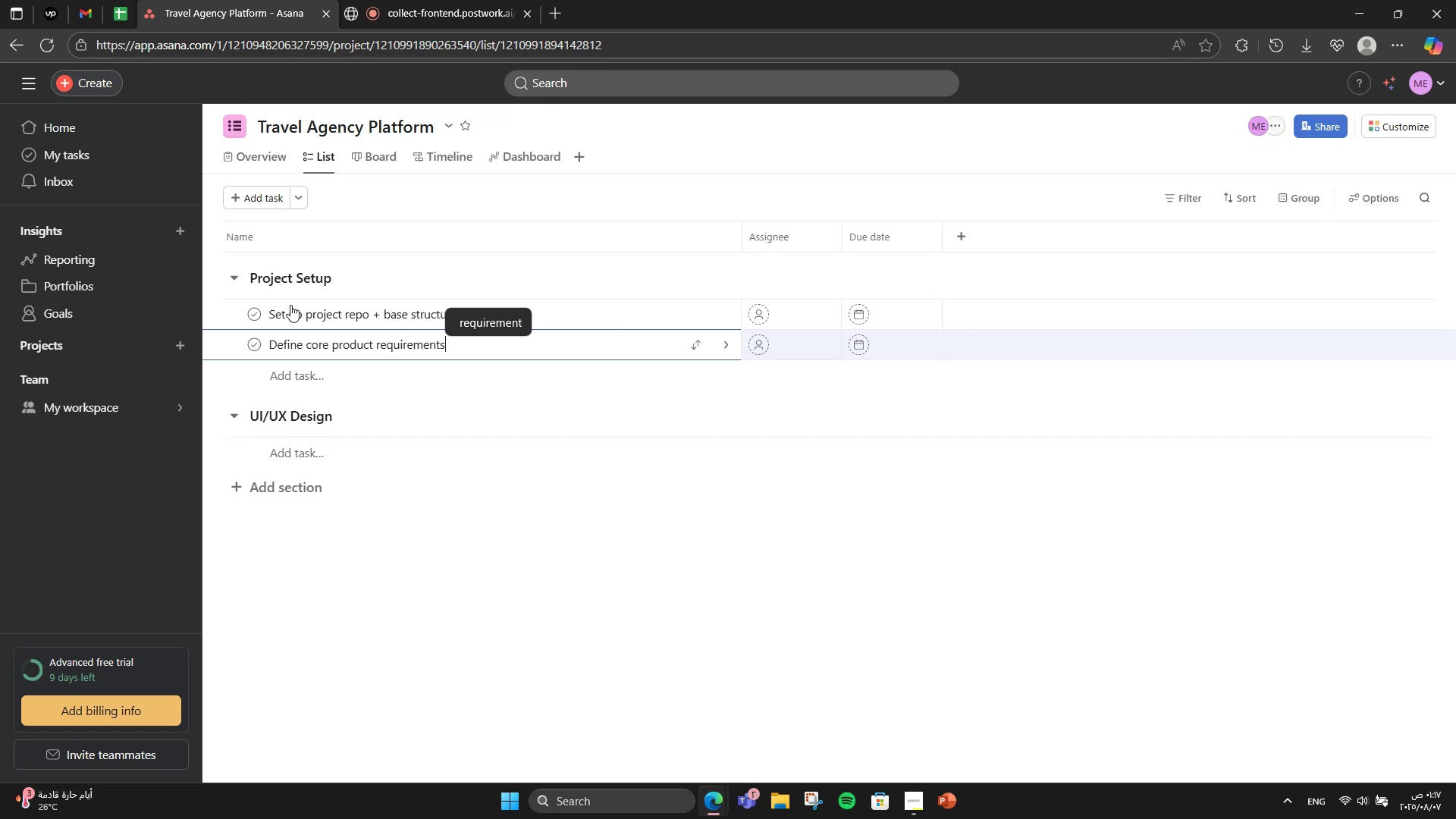 
double_click([375, 463])
 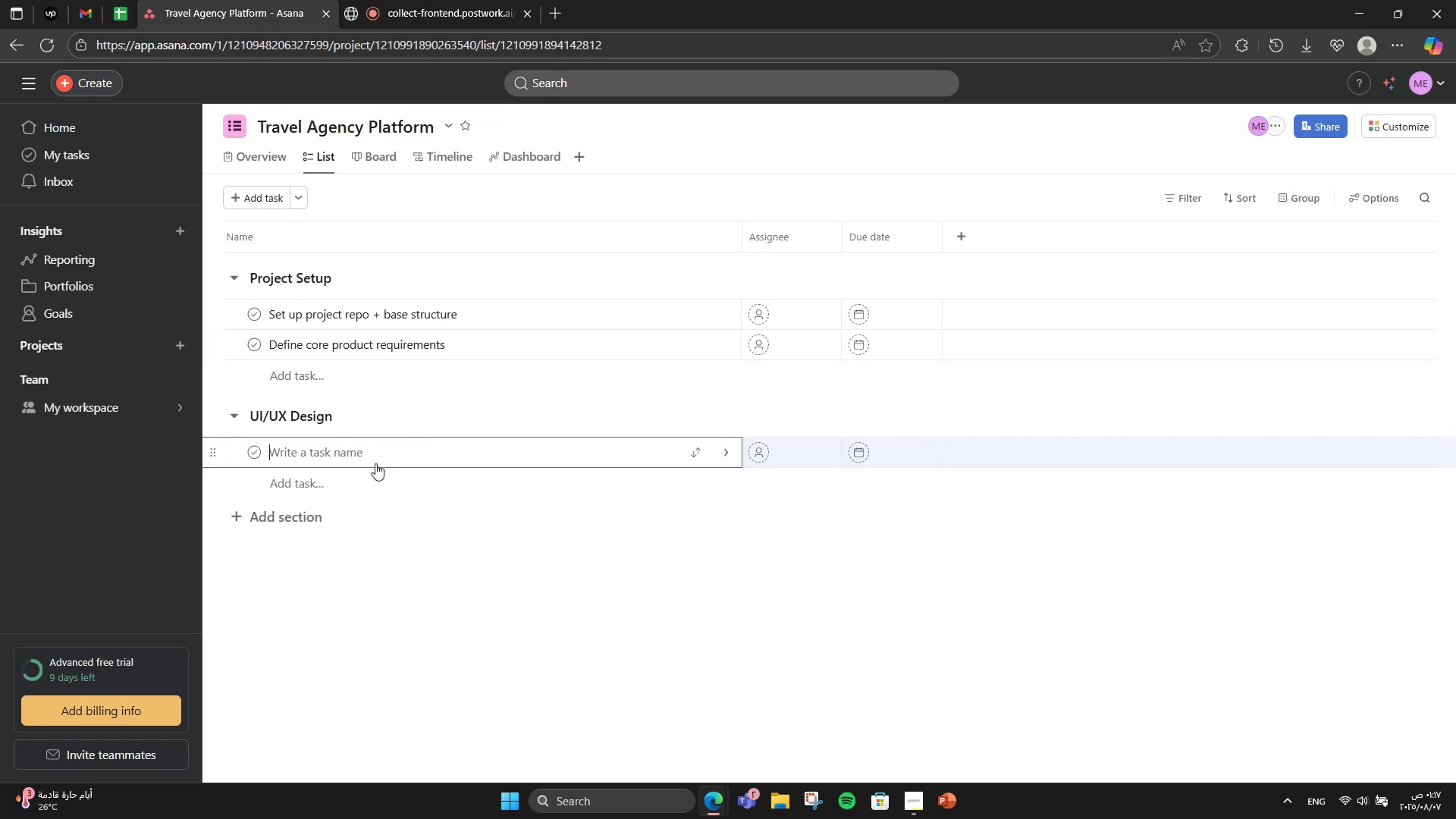 
type(Create wireframes for user & admin portals)
key(NumpadEnter)
type(Build high-fidelity mock-us)
key(Backspace)
key(Backspace)
type(ups)
 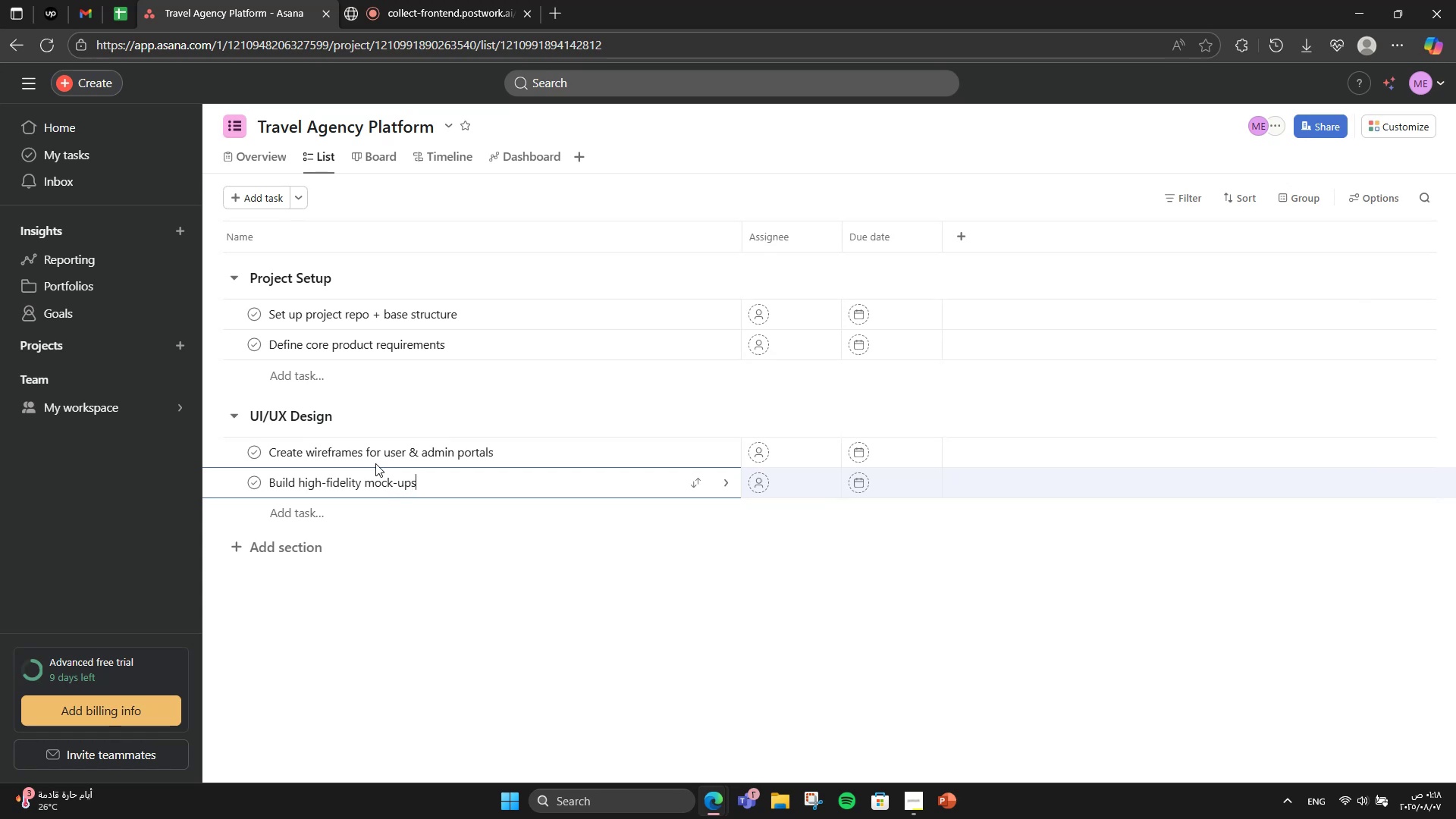 
key(Enter)
 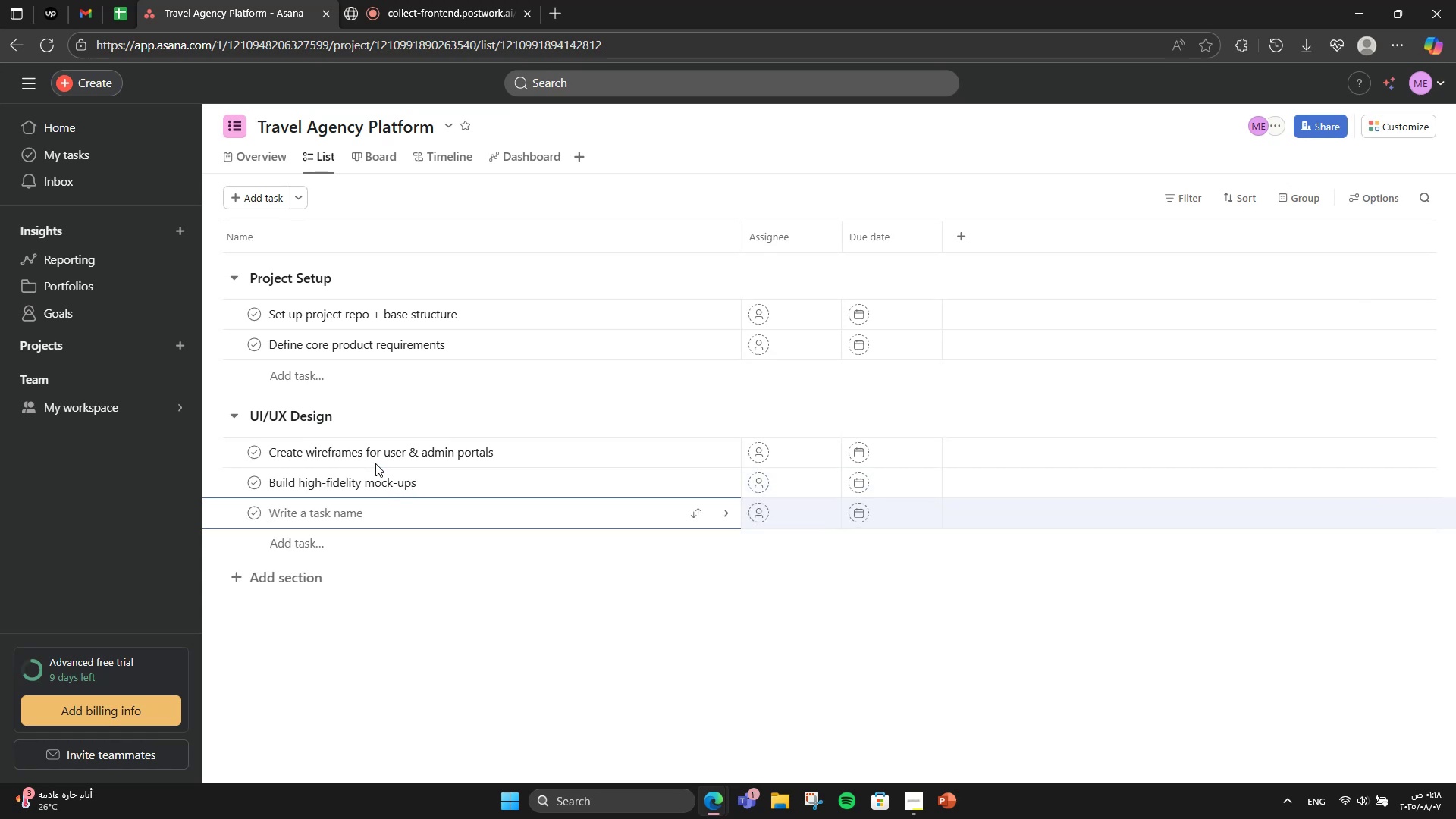 
type(Prototype custom trip buildin)
key(Backspace)
key(Backspace)
type(er UX)
 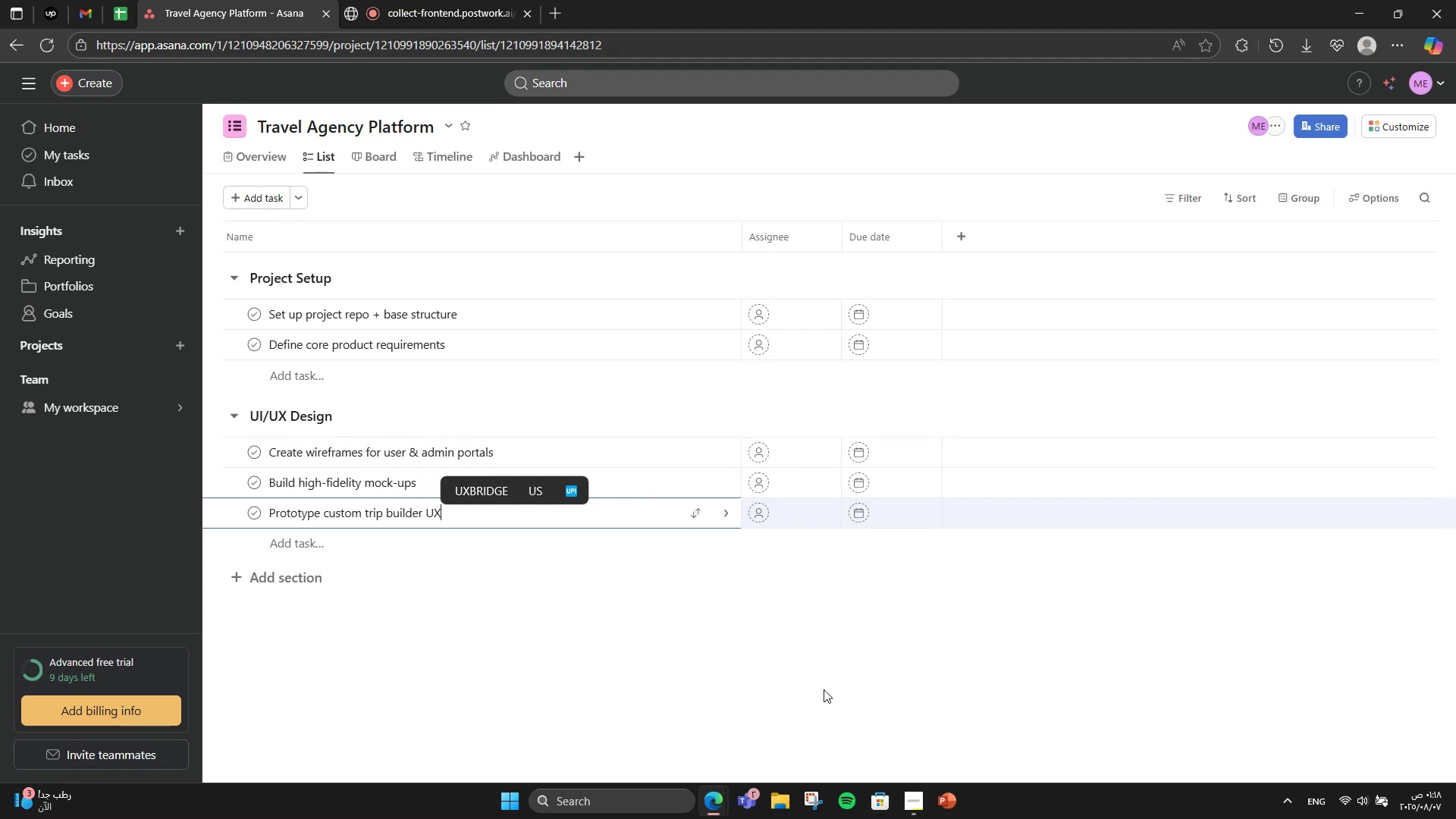 
left_click([748, 632])
 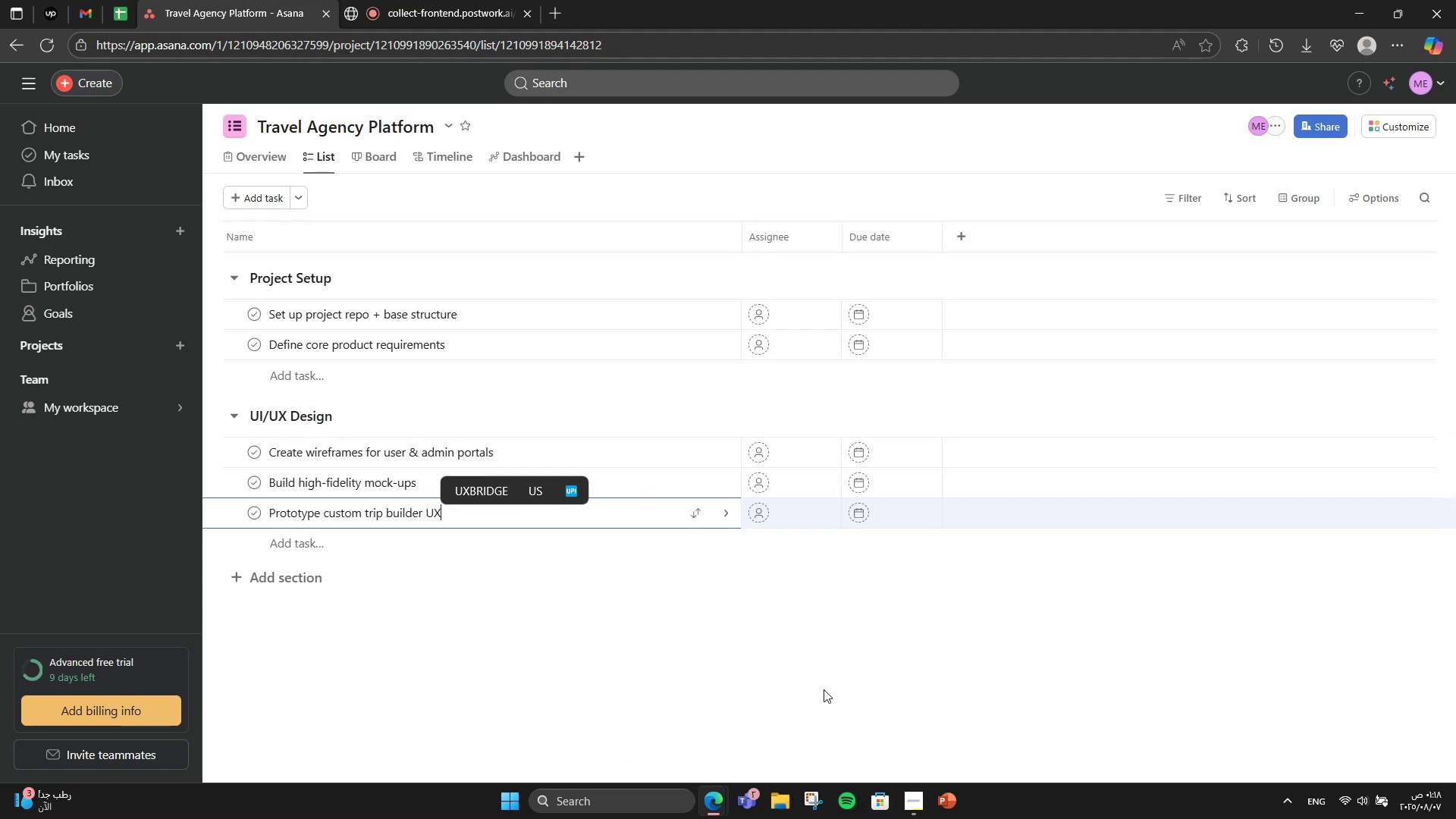 
left_click([915, 799])
 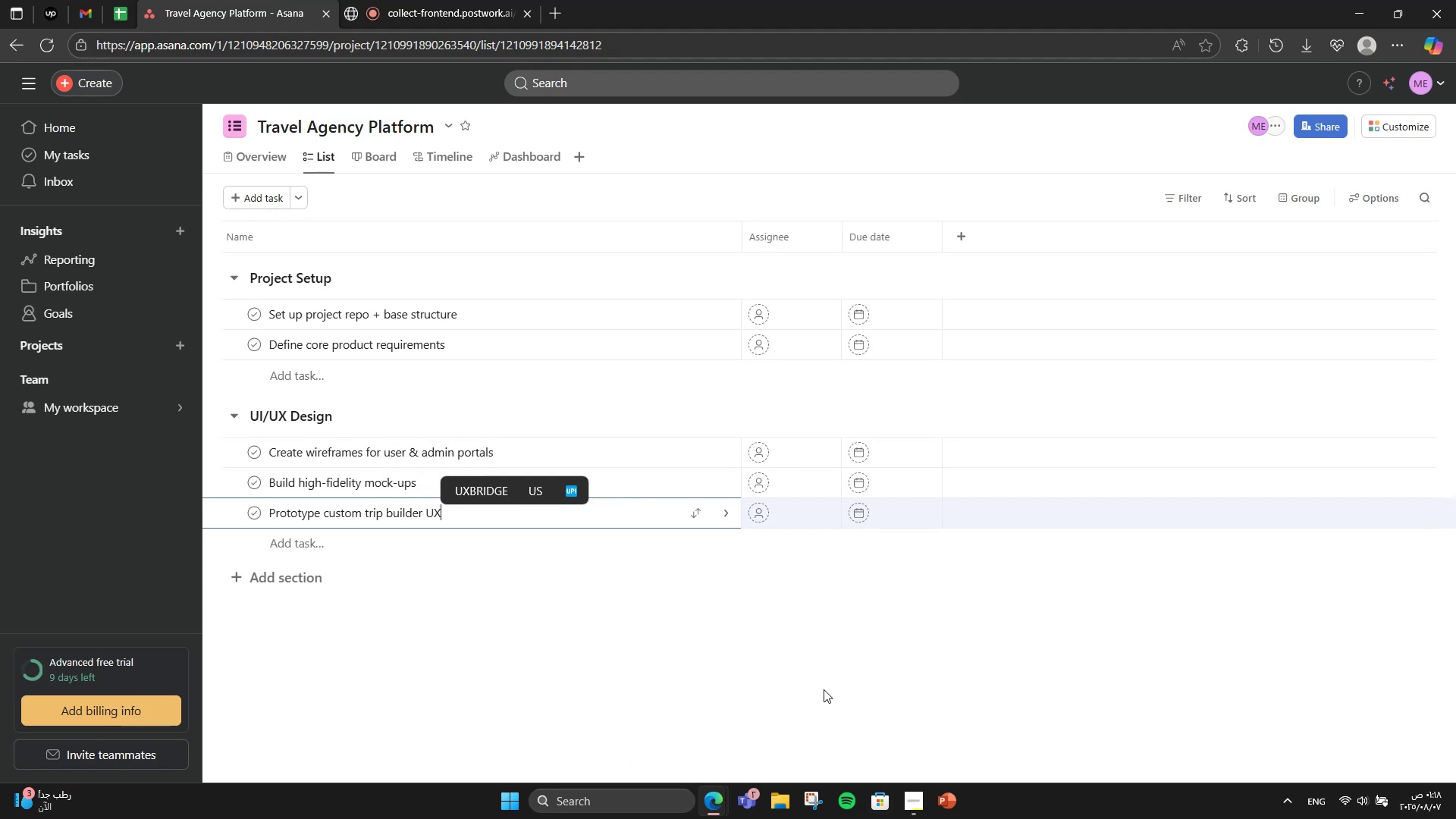 
left_click([915, 799])
 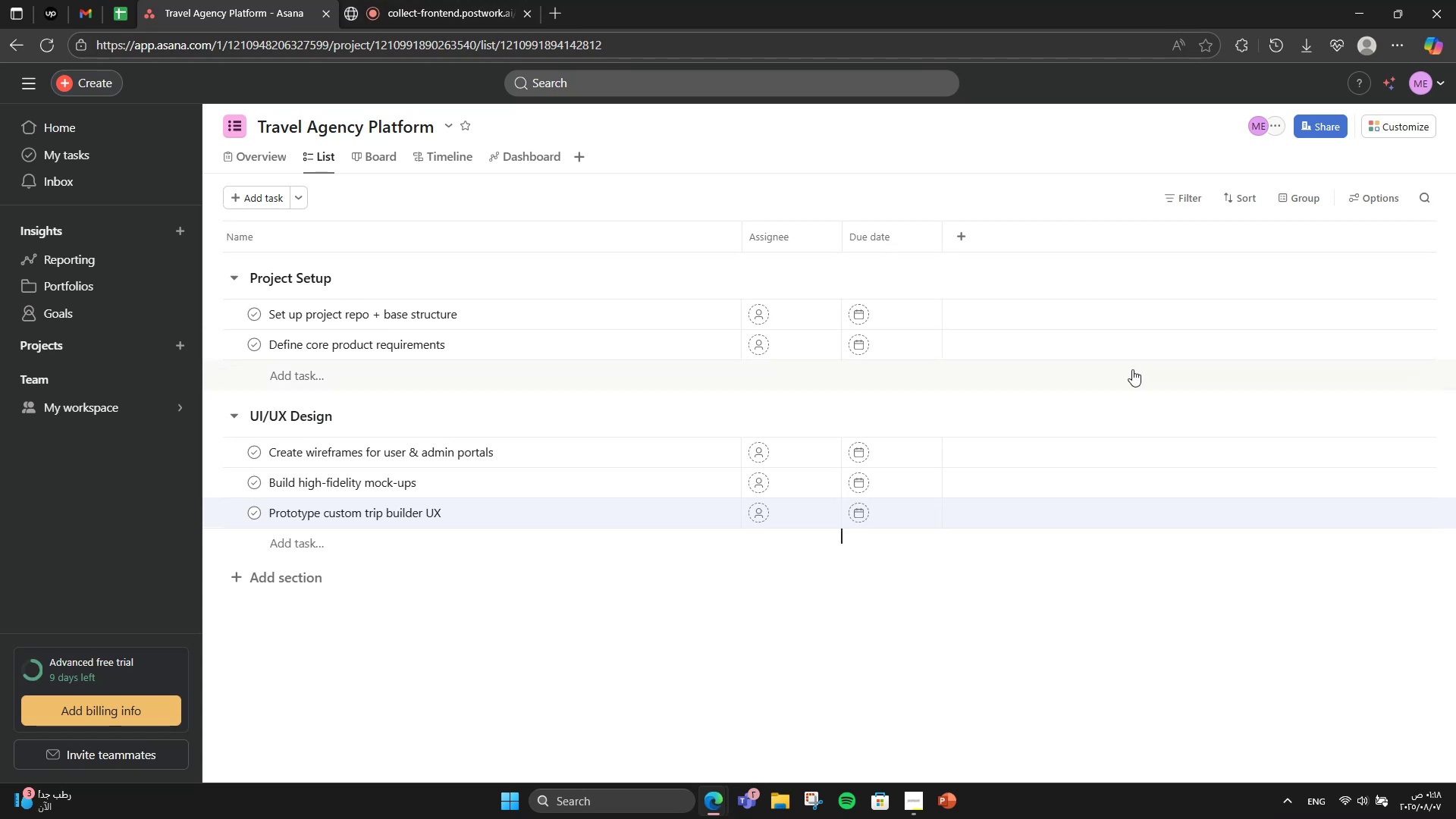 
wait(11.66)
 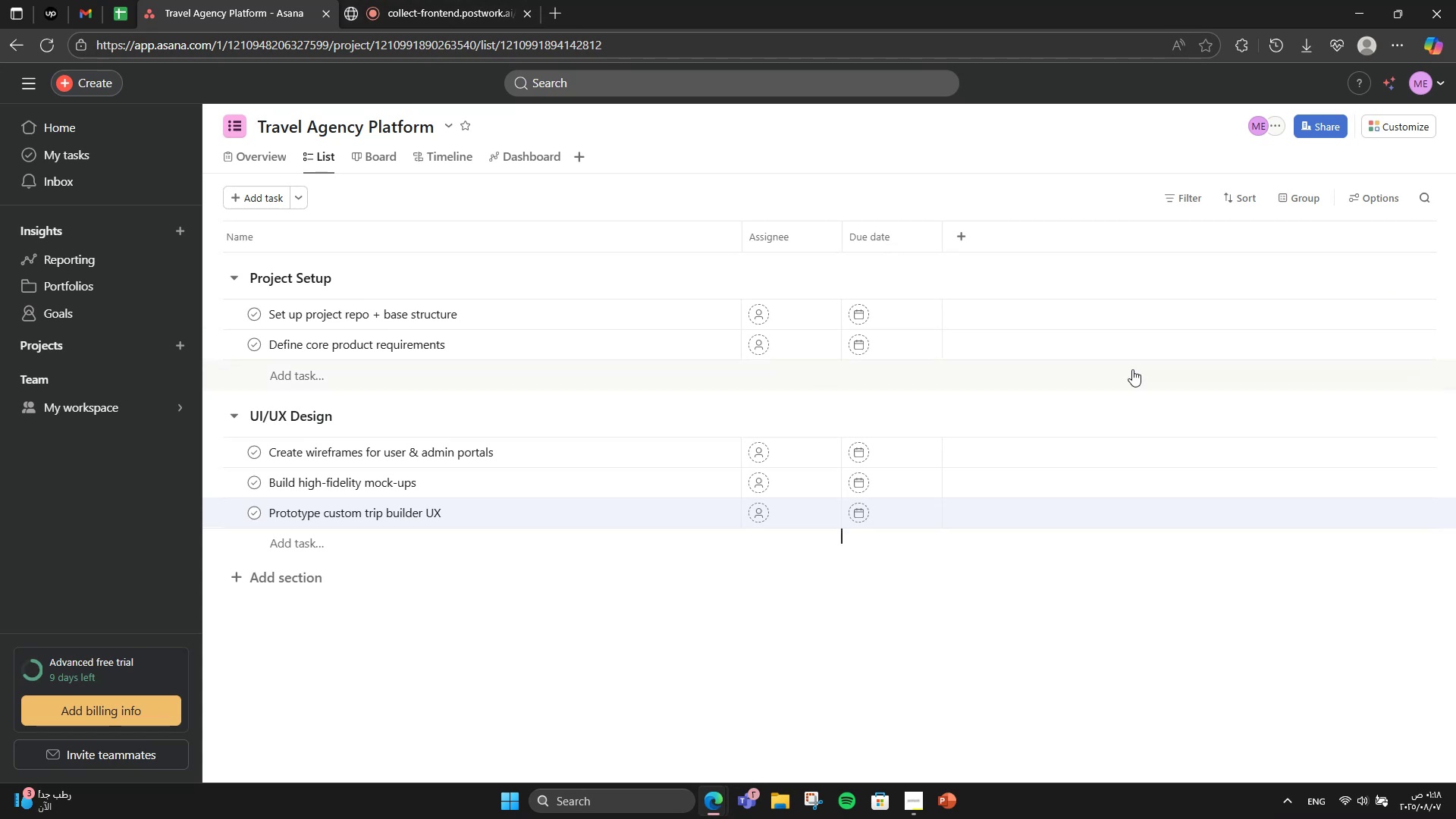 
left_click([881, 319])
 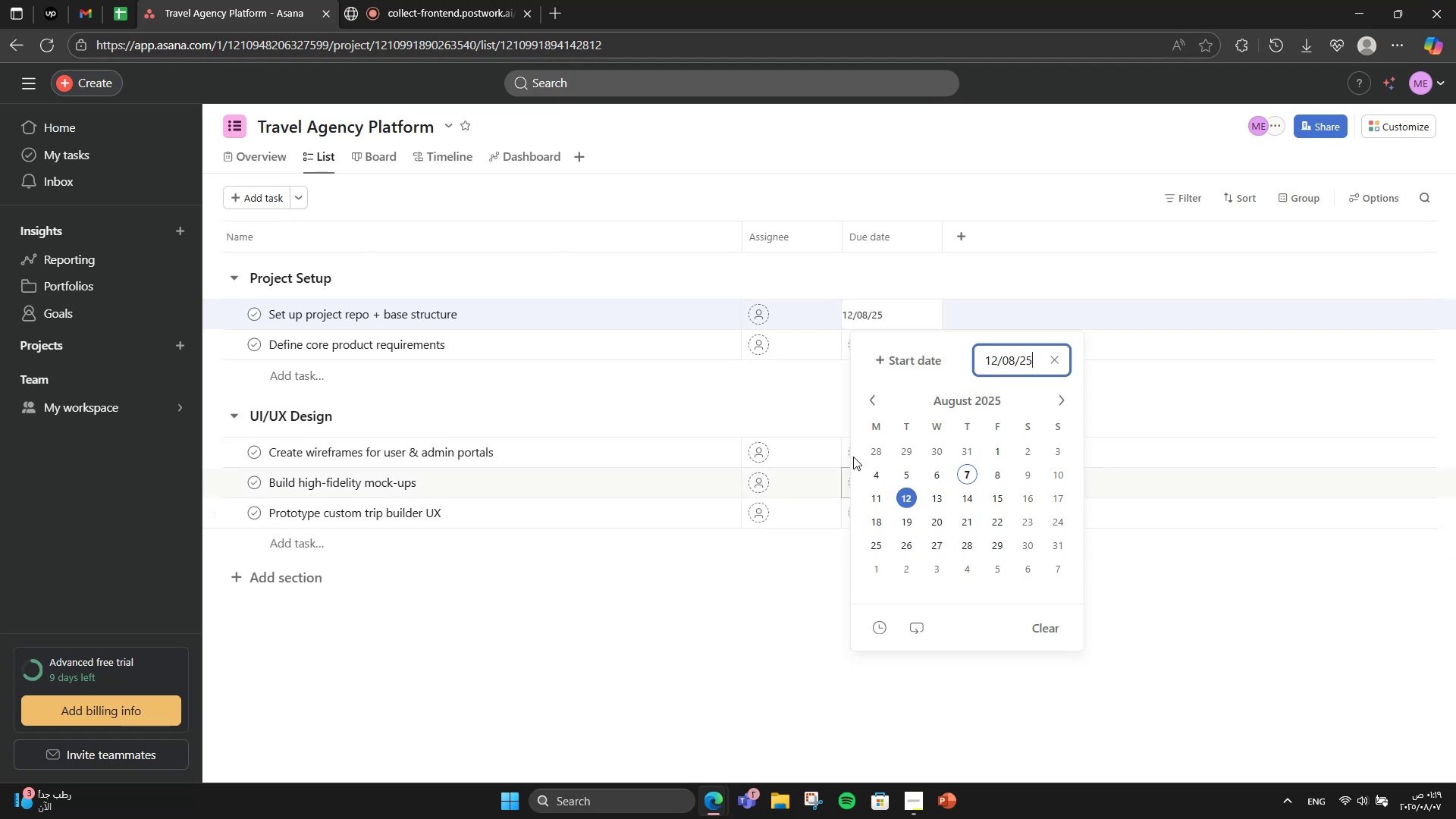 
left_click([824, 425])
 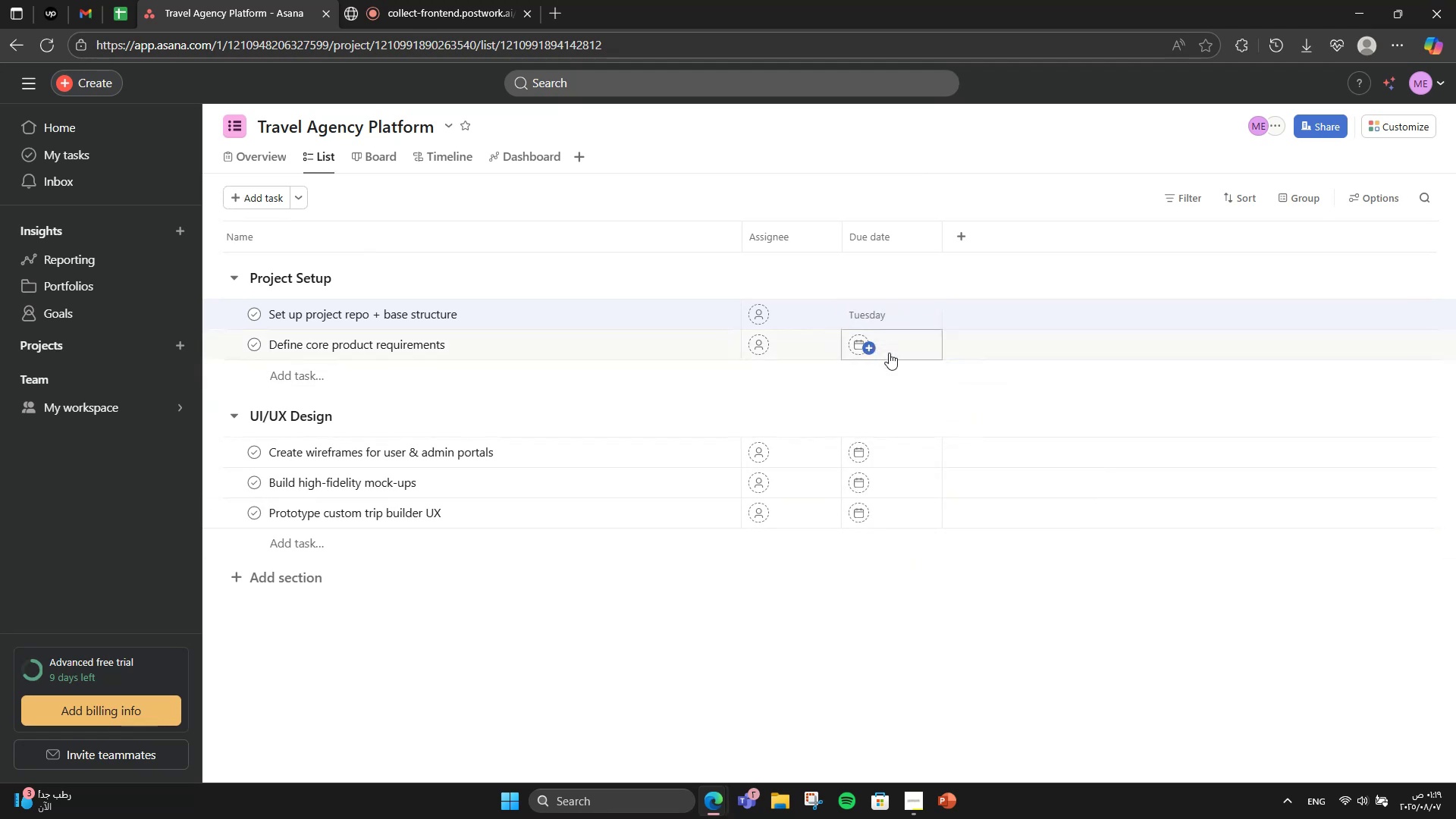 
left_click([887, 341])
 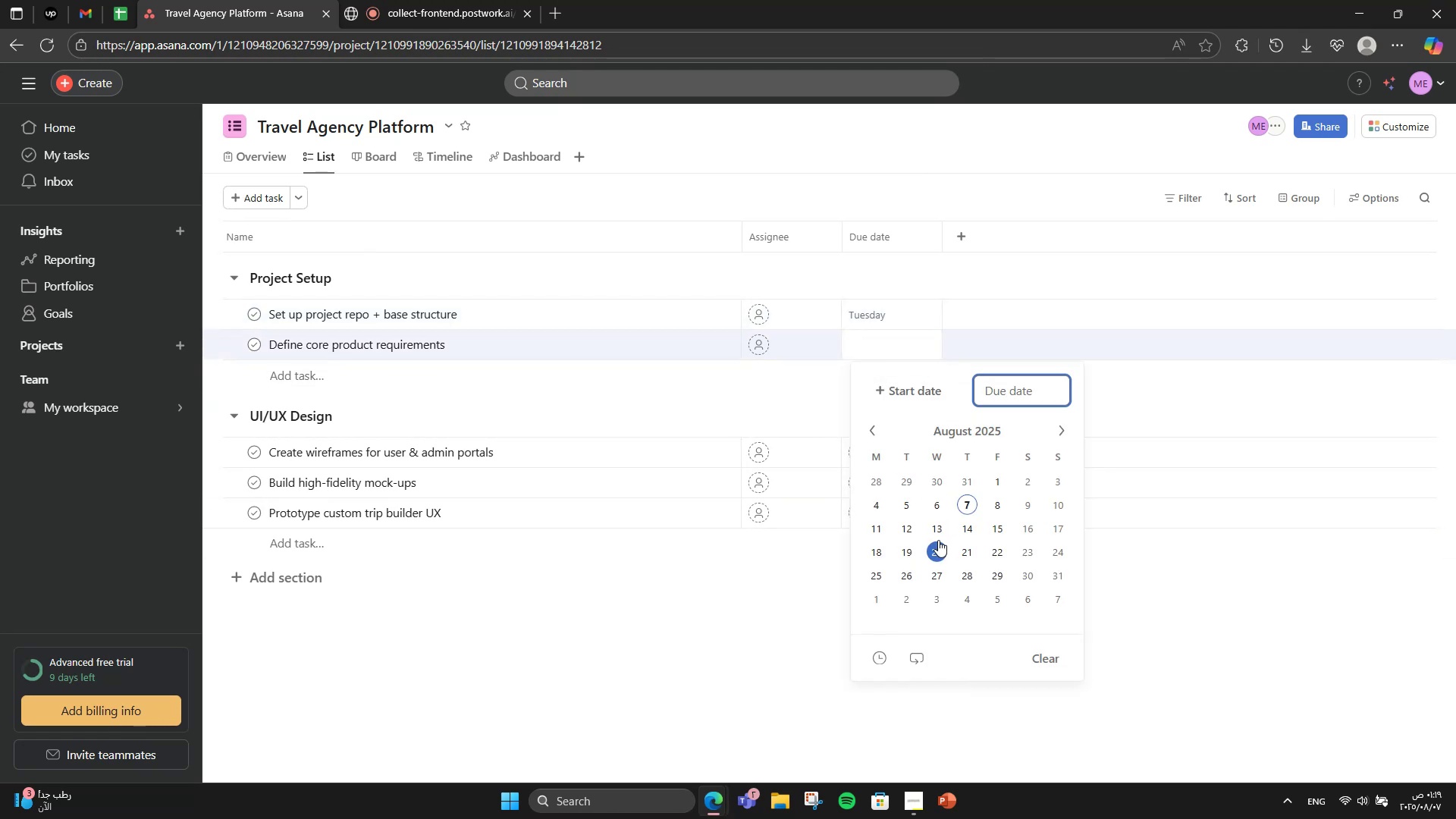 
left_click([945, 529])
 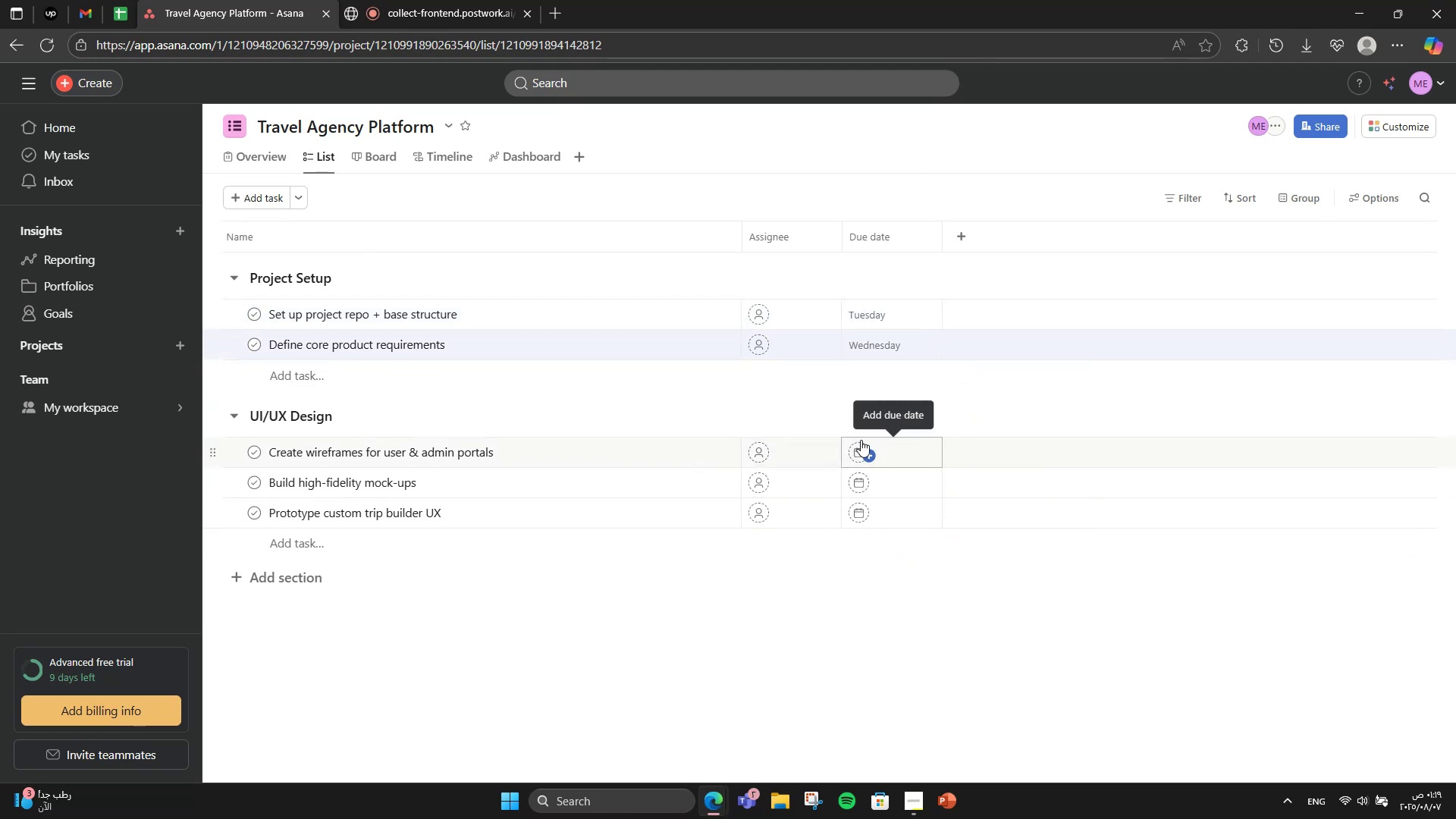 
left_click([861, 440])
 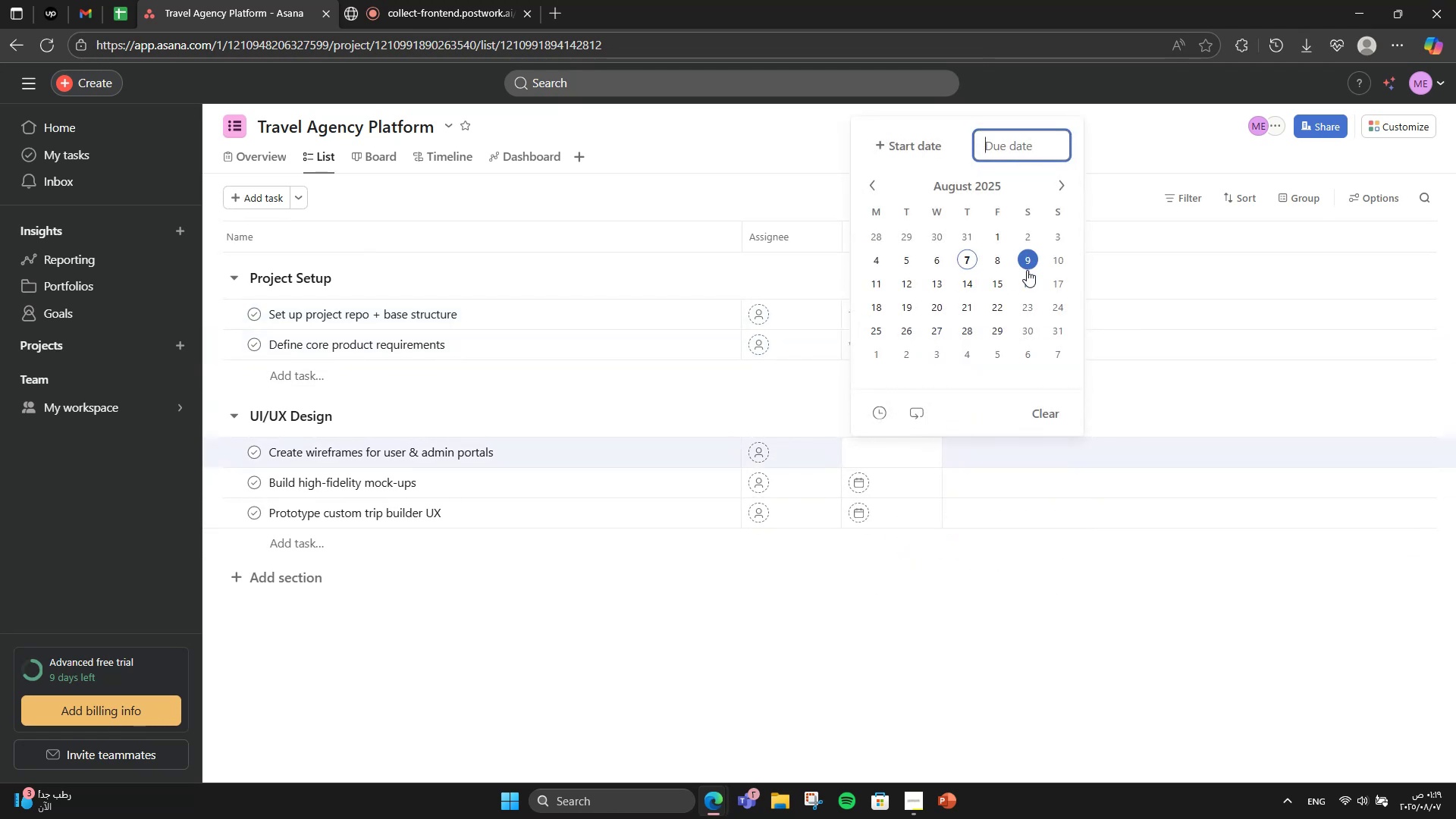 
left_click([1031, 278])
 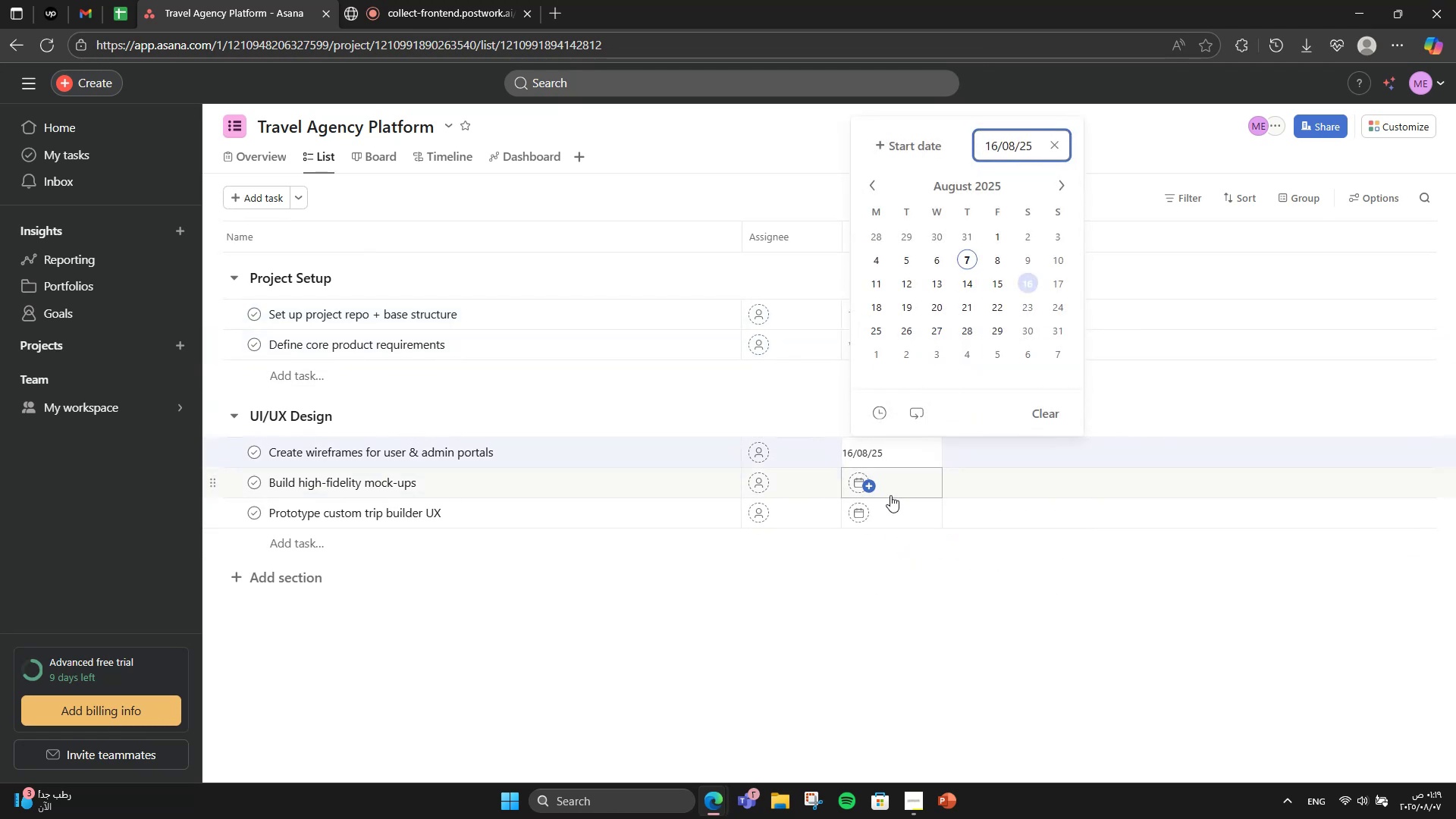 
left_click([900, 482])
 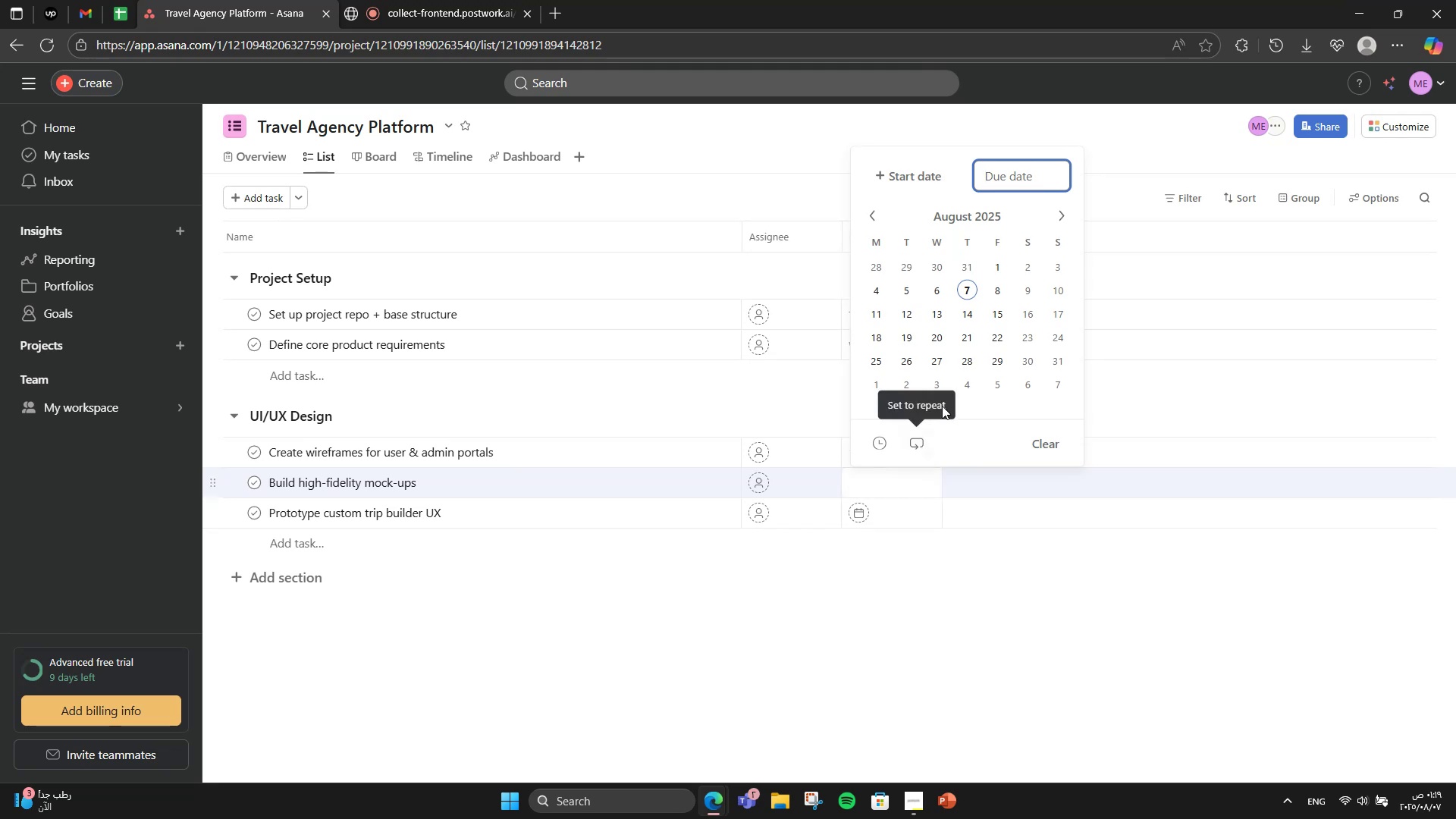 
left_click([938, 333])
 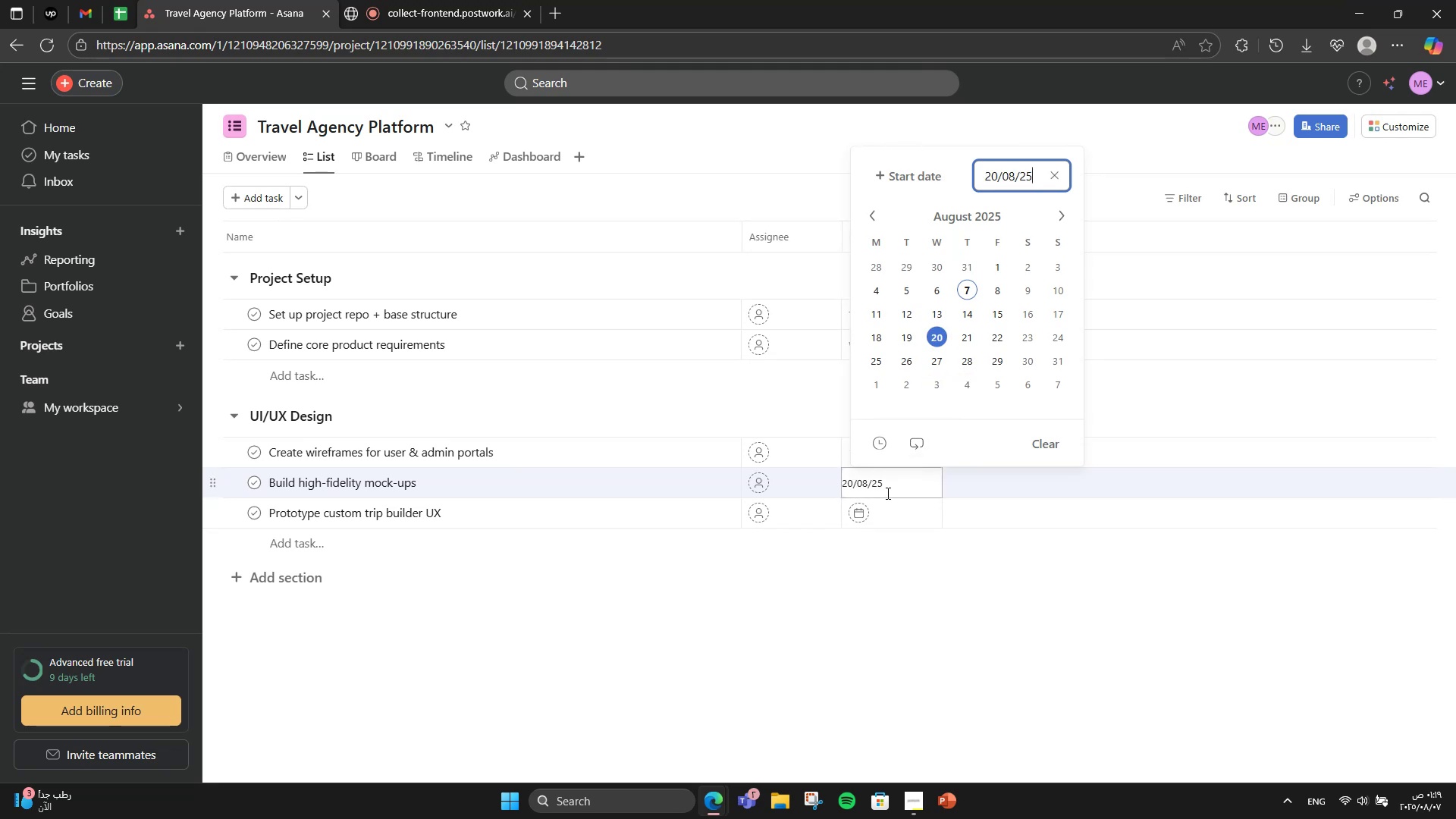 
left_click([886, 513])
 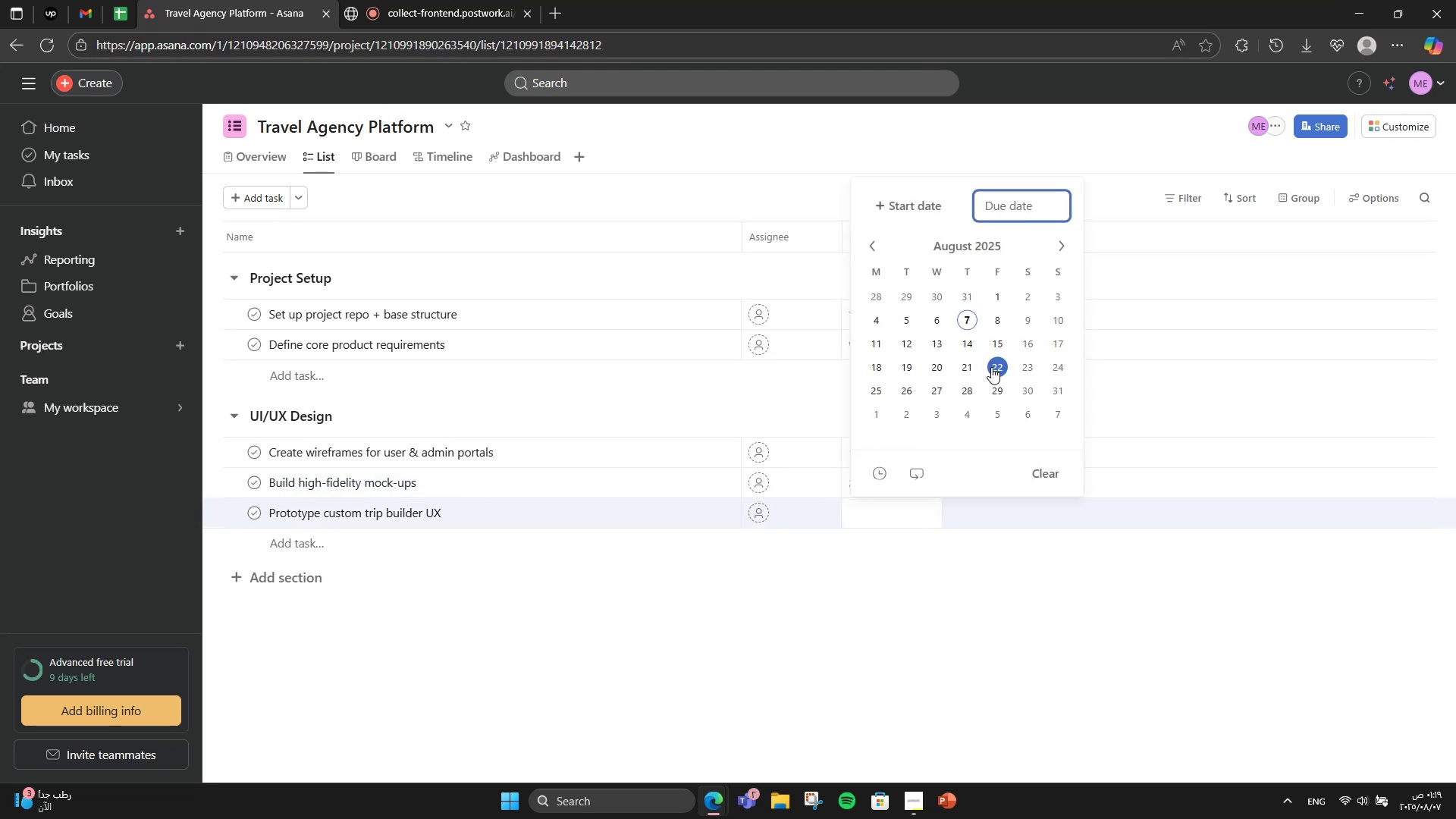 
left_click([994, 367])
 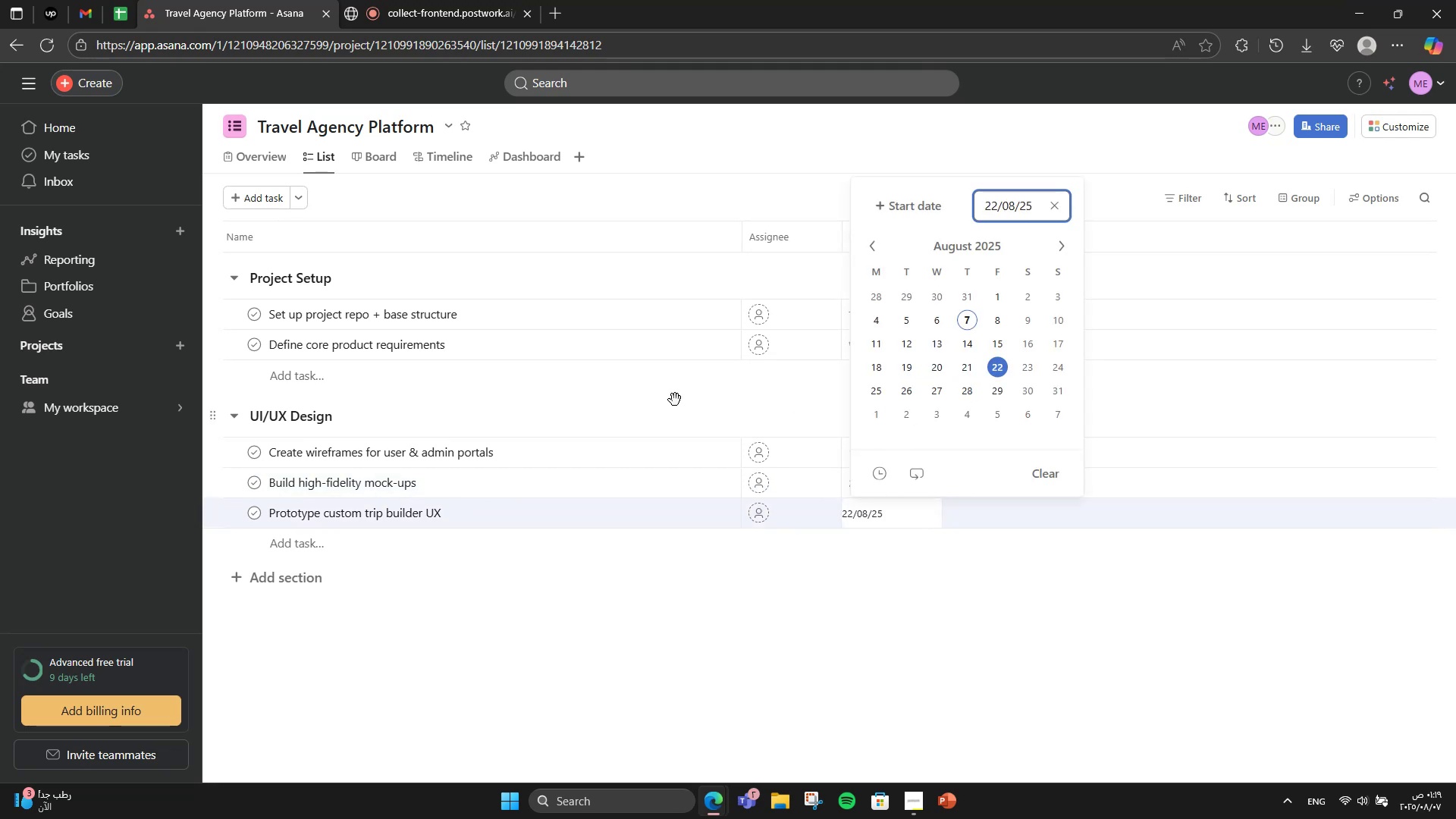 
left_click([675, 400])
 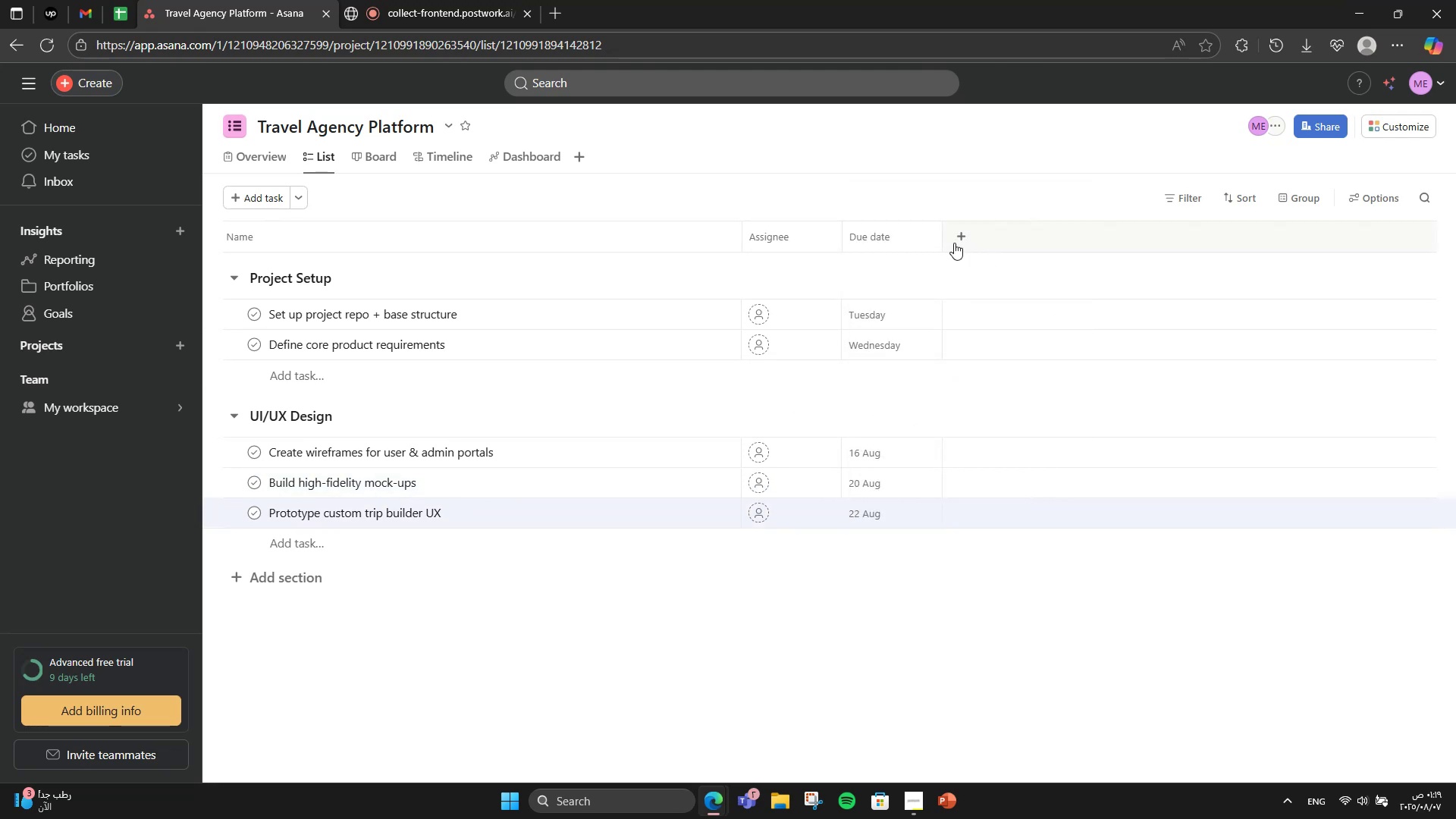 
left_click([954, 240])
 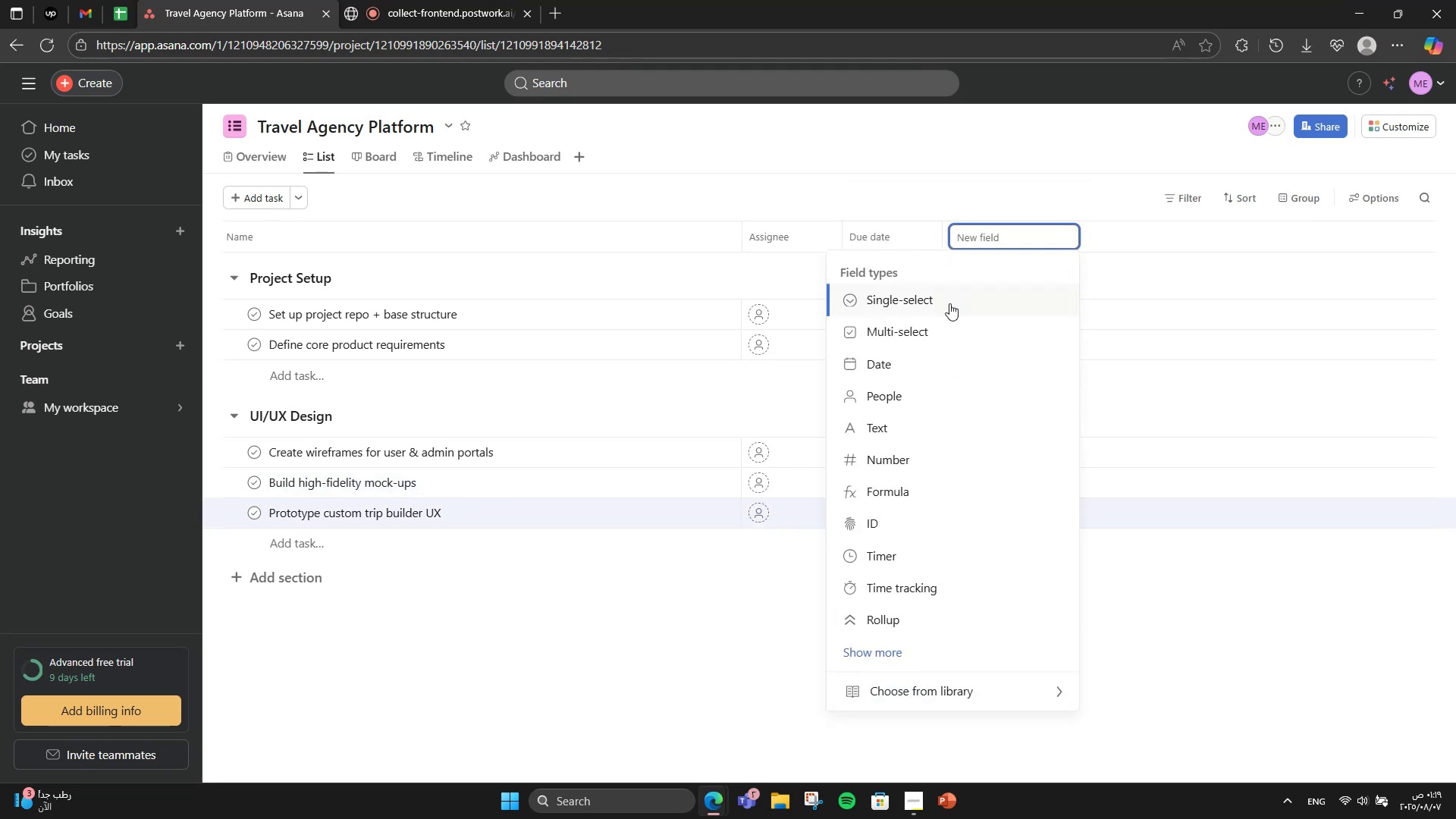 
left_click([933, 683])
 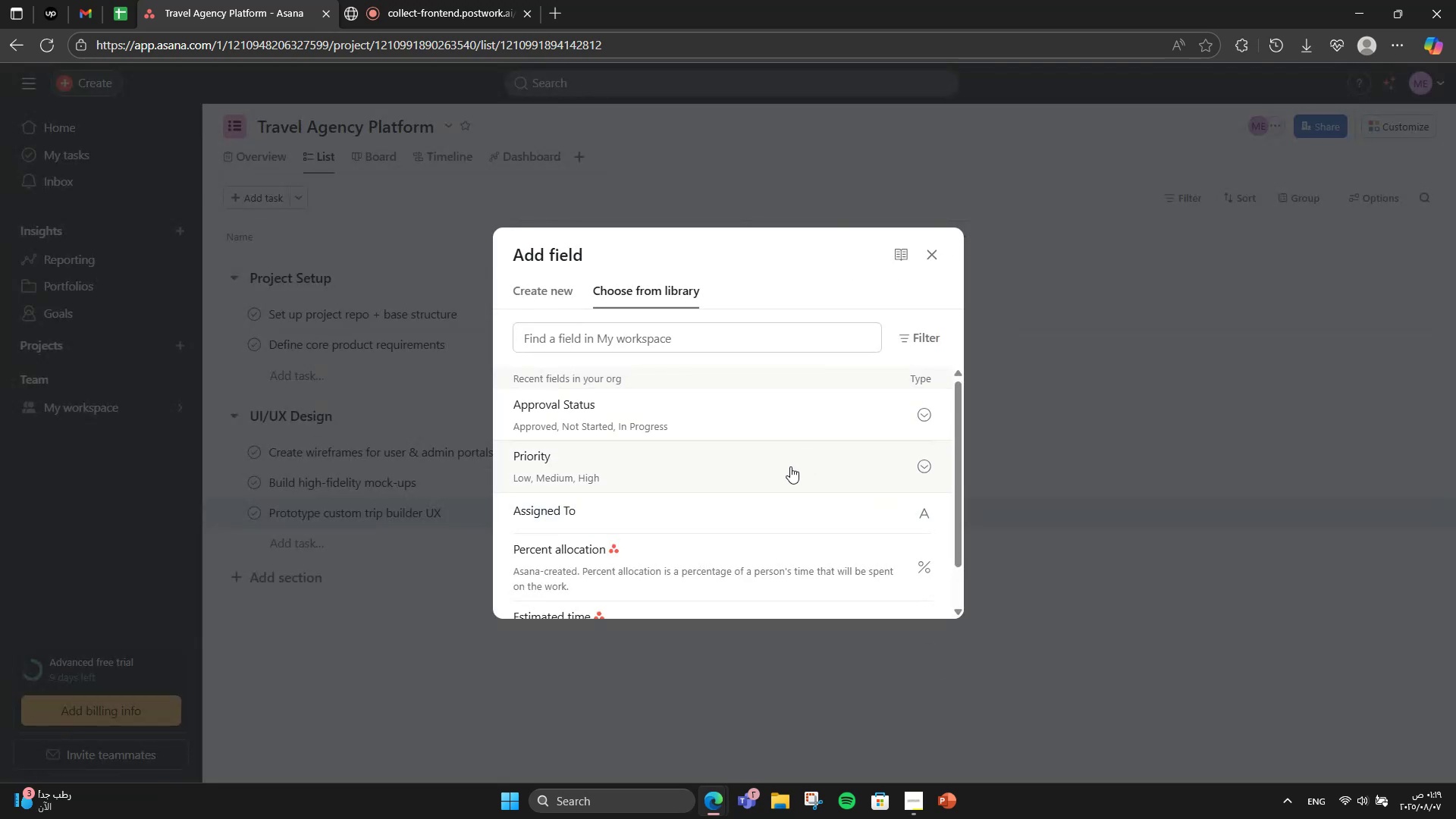 
left_click([790, 466])
 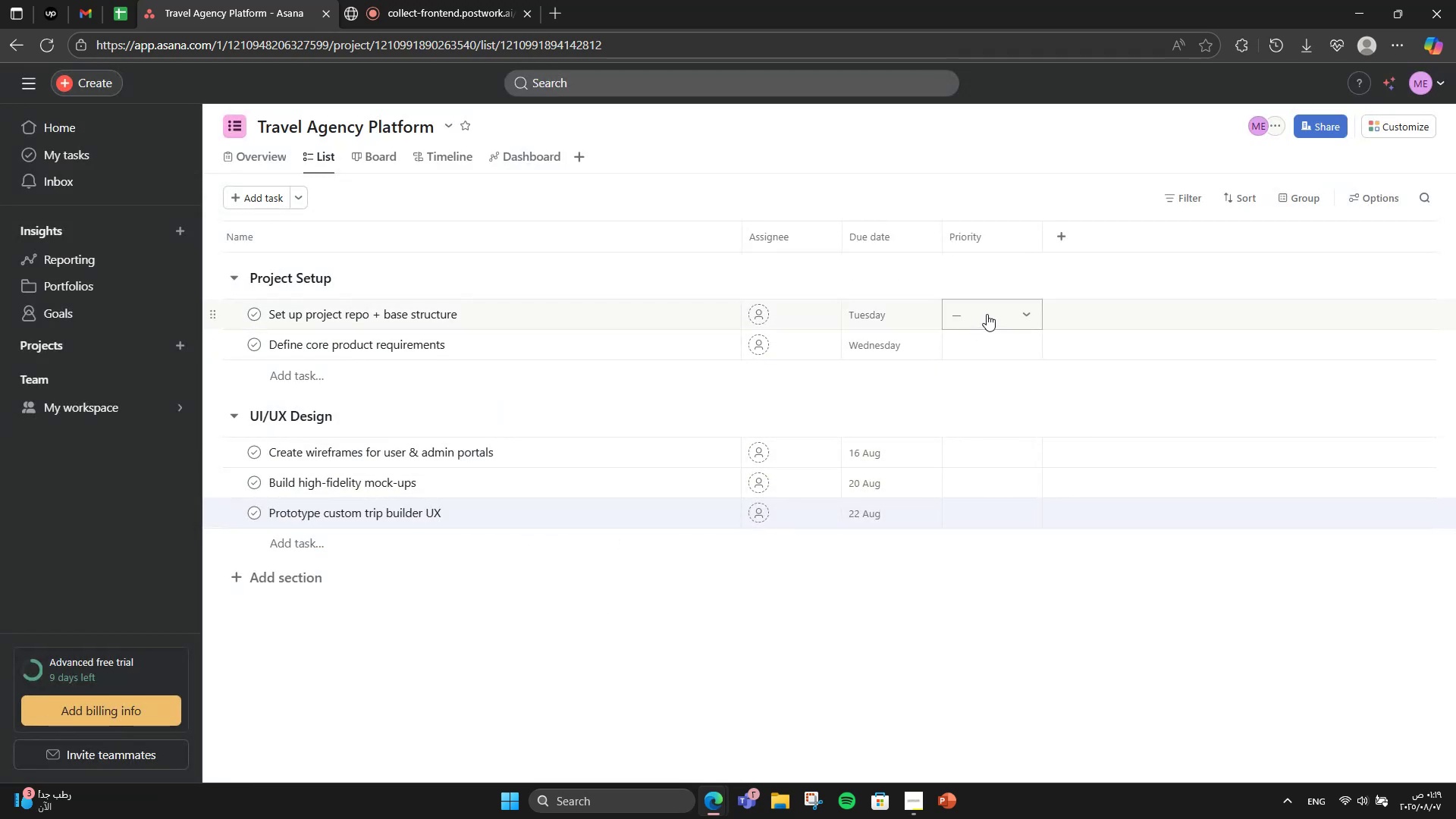 
left_click([995, 306])
 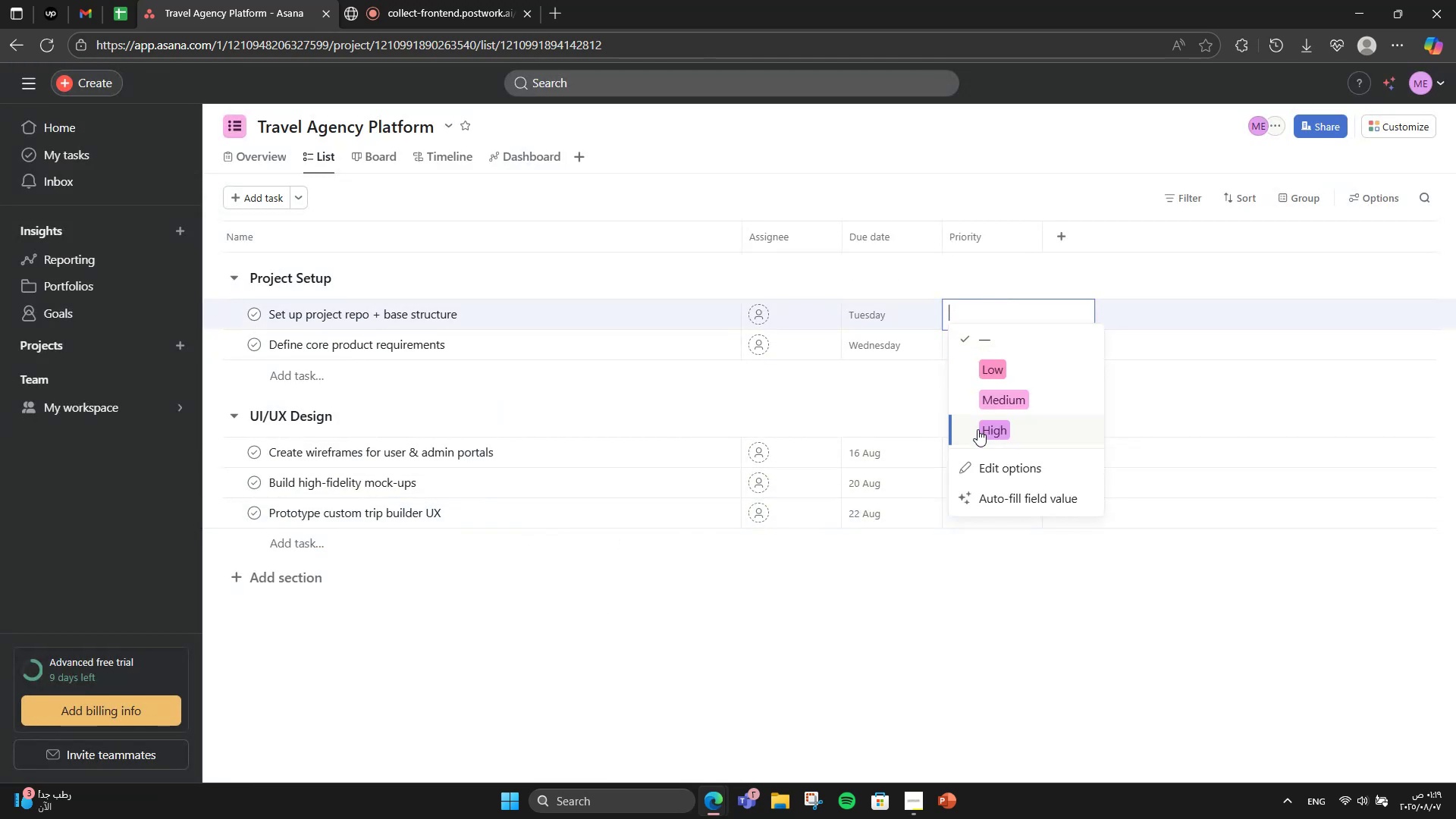 
wait(6.12)
 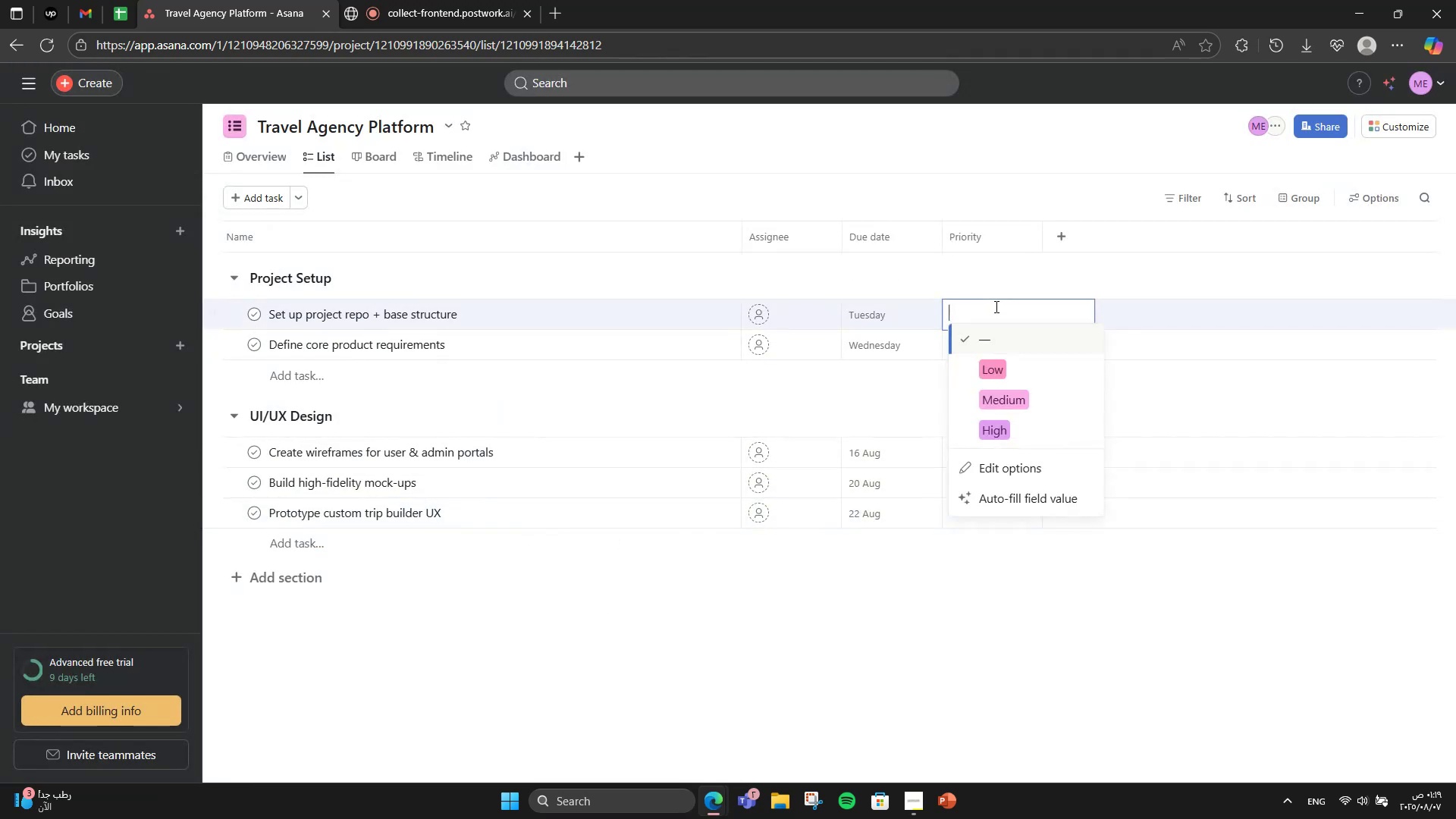 
left_click([977, 430])
 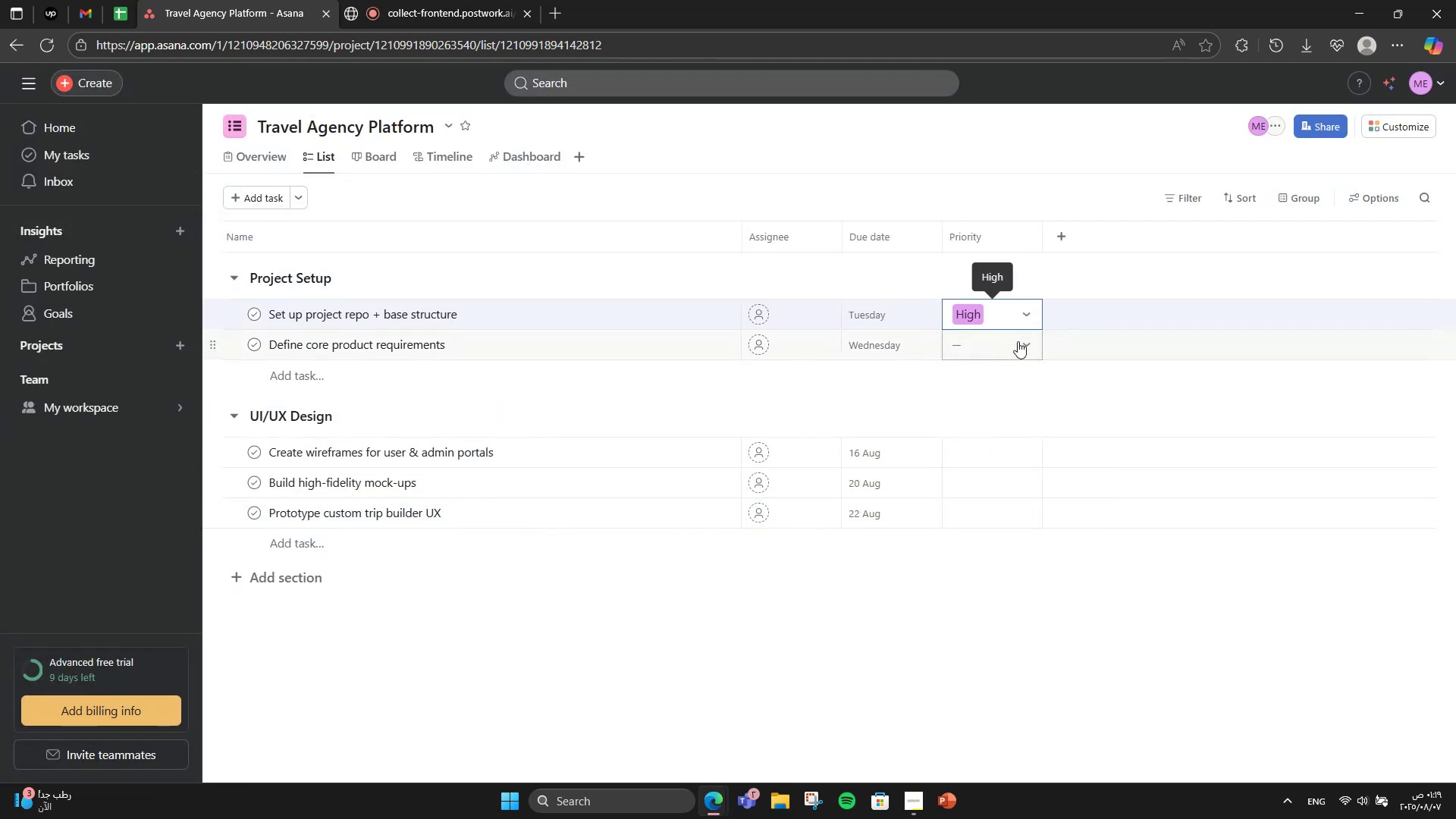 
left_click([1018, 341])
 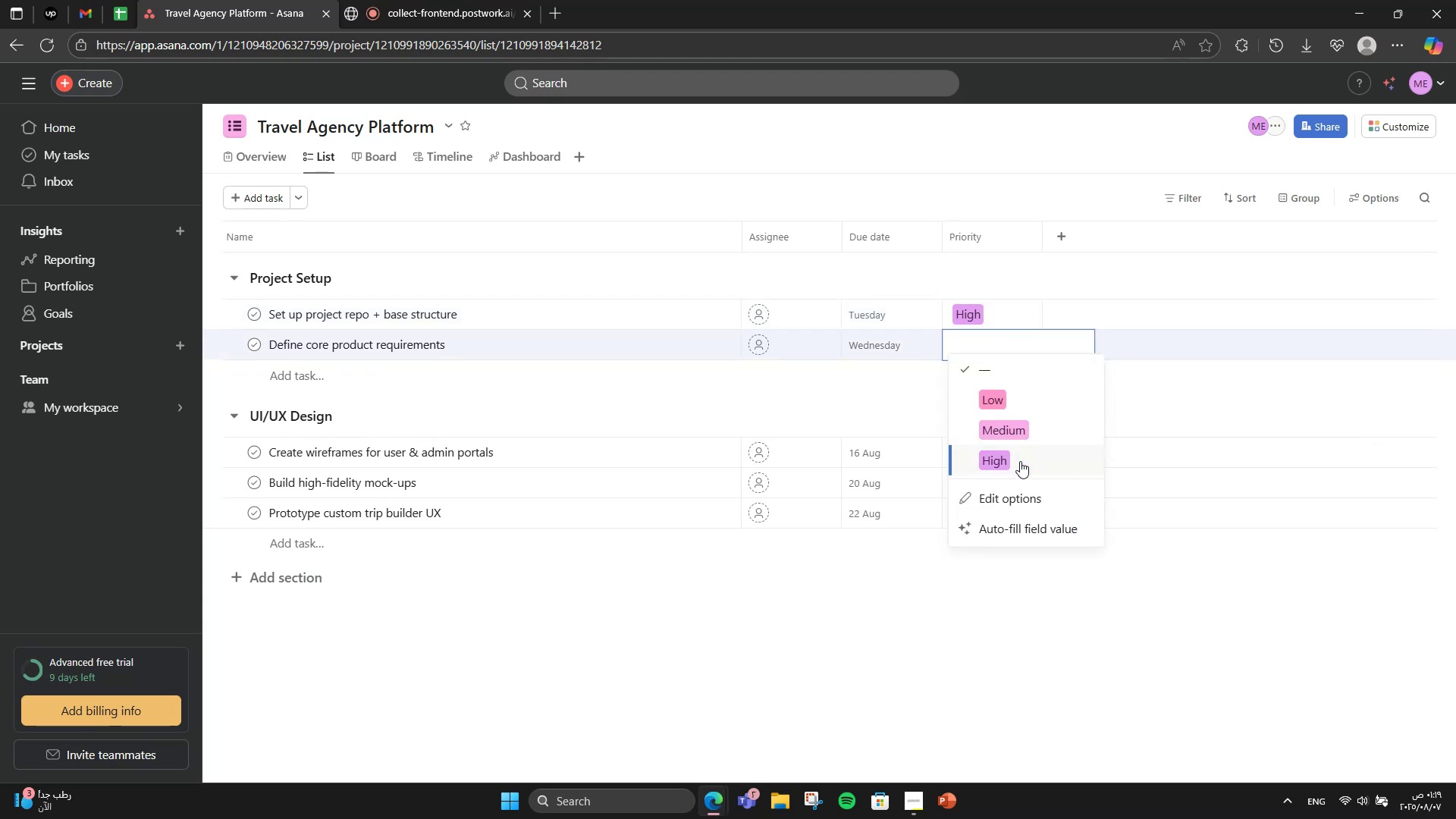 
left_click([1020, 461])
 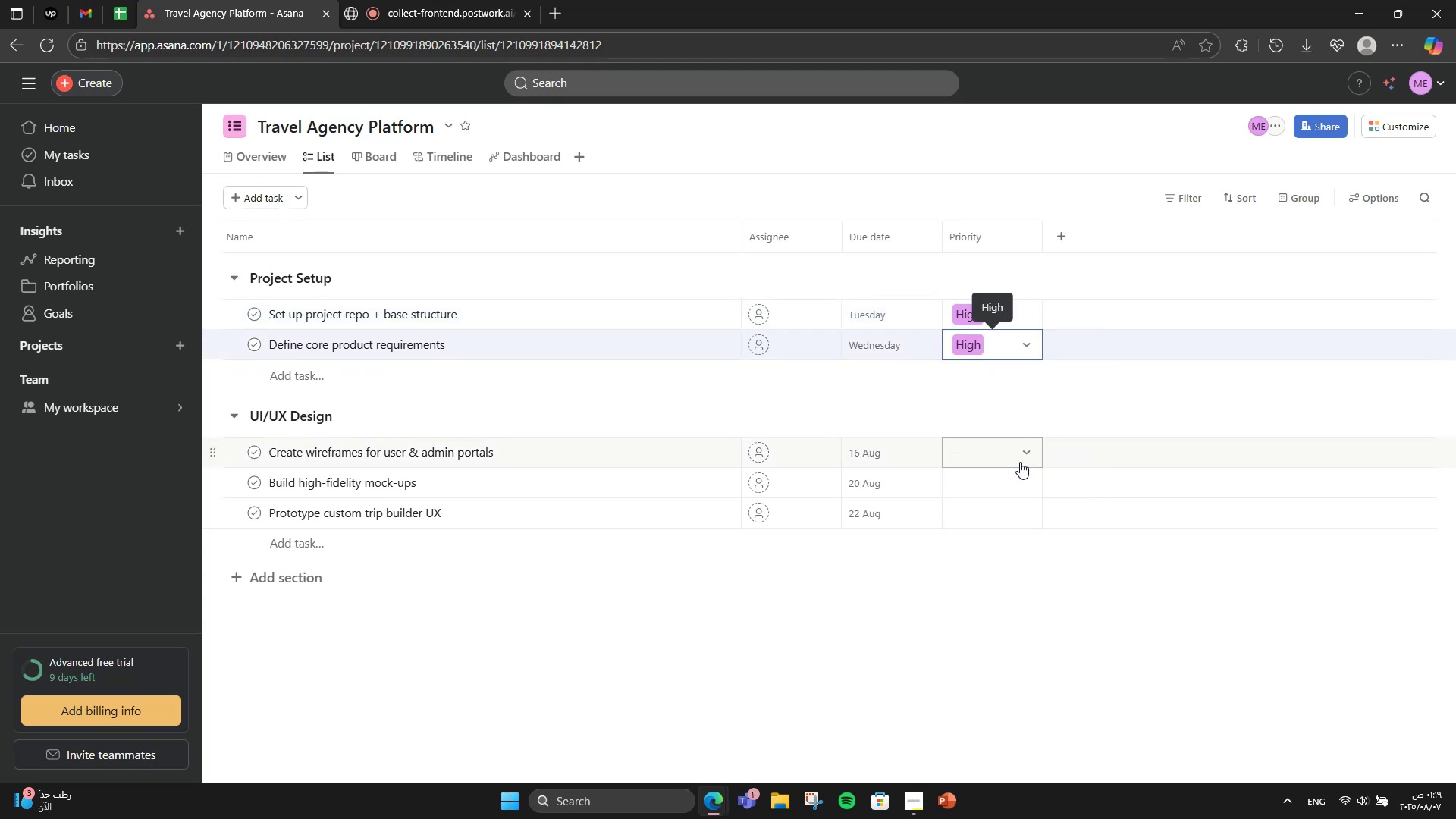 
left_click([1020, 462])
 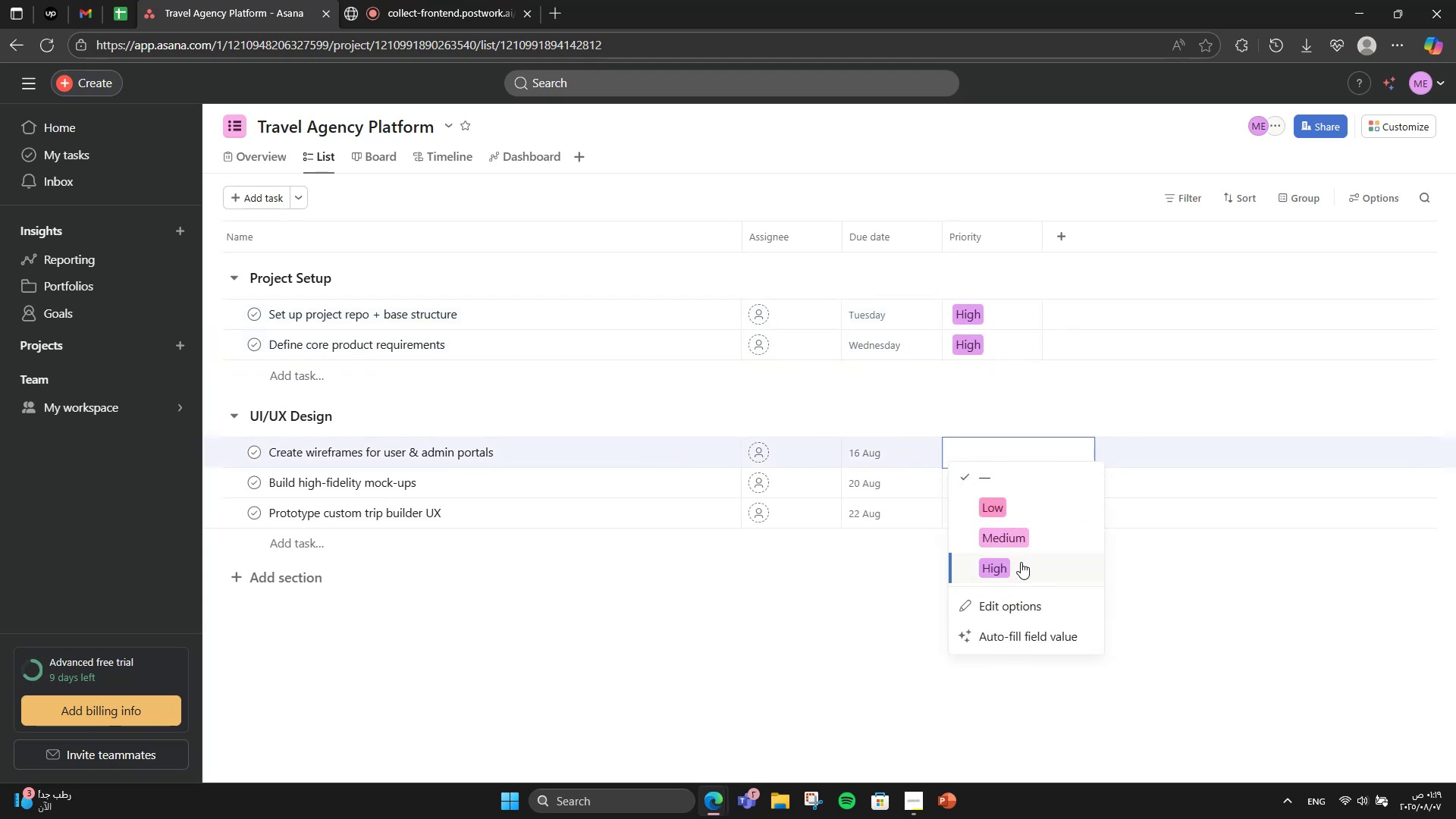 
left_click([1021, 560])
 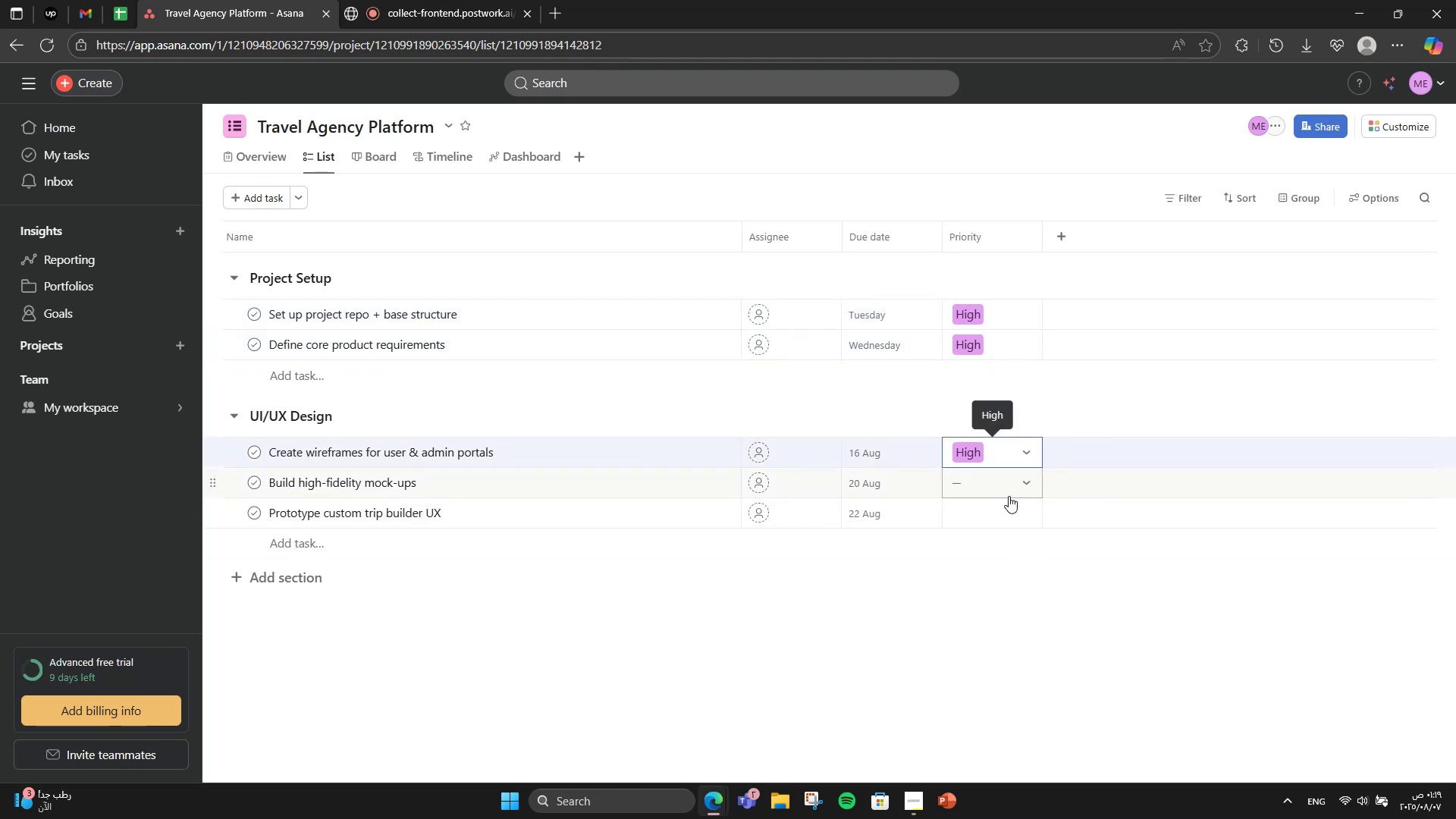 
left_click([1009, 496])
 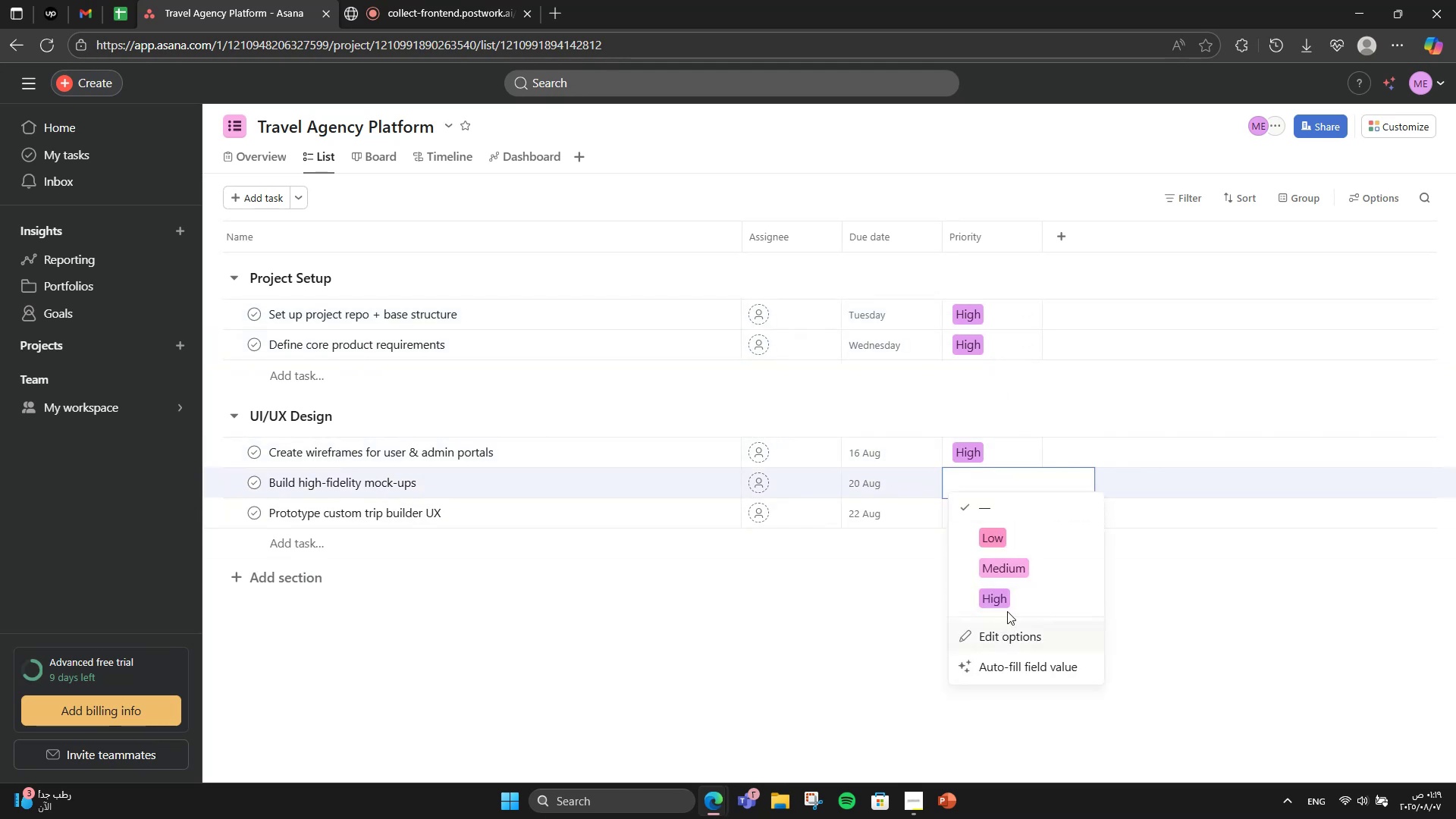 
left_click([1007, 598])
 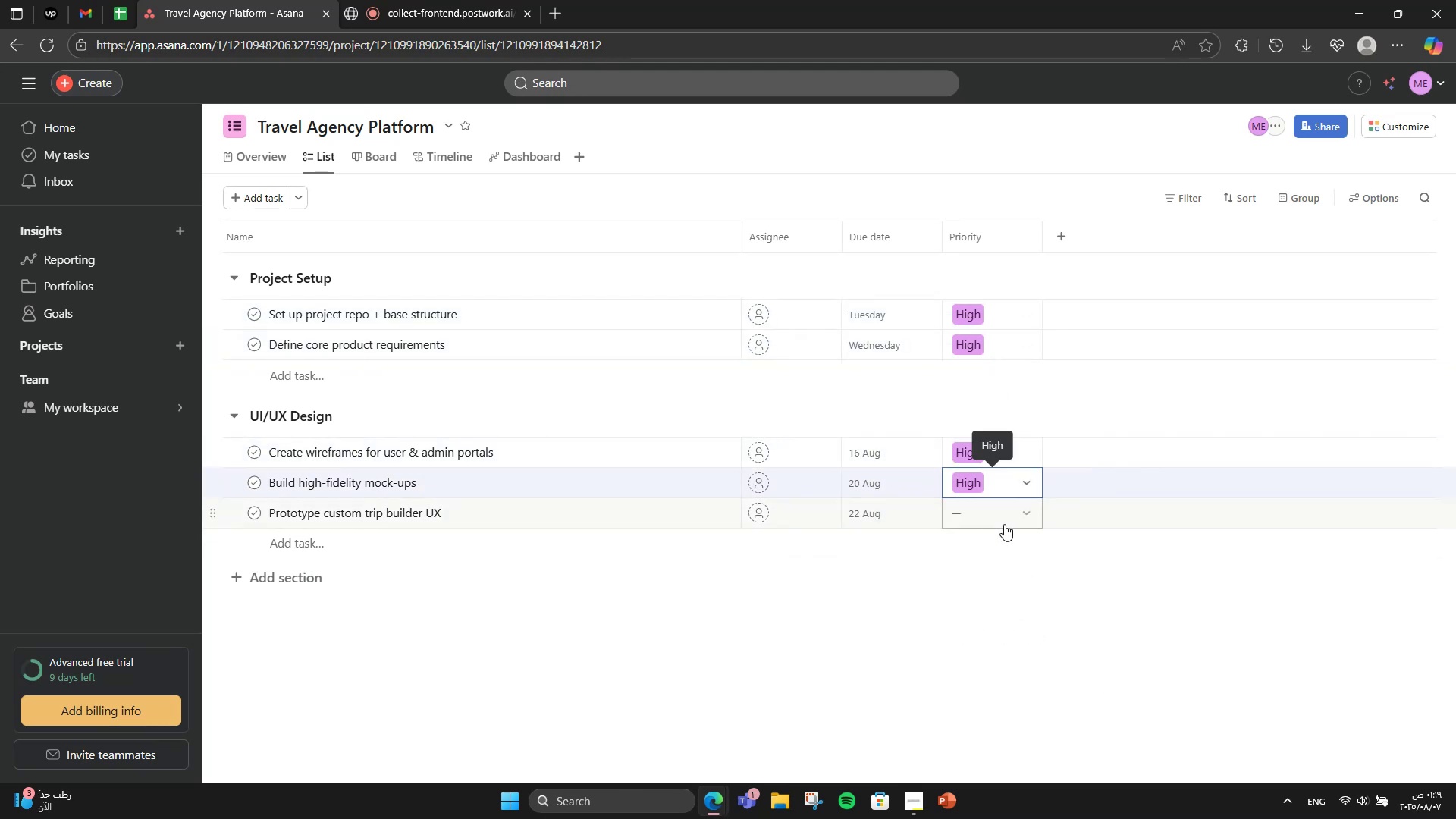 
left_click([1004, 524])
 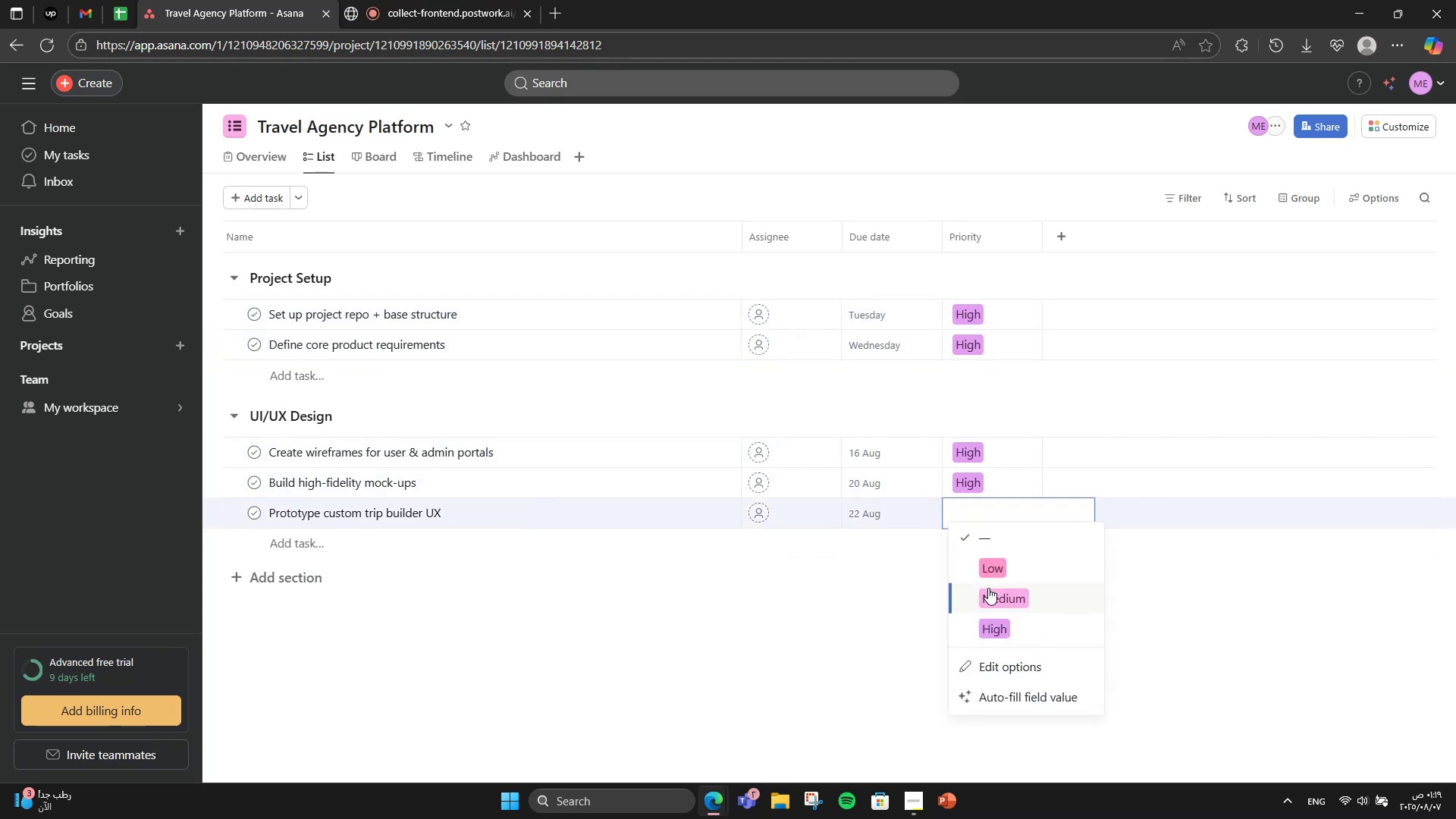 
left_click([988, 588])
 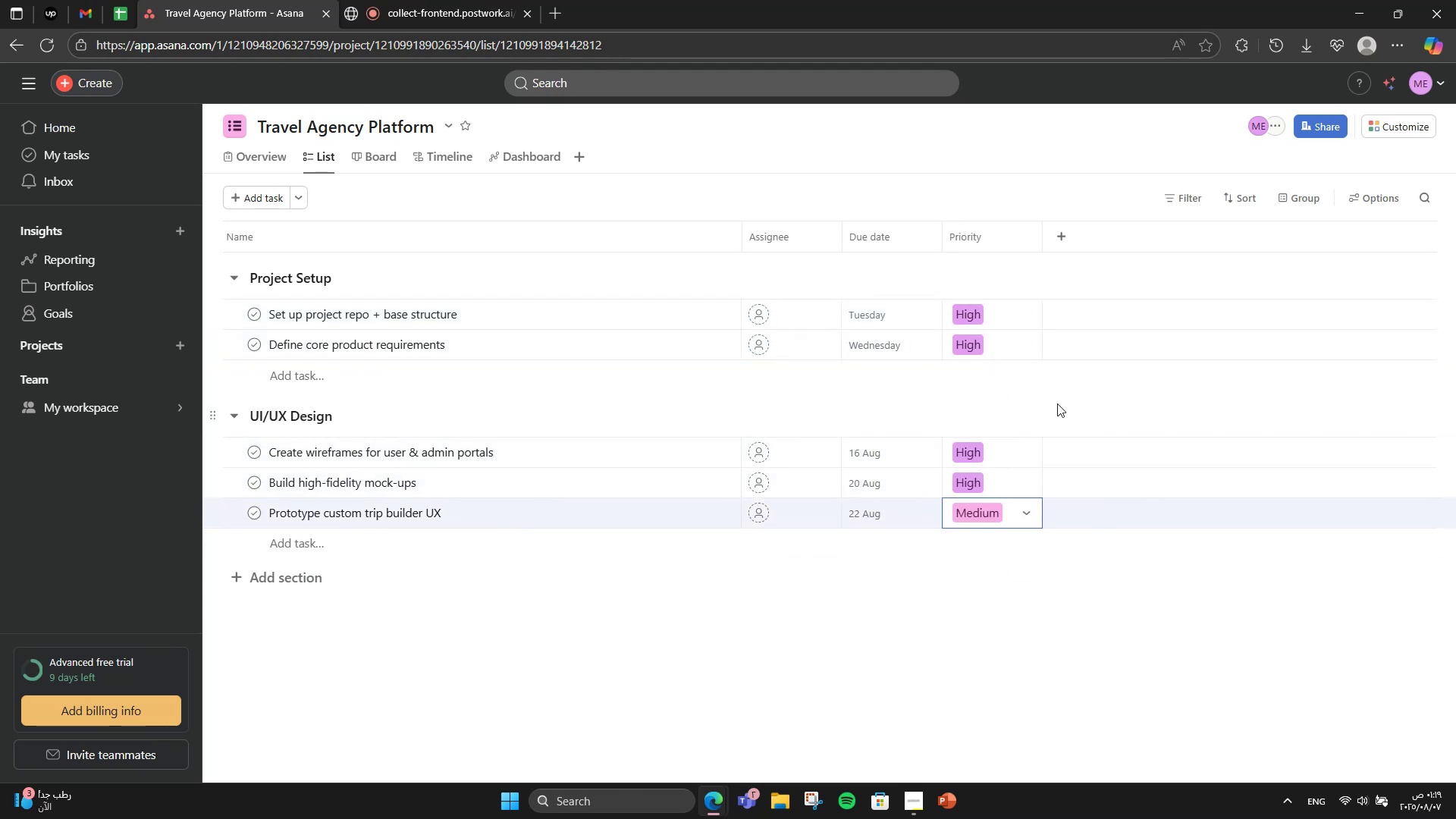 
left_click([1057, 403])
 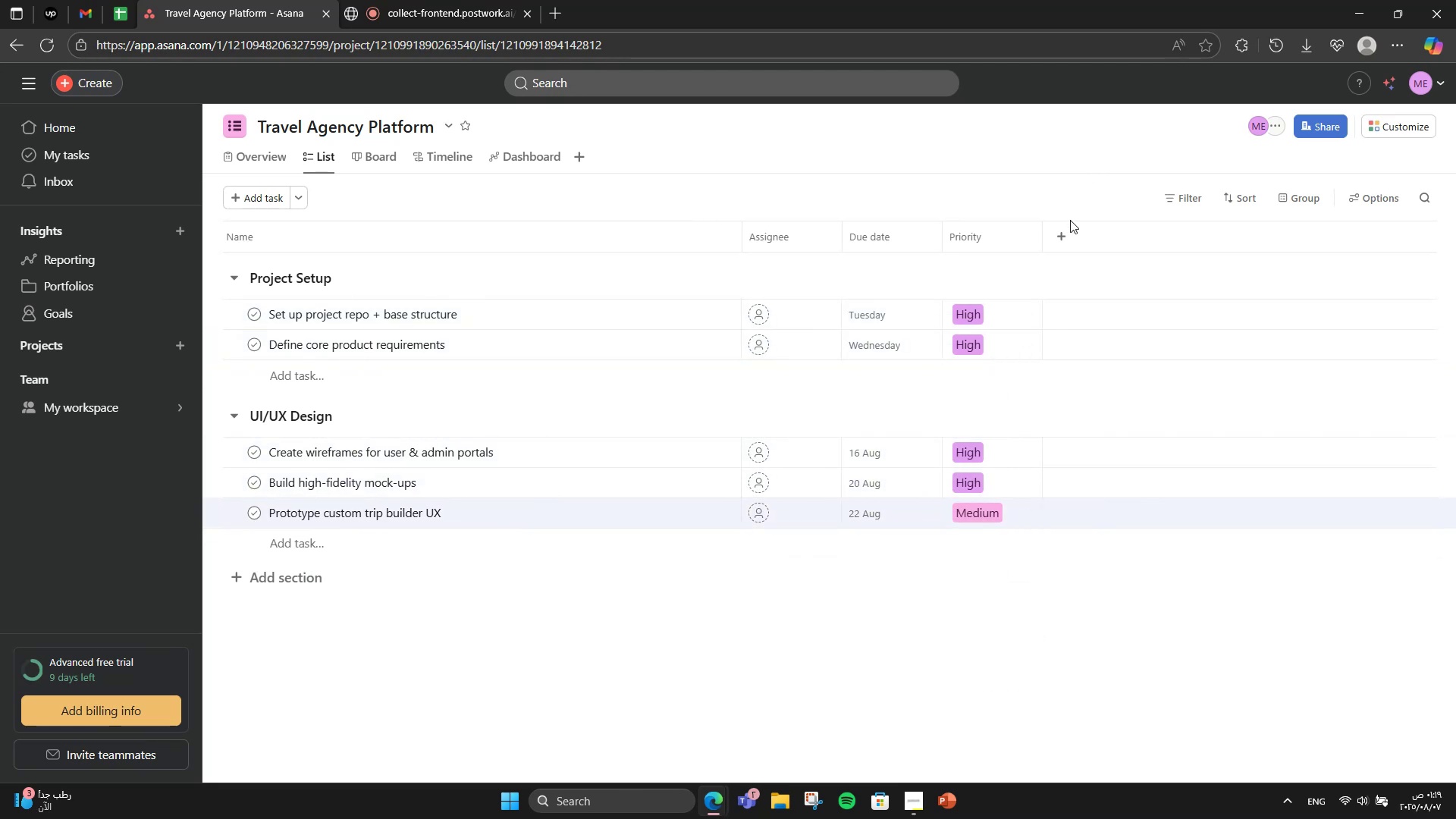 
left_click([1063, 232])
 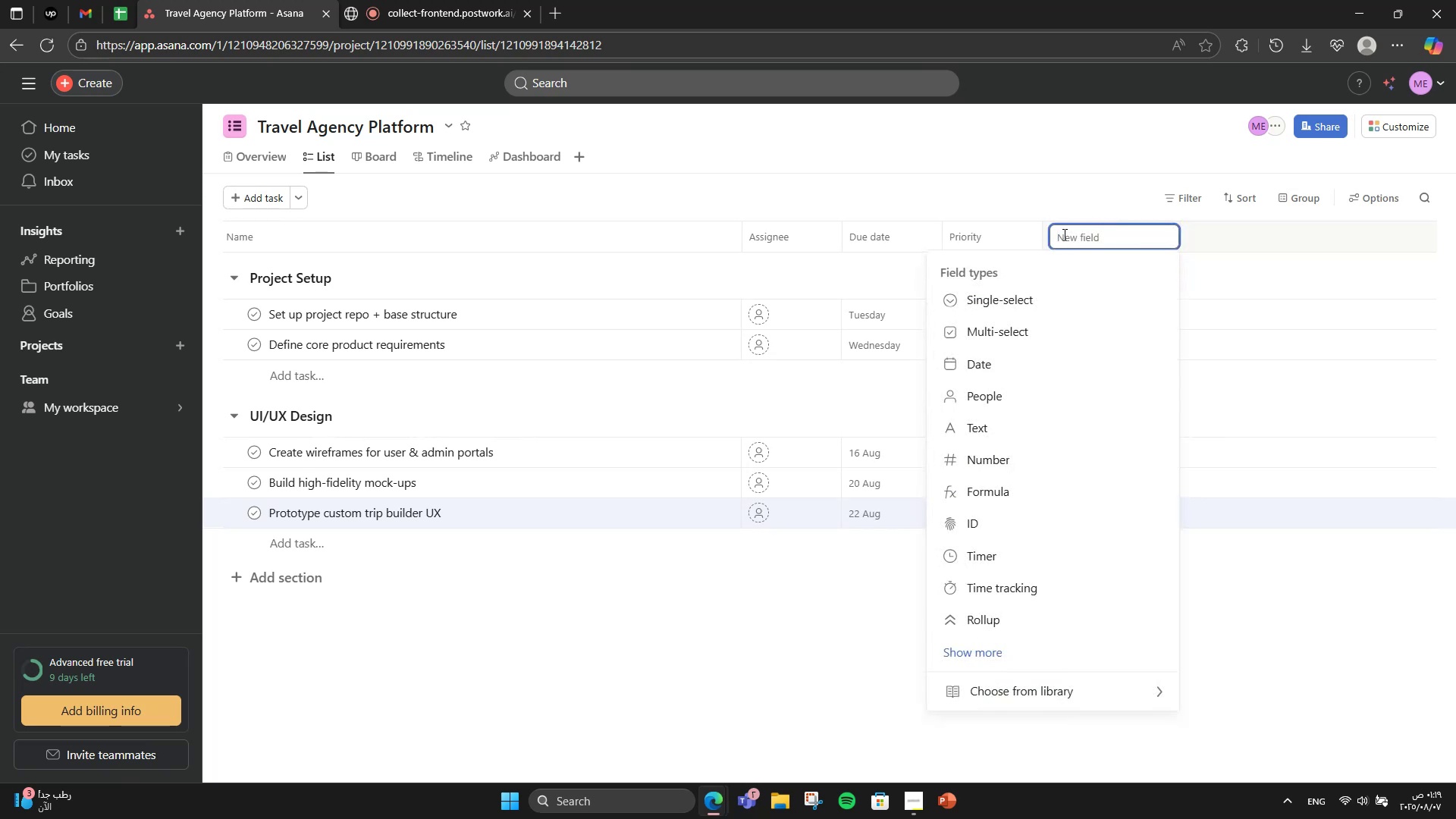 
left_click([1065, 679])
 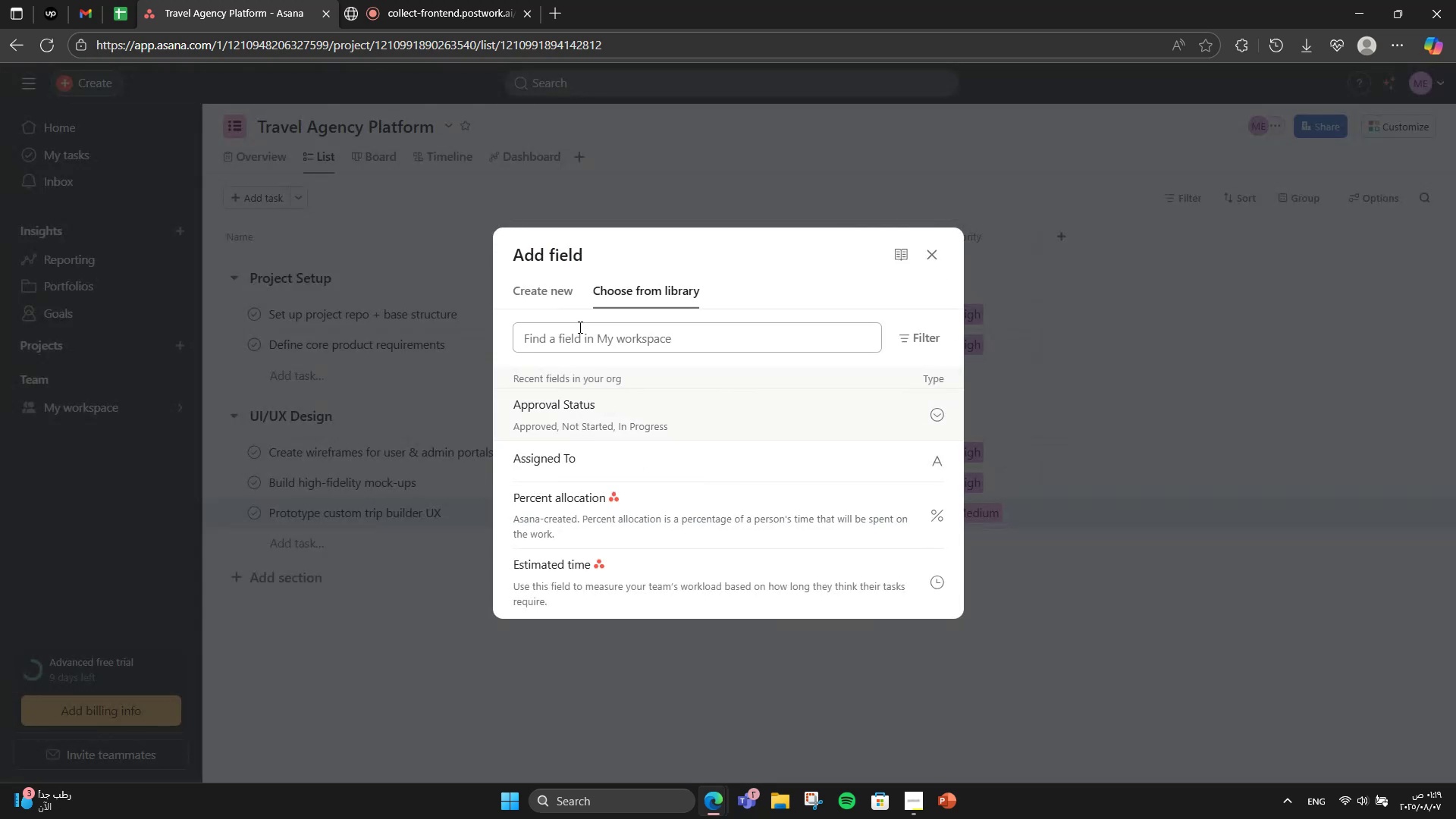 
left_click([546, 296])
 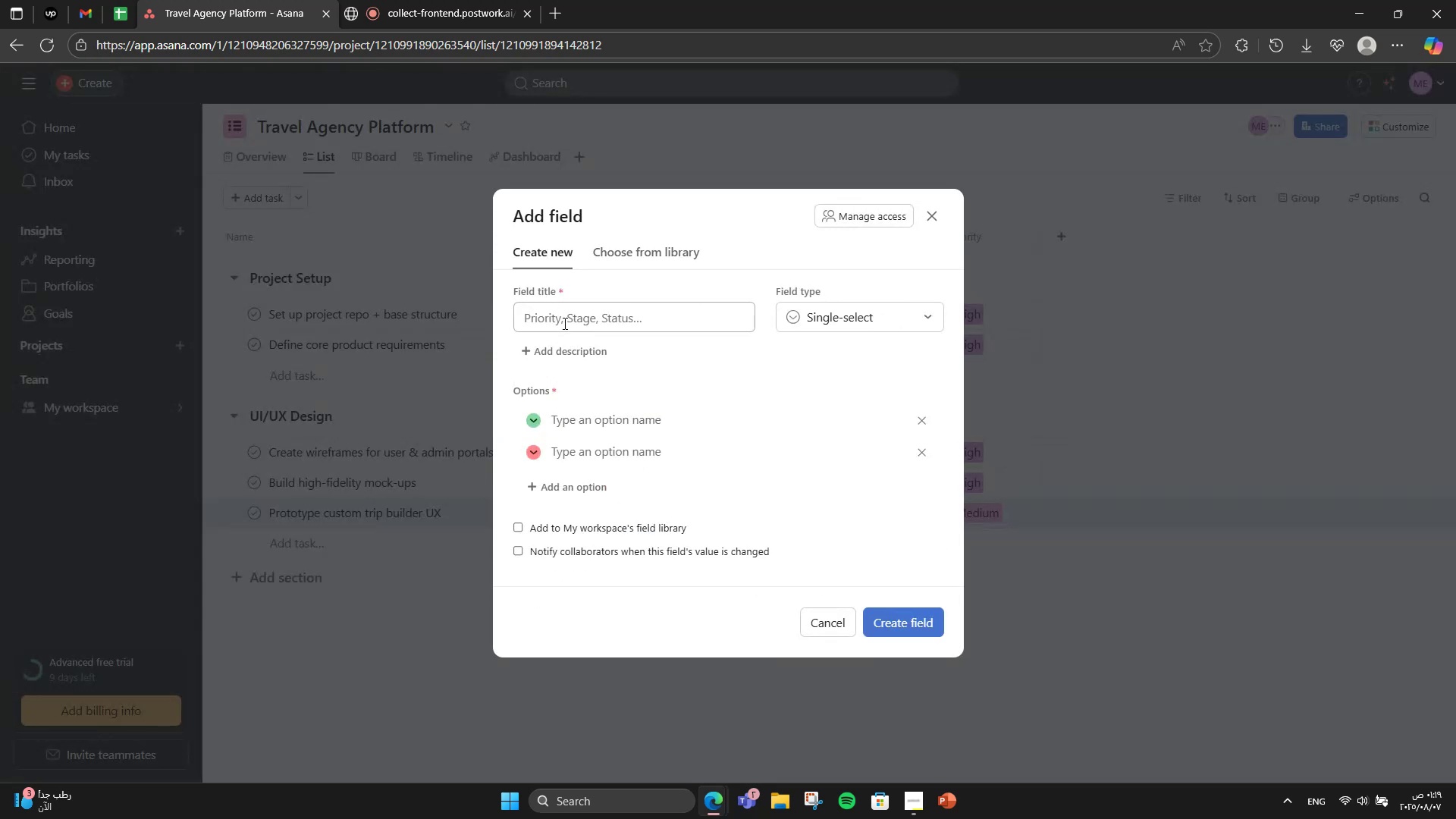 
left_click([563, 323])
 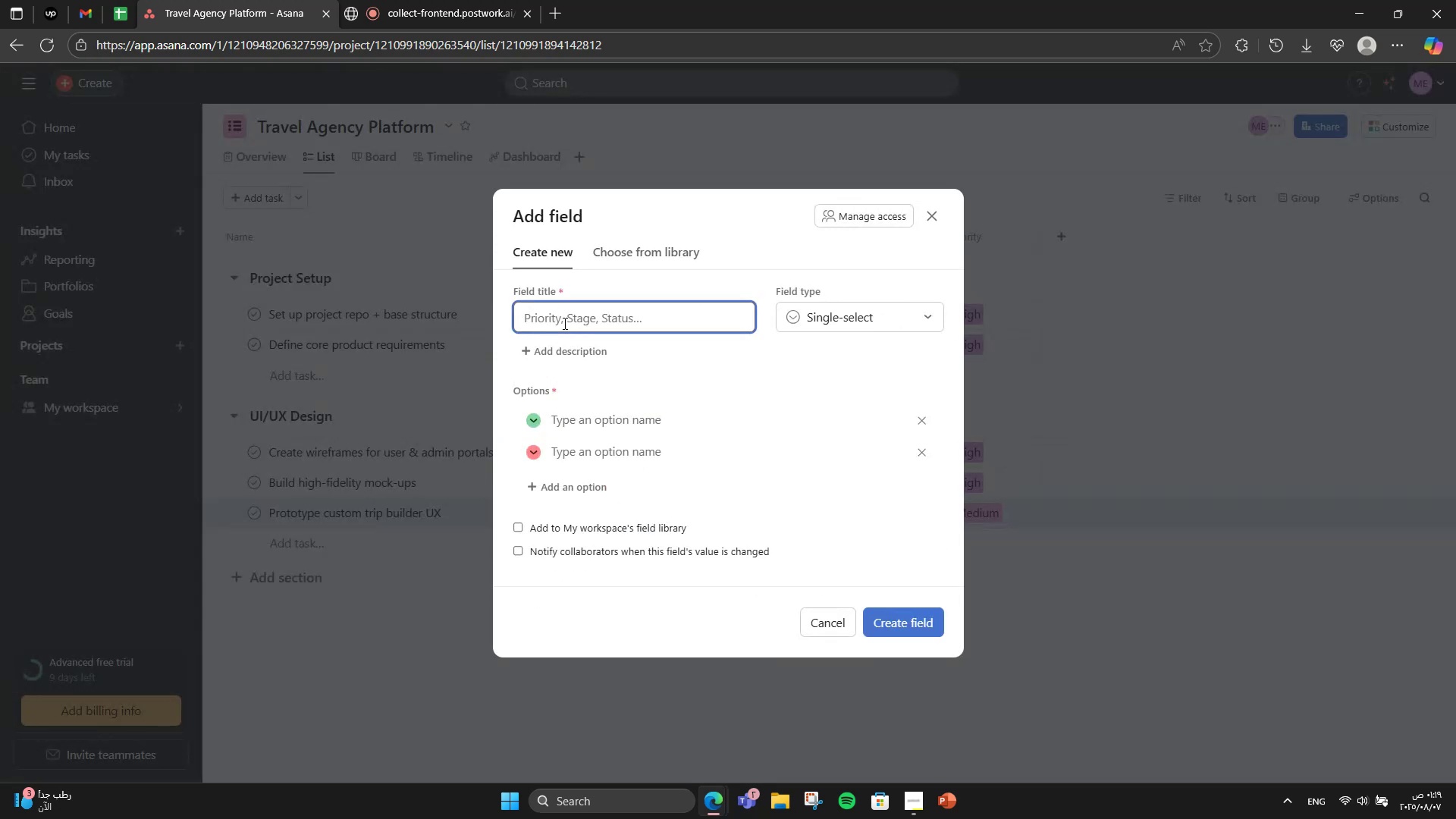 
type(Complixity)
 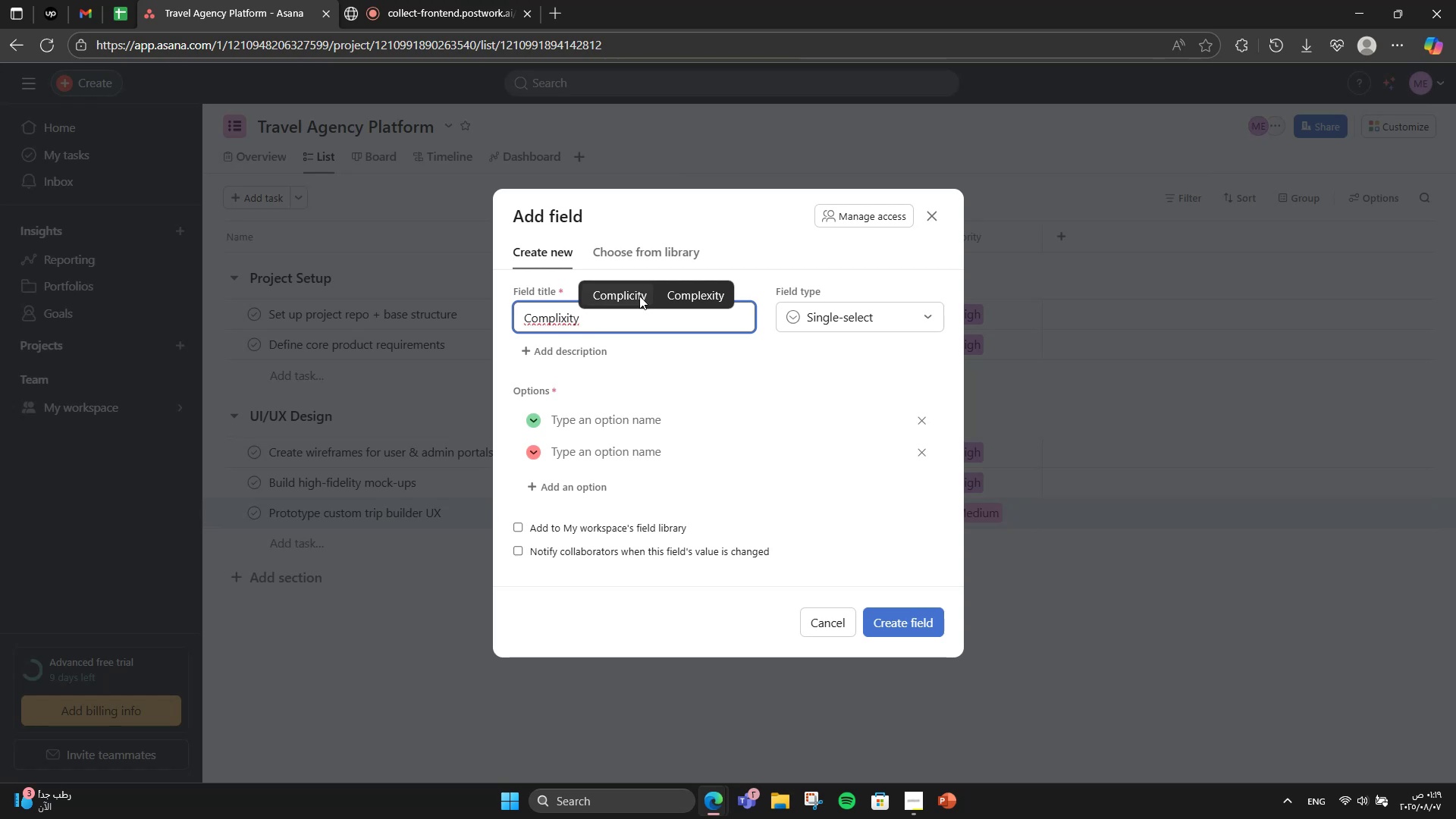 
key(ArrowLeft)
 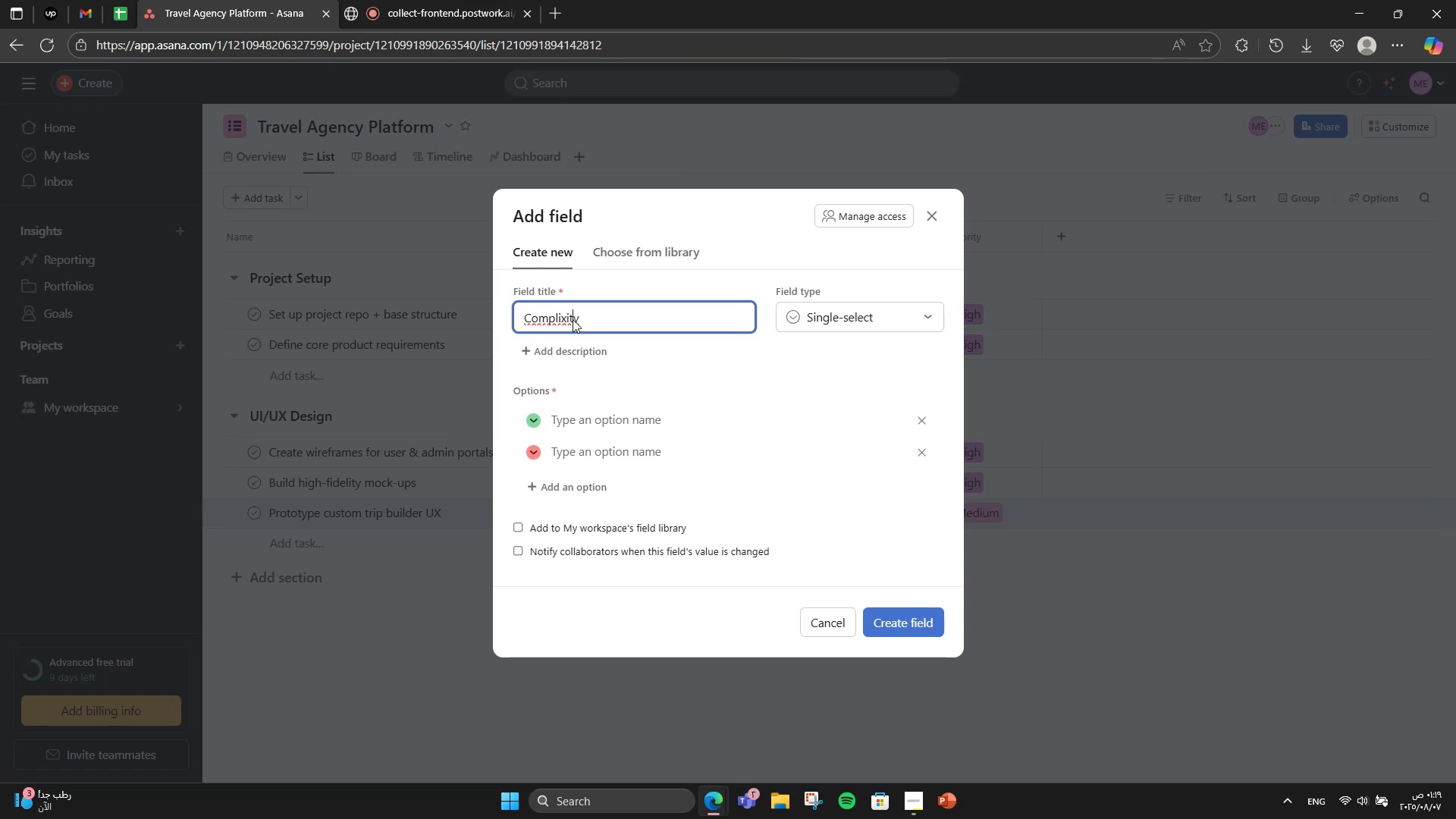 
key(ArrowLeft)
 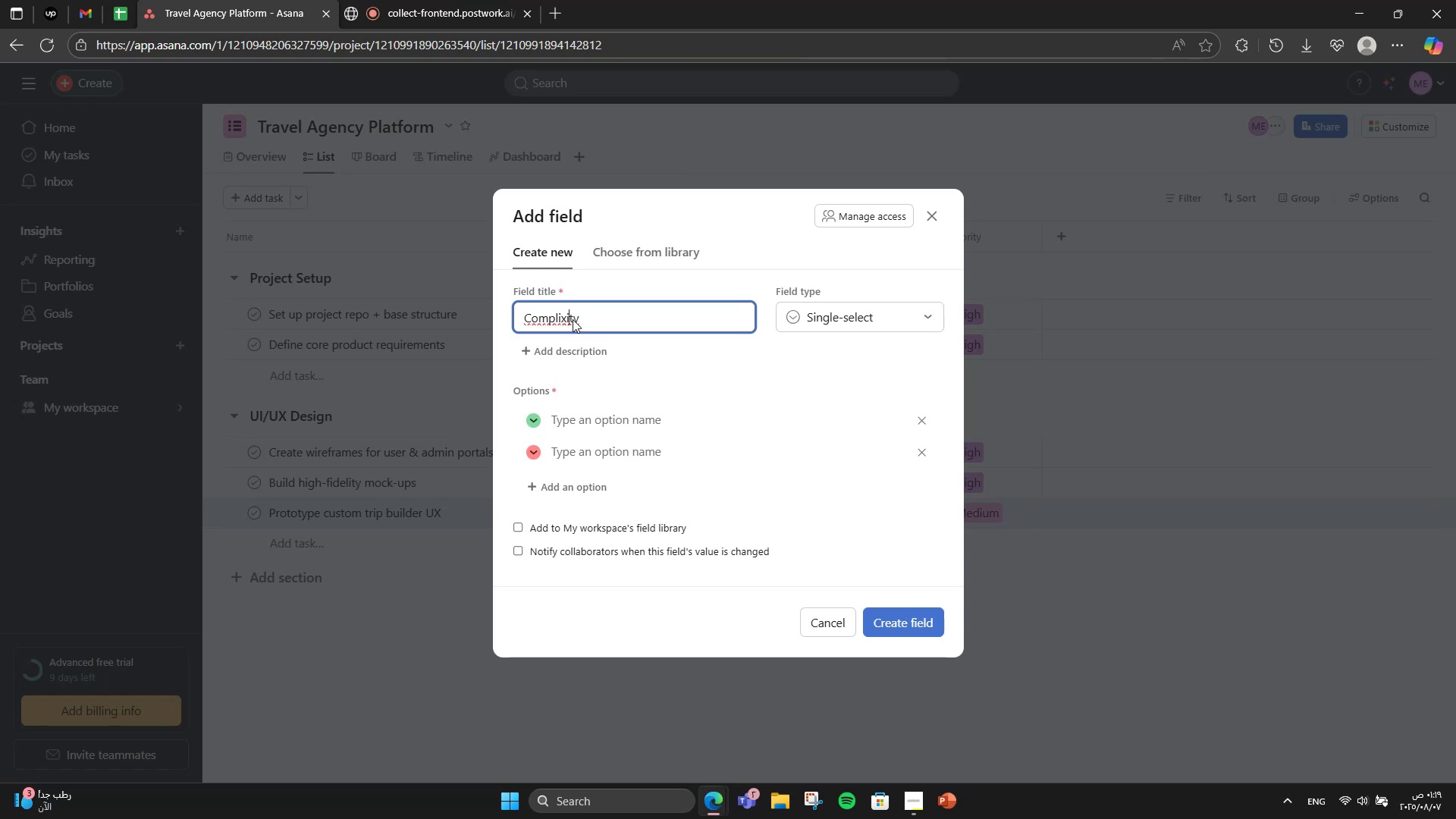 
key(ArrowLeft)
 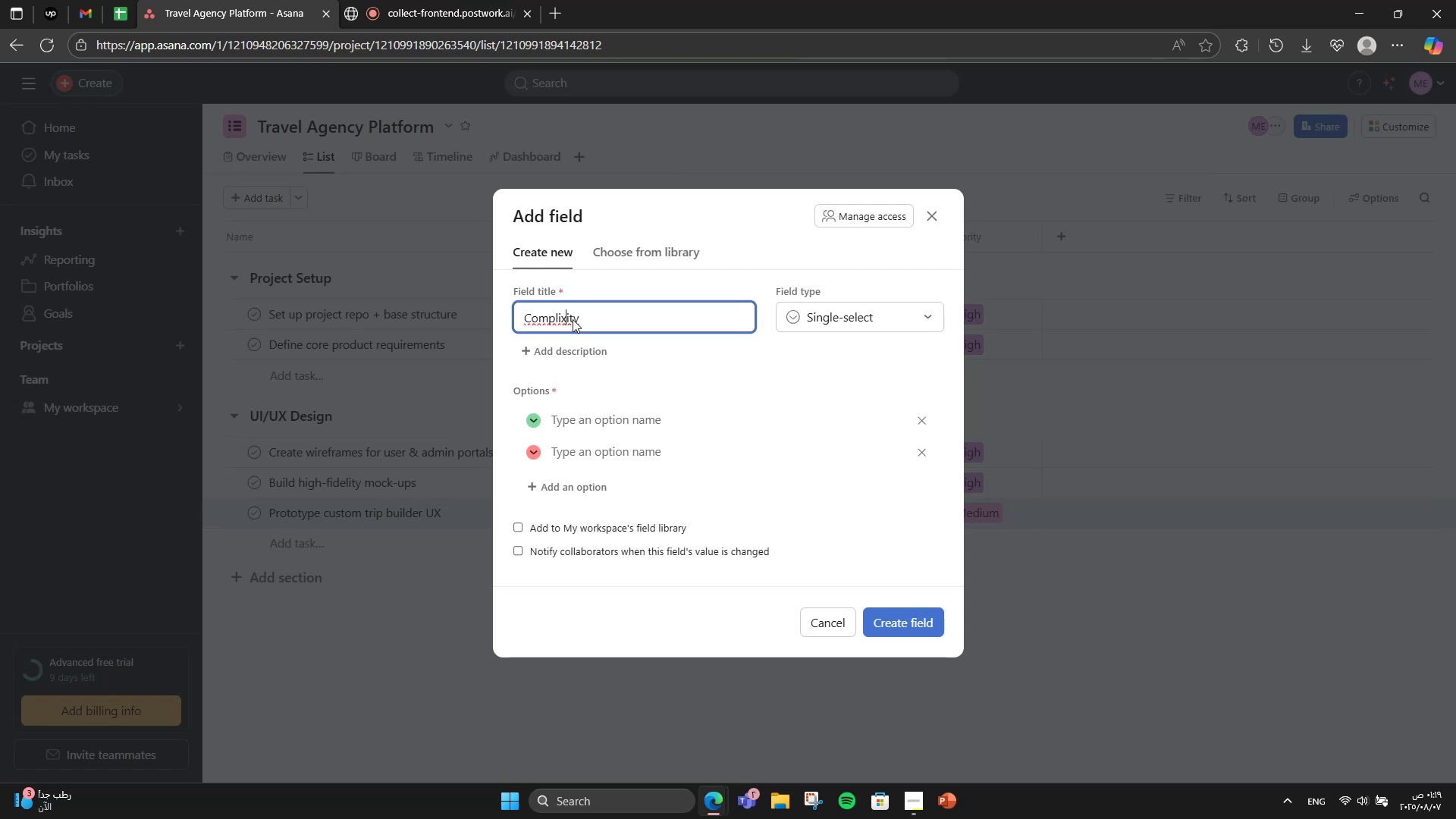 
key(ArrowLeft)
 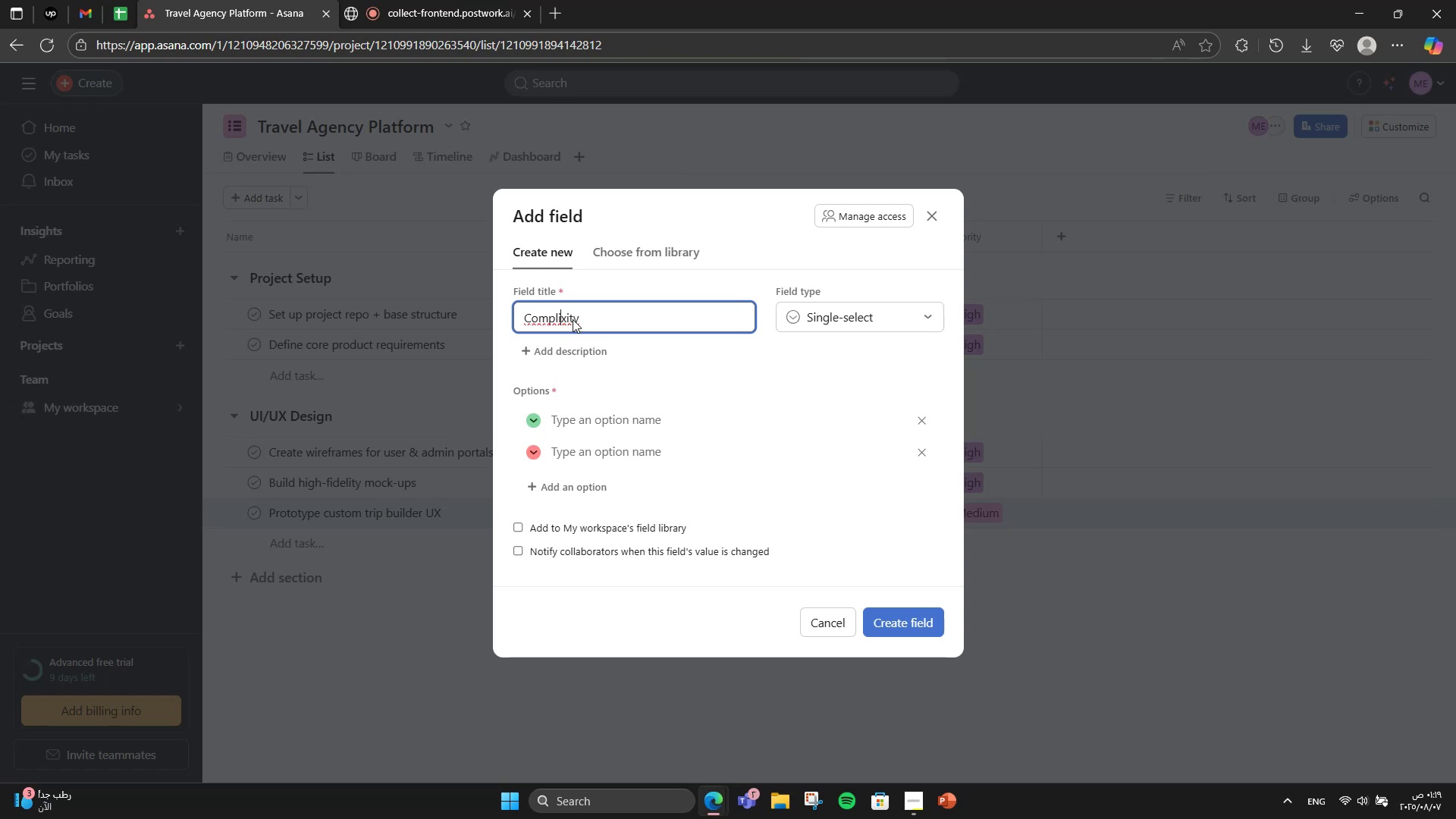 
key(Backspace)
 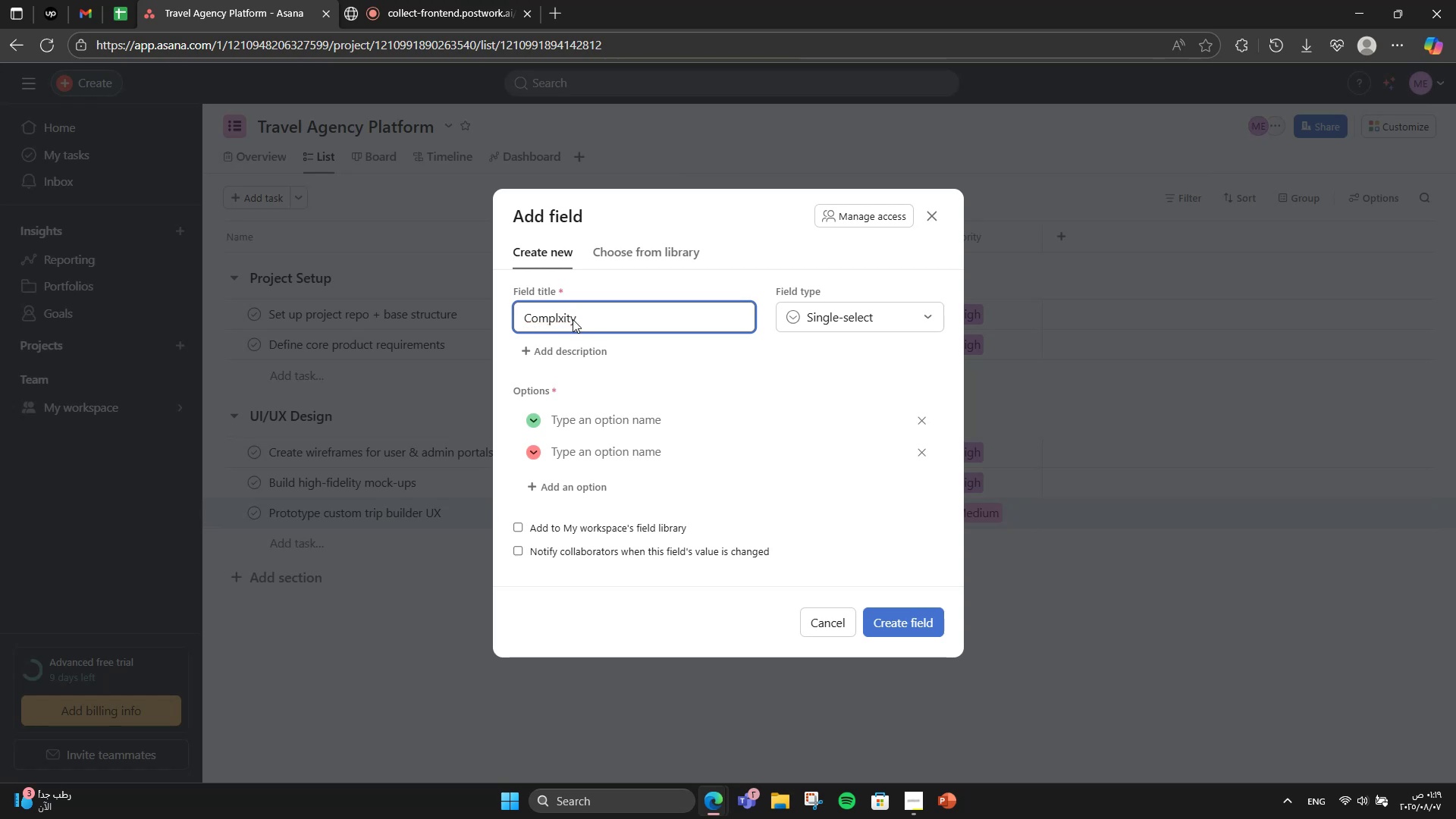 
key(E)
 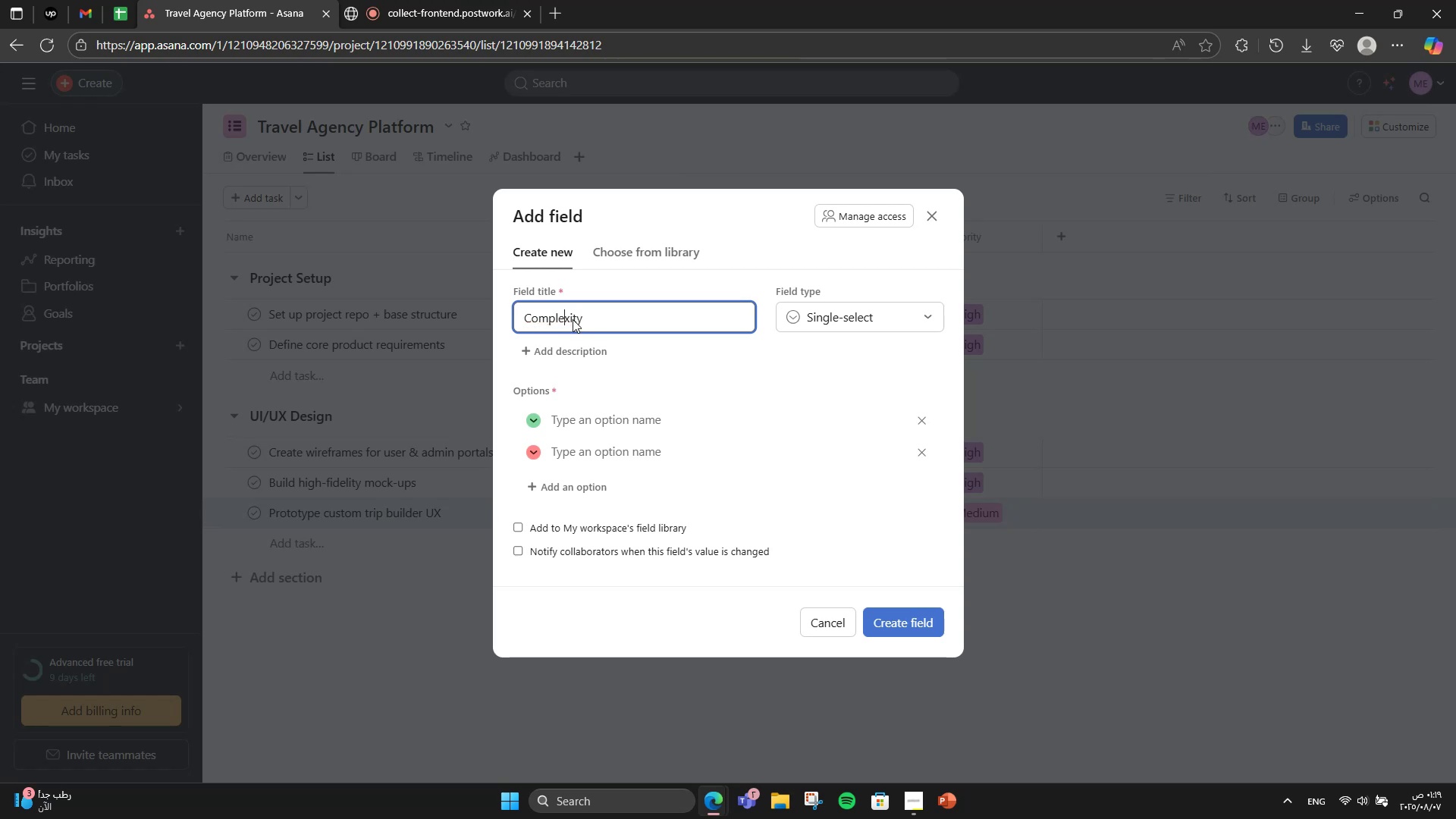 
hold_key(key=ArrowRight, duration=0.71)
 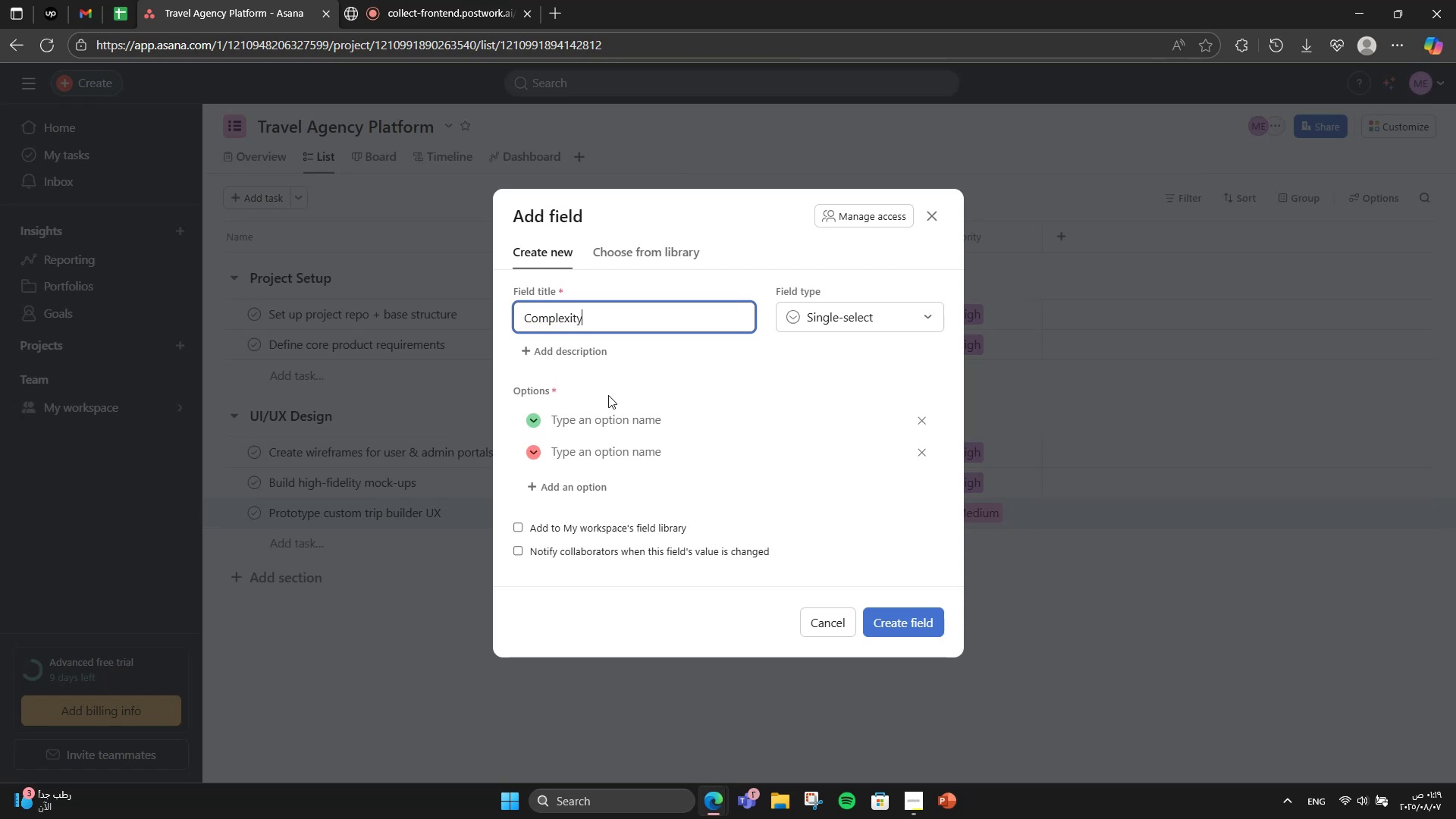 
left_click([615, 416])
 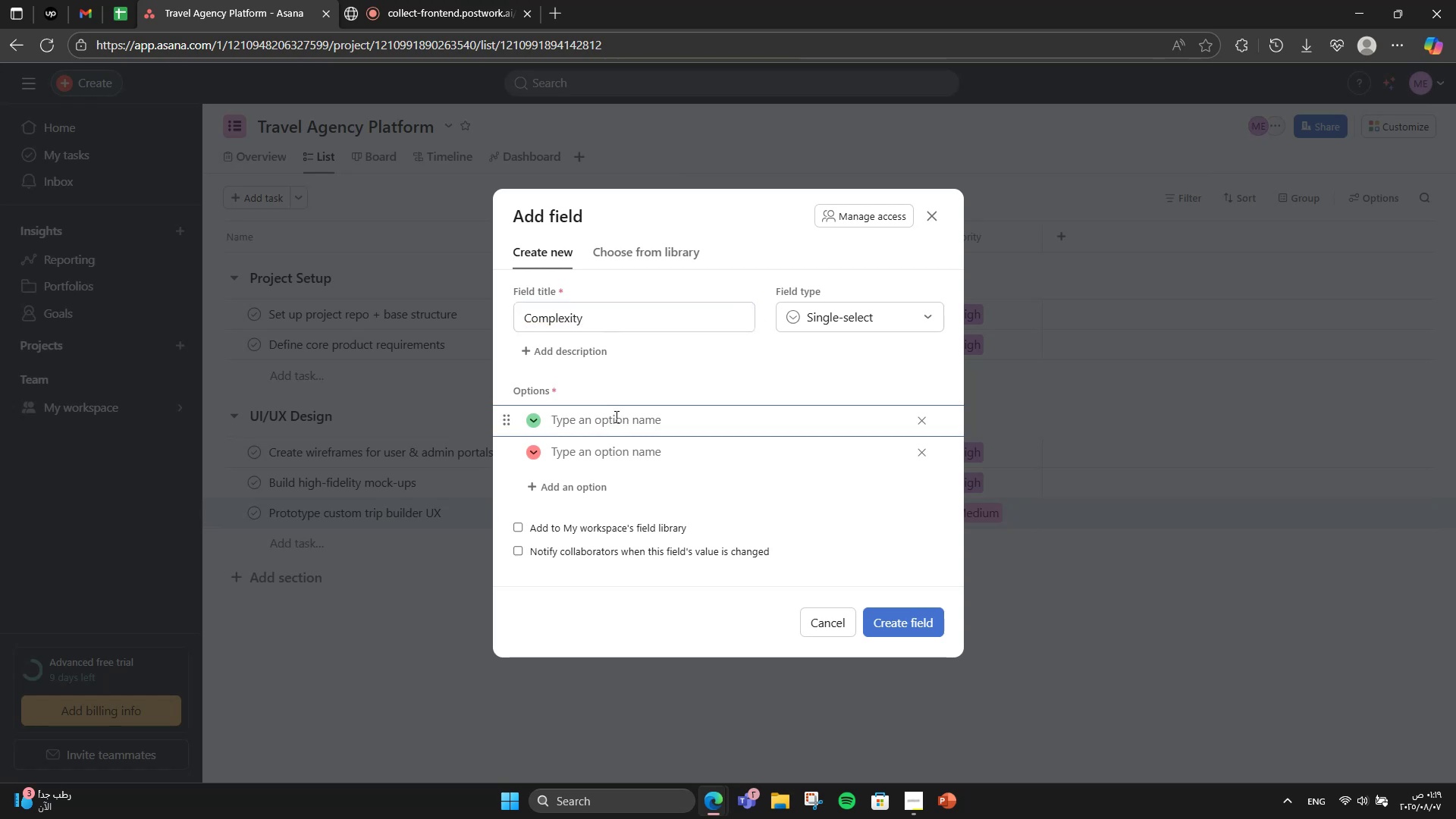 
type(High)
 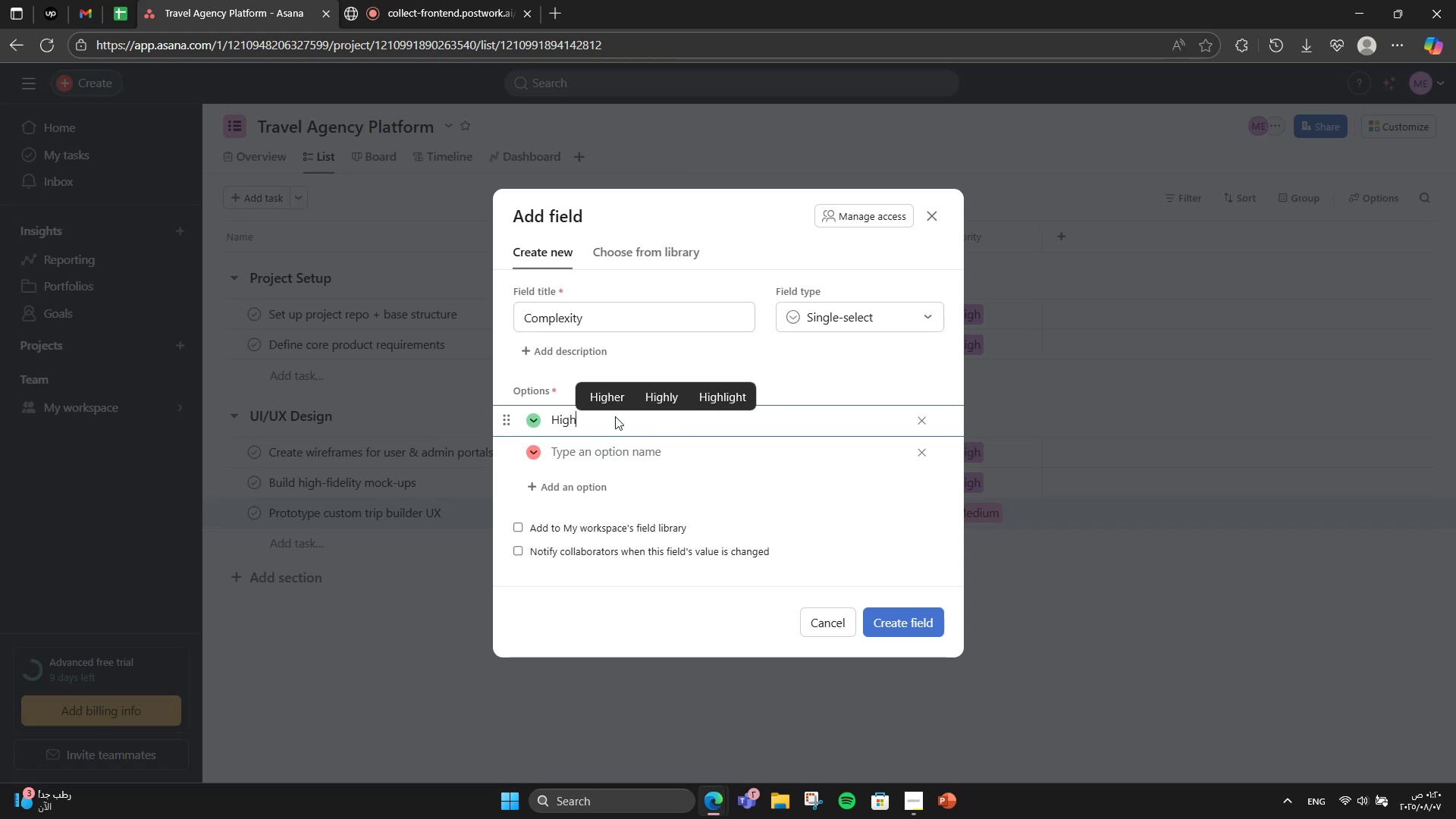 
key(Enter)
 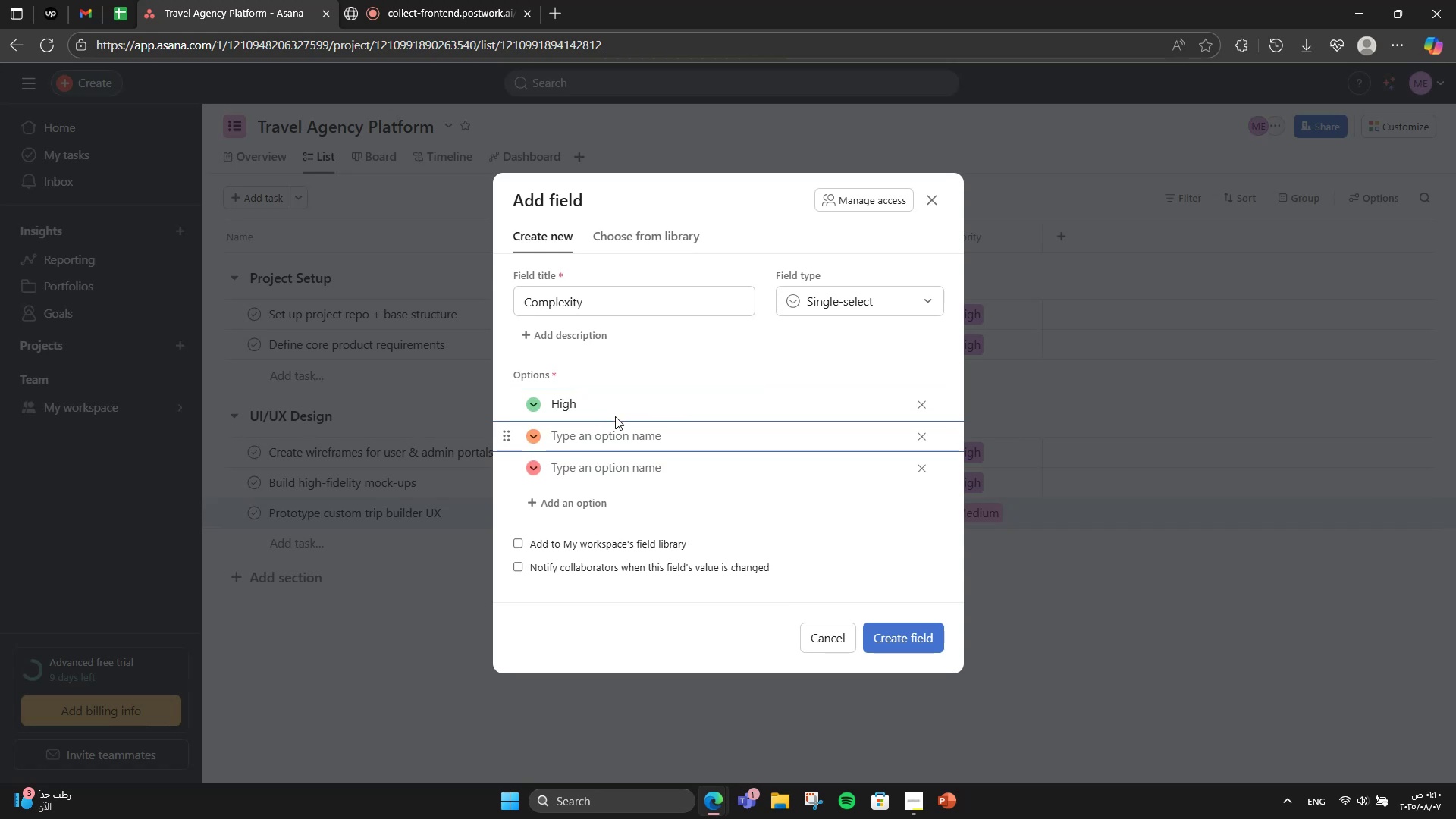 
type(Mediumm)
key(Backspace)
 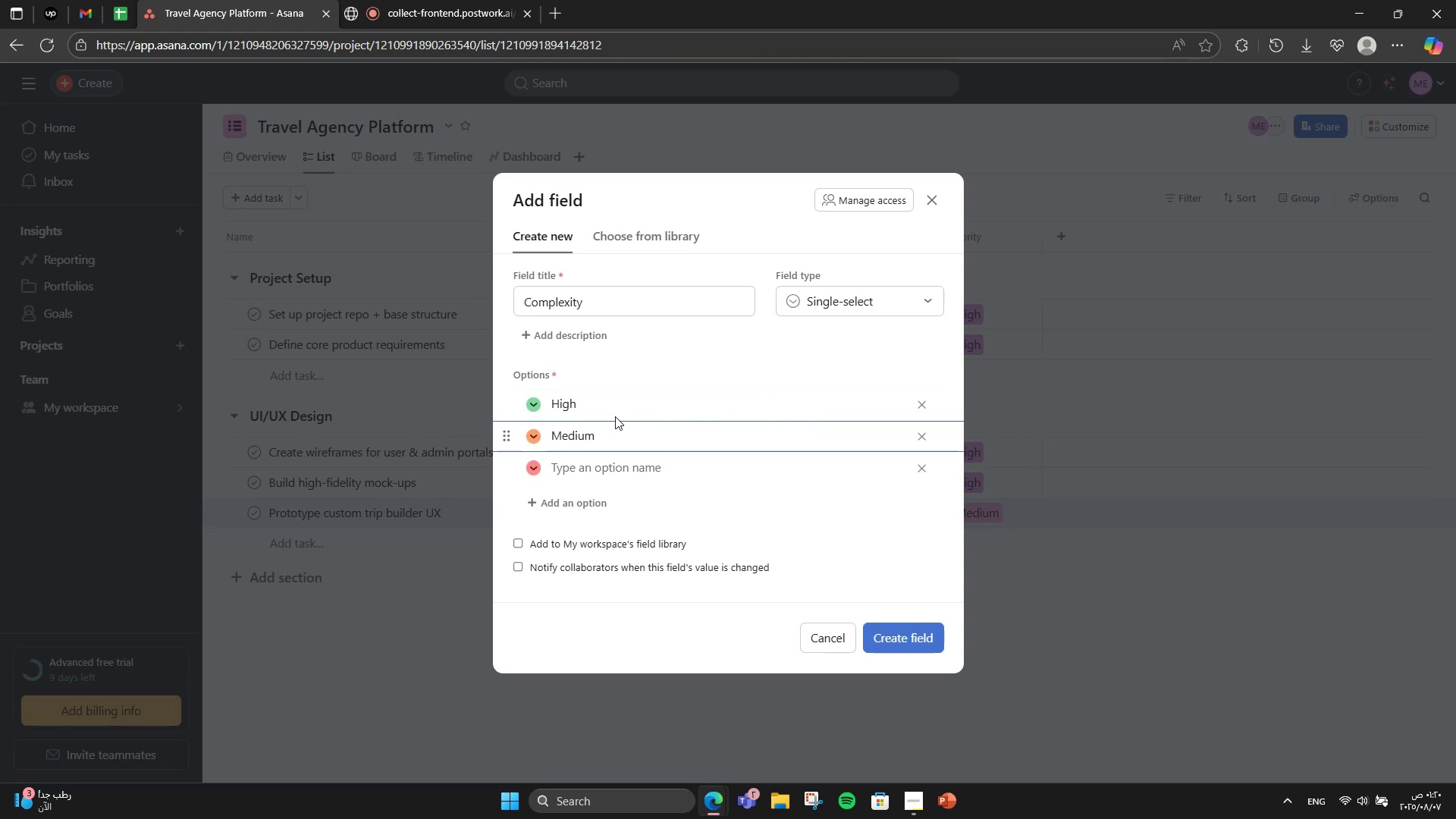 
key(Enter)
 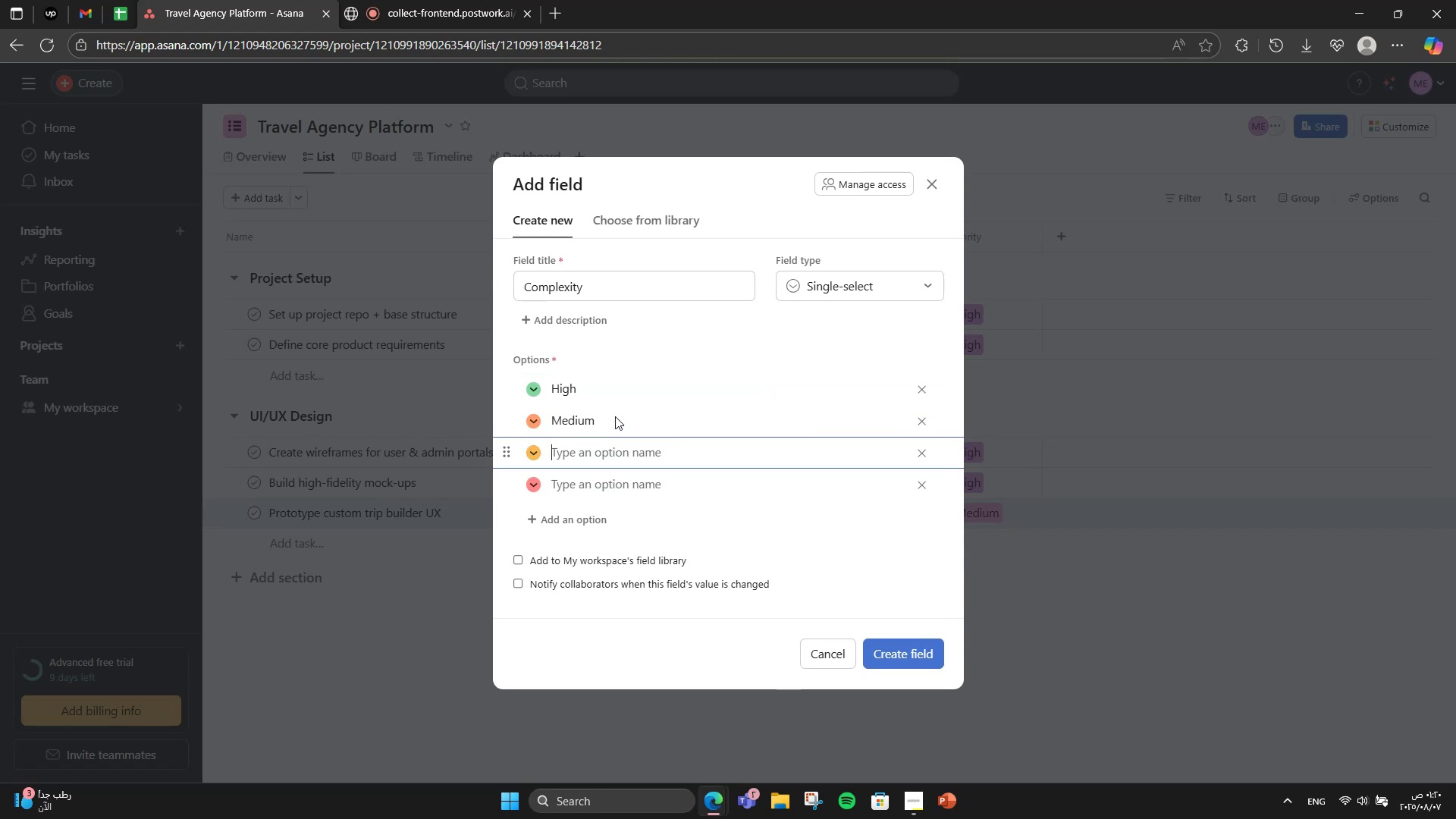 
type(Low)
 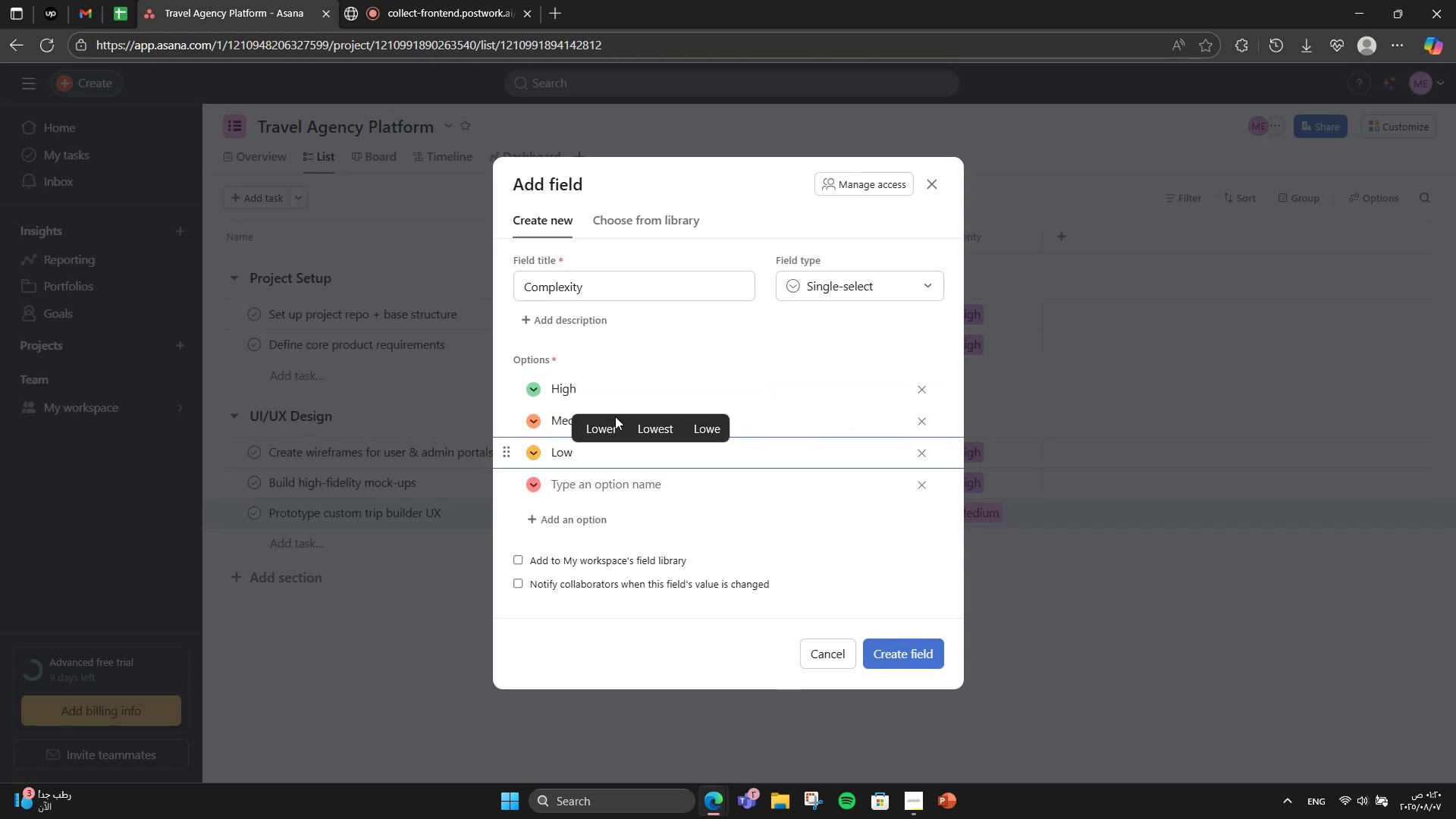 
key(ArrowDown)
 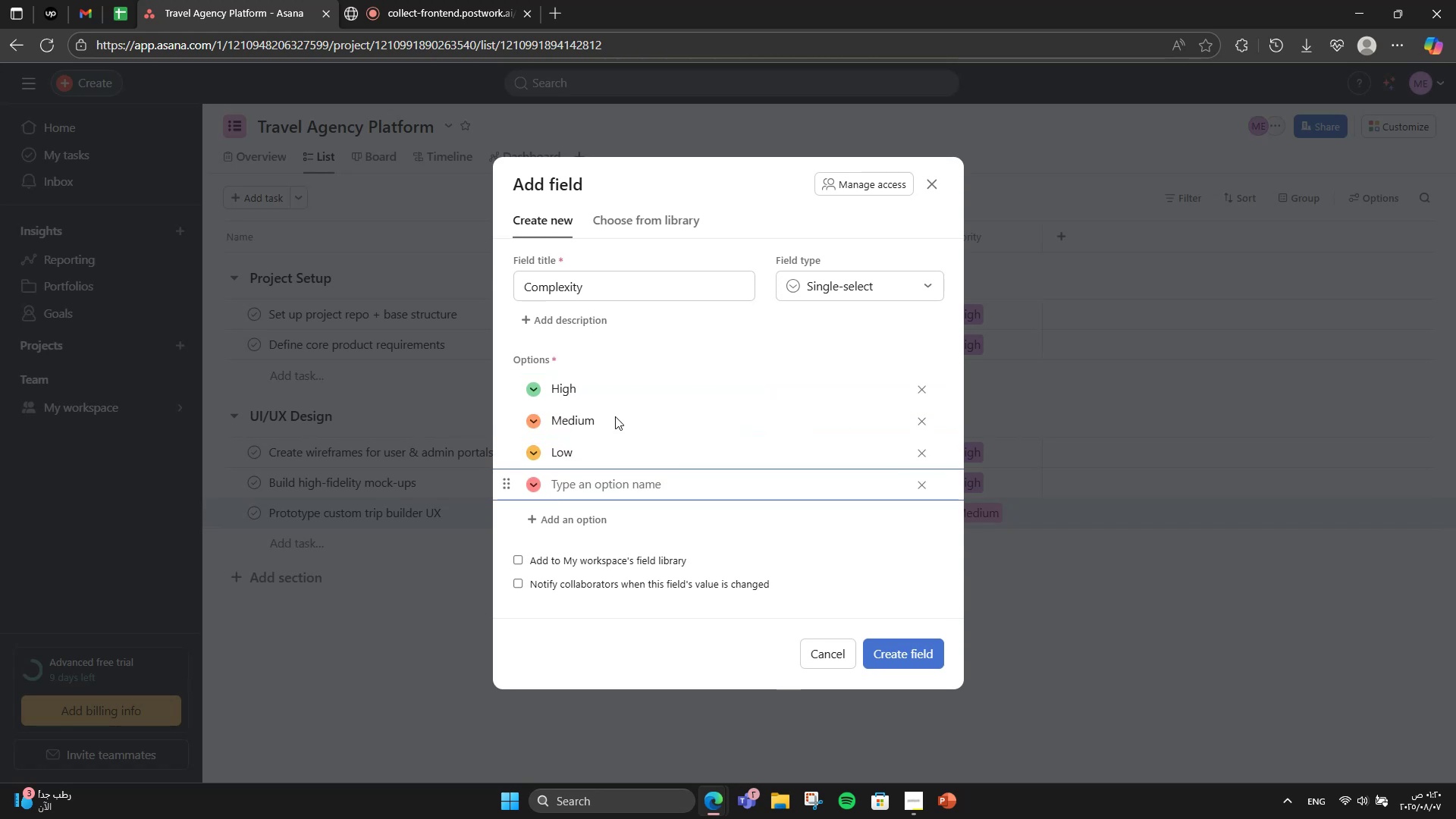 
key(Backspace)
 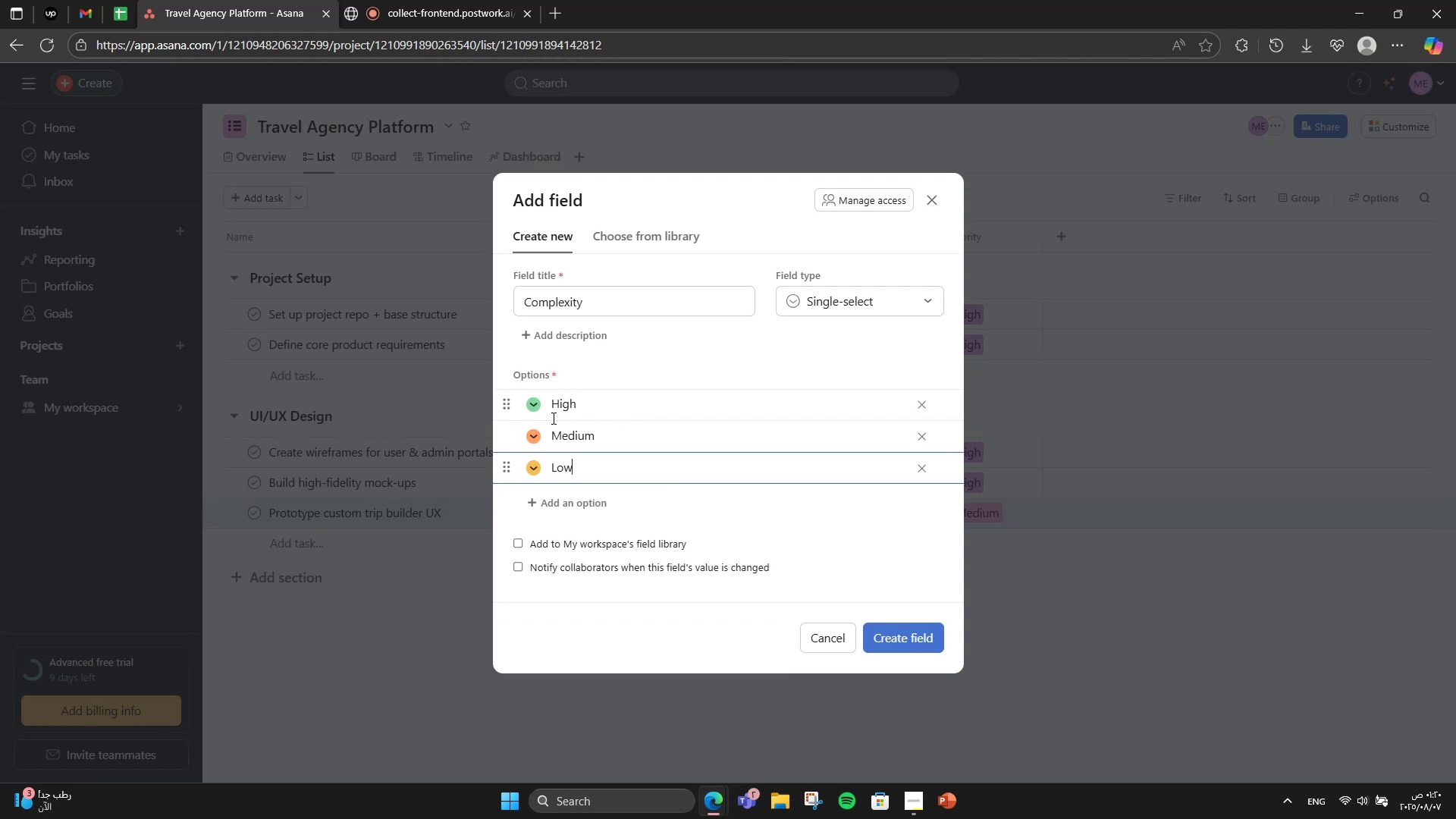 
left_click([532, 418])
 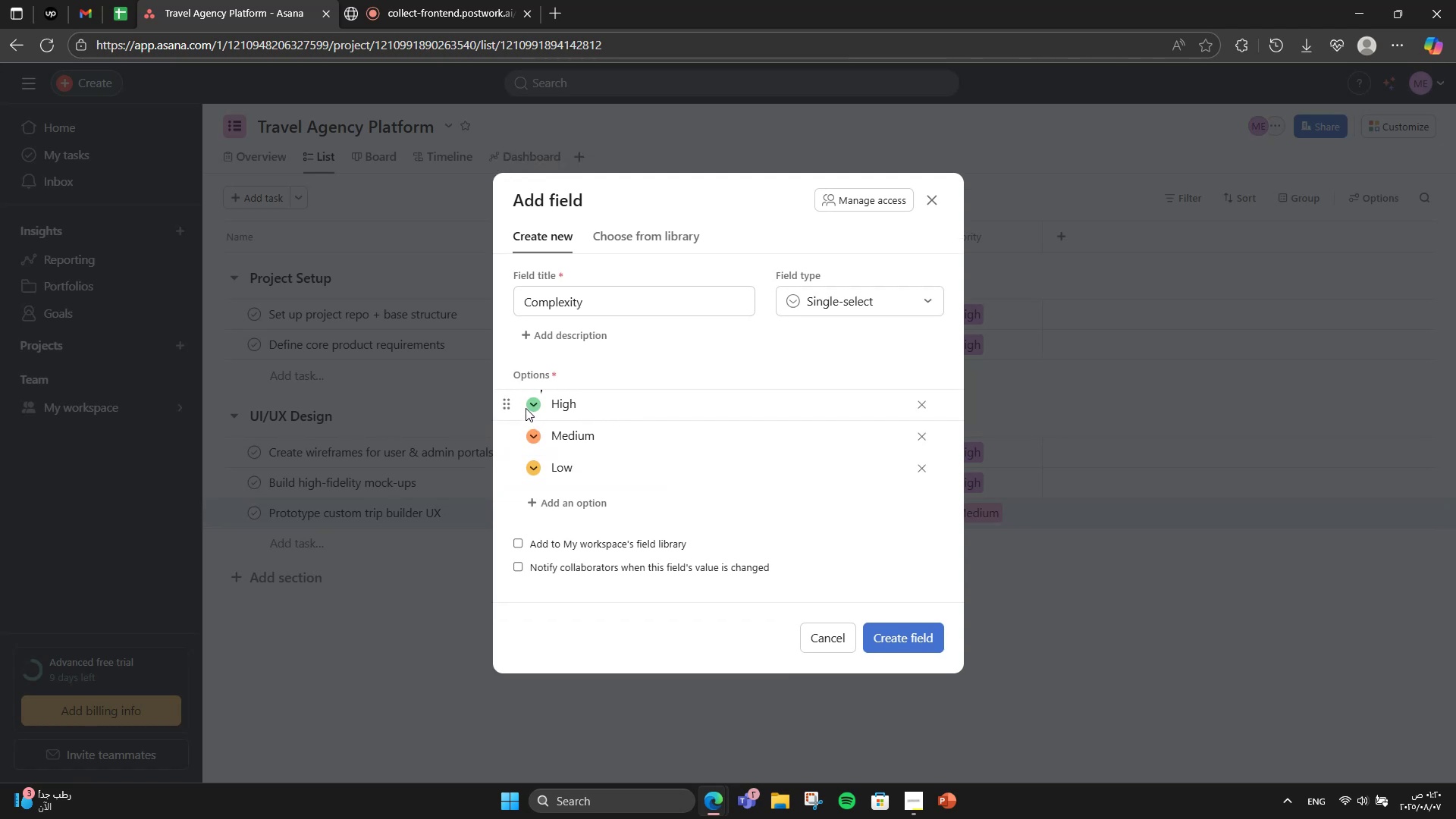 
left_click([528, 403])
 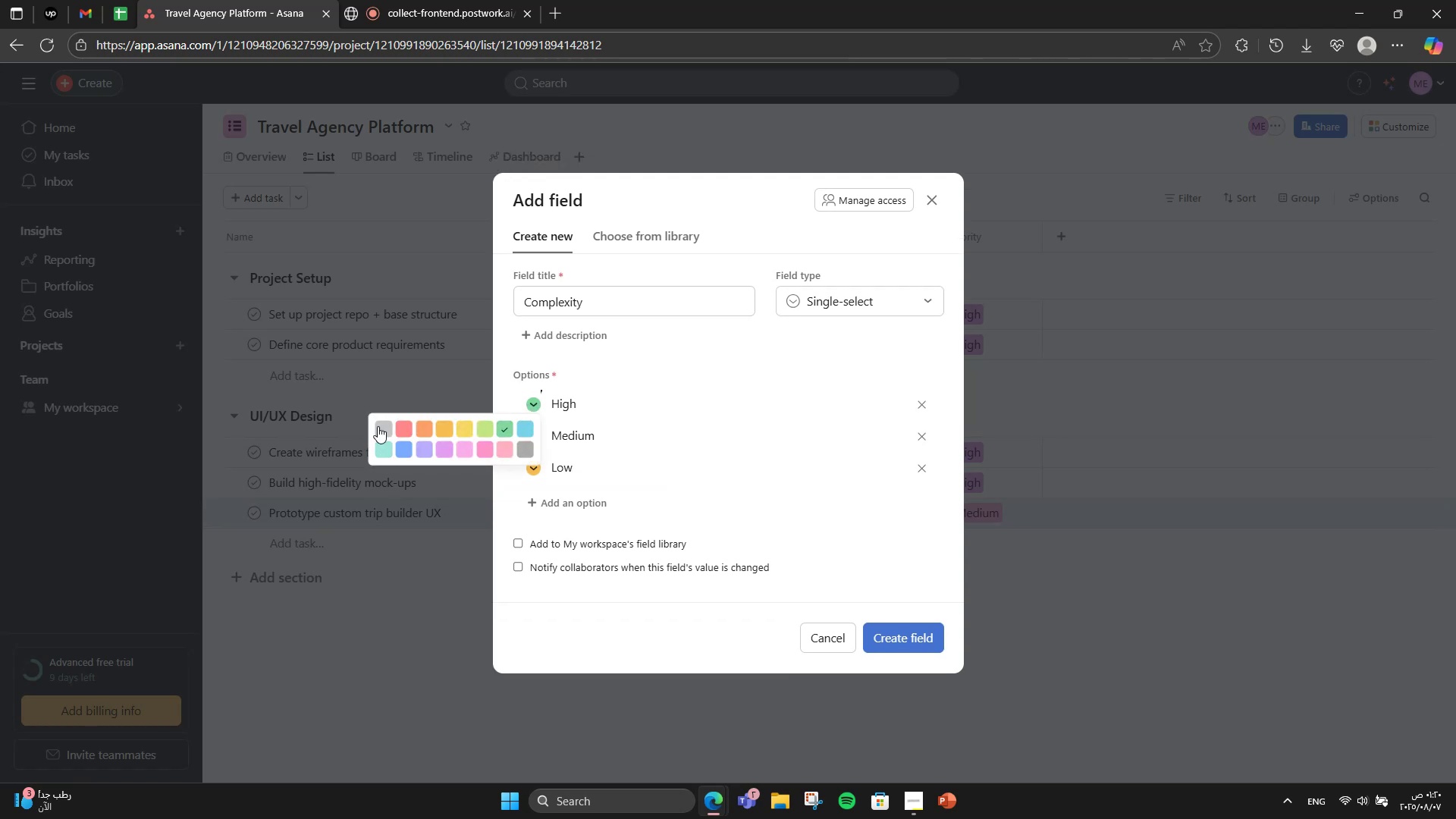 
left_click([410, 426])
 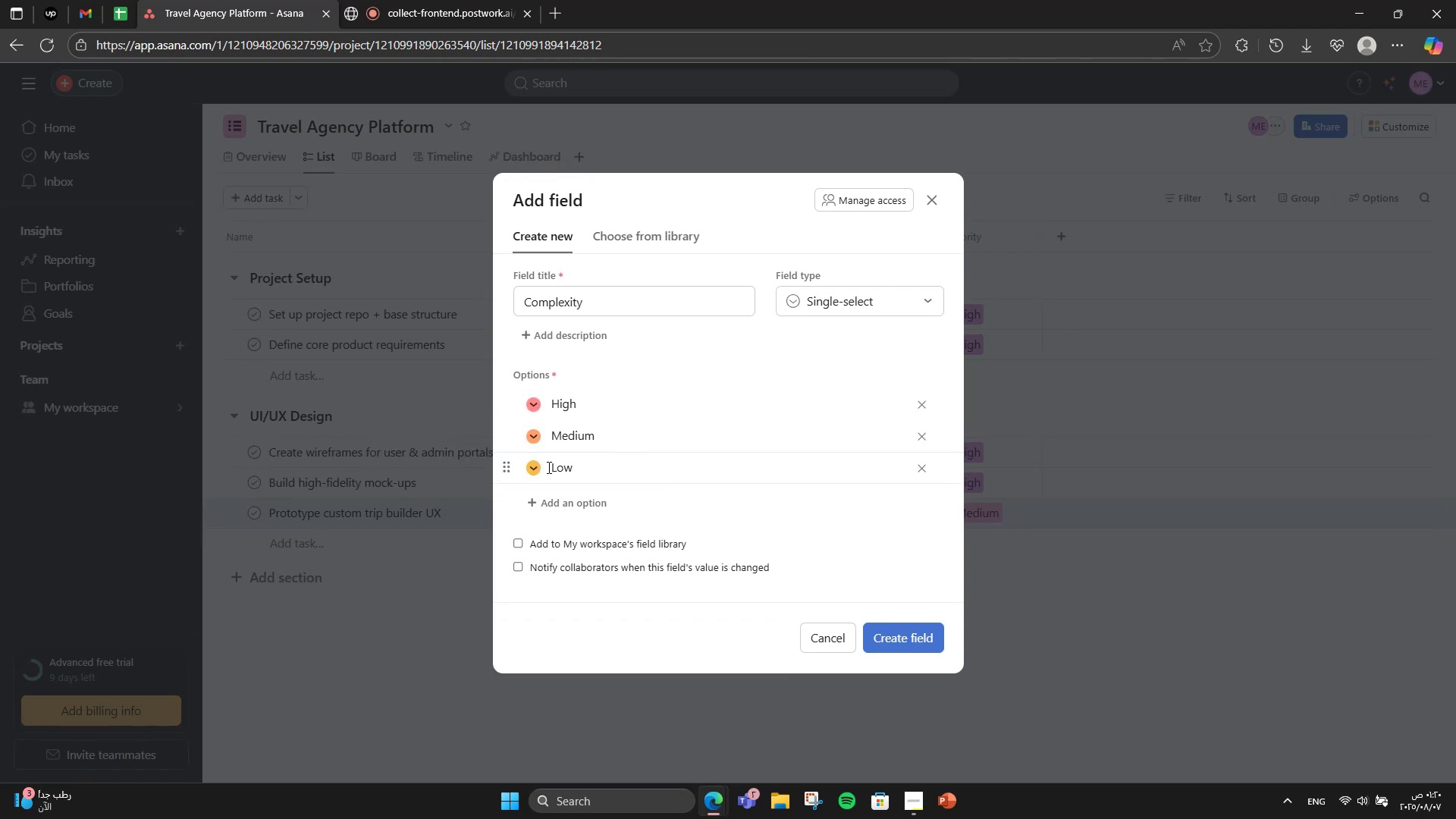 
left_click([532, 471])
 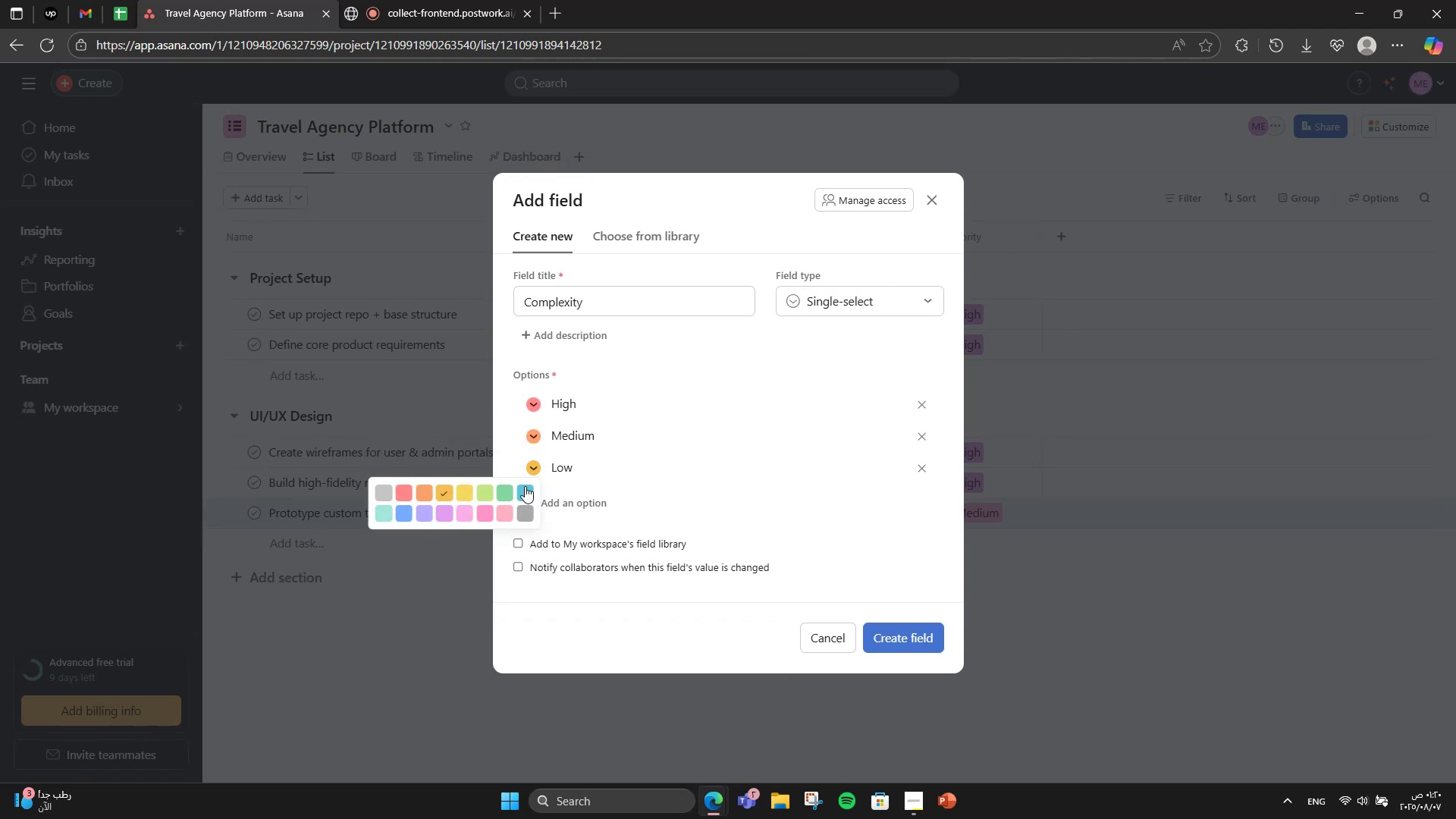 
left_click([529, 491])
 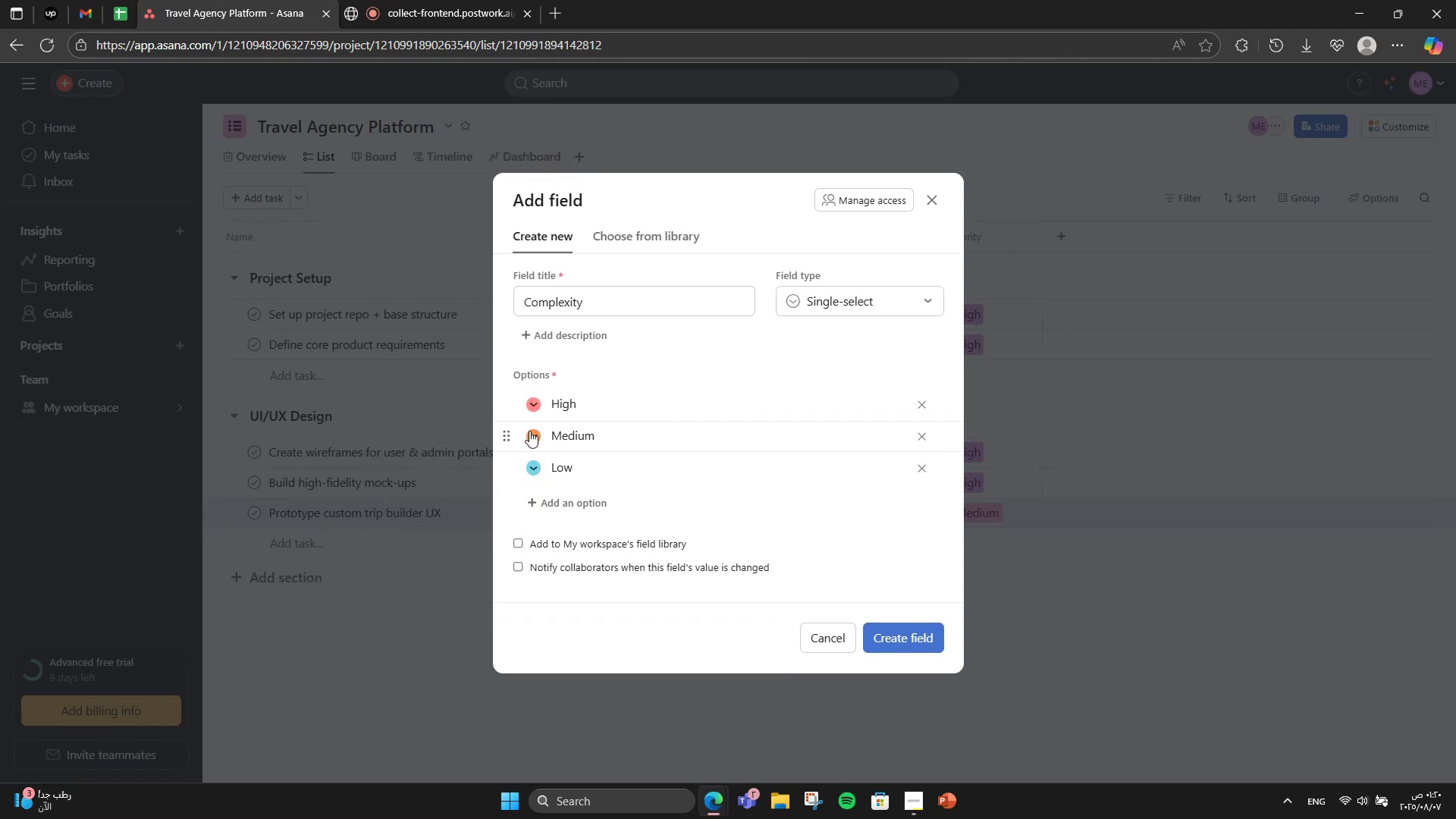 
left_click([529, 431])
 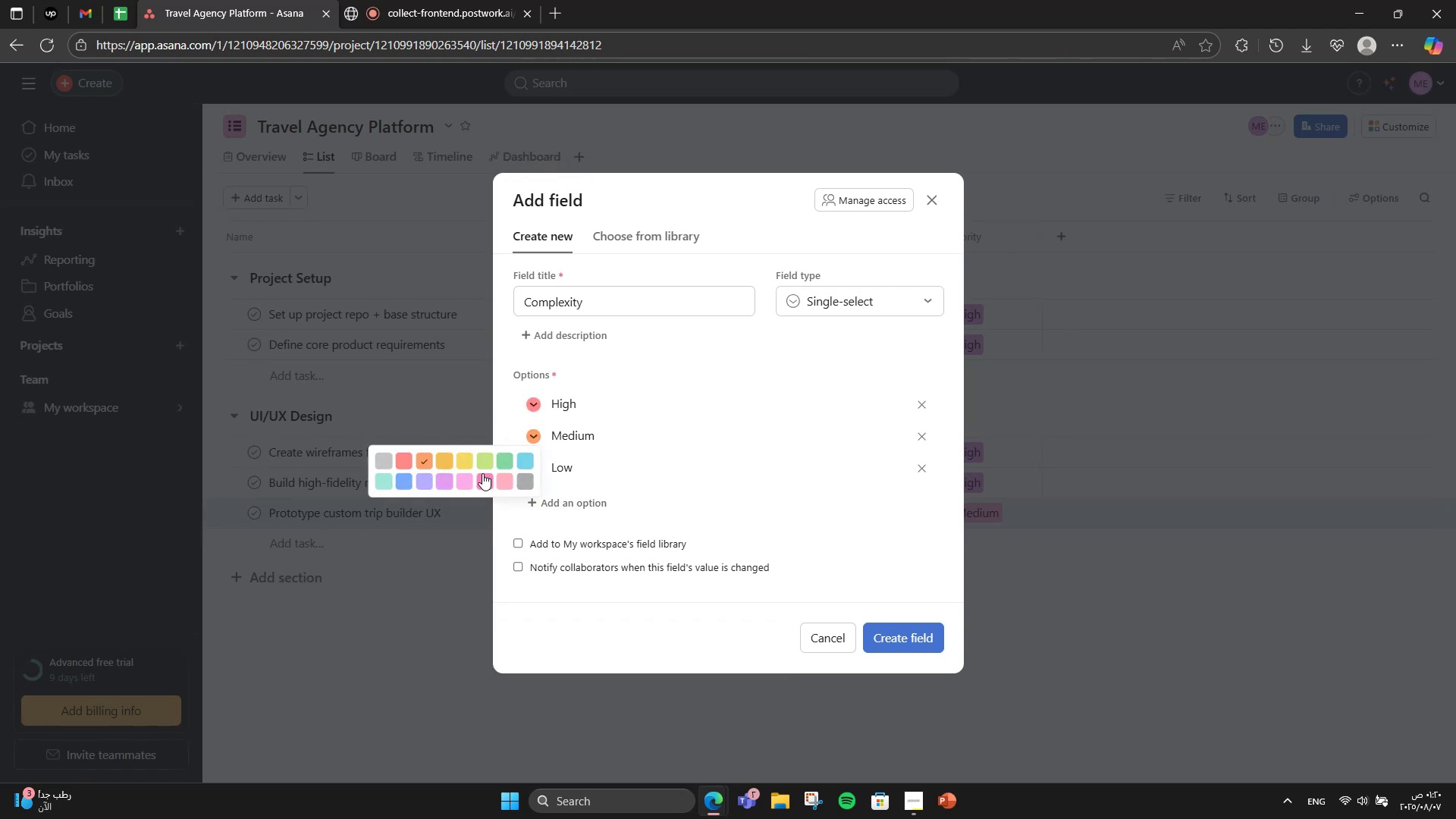 
left_click([502, 478])
 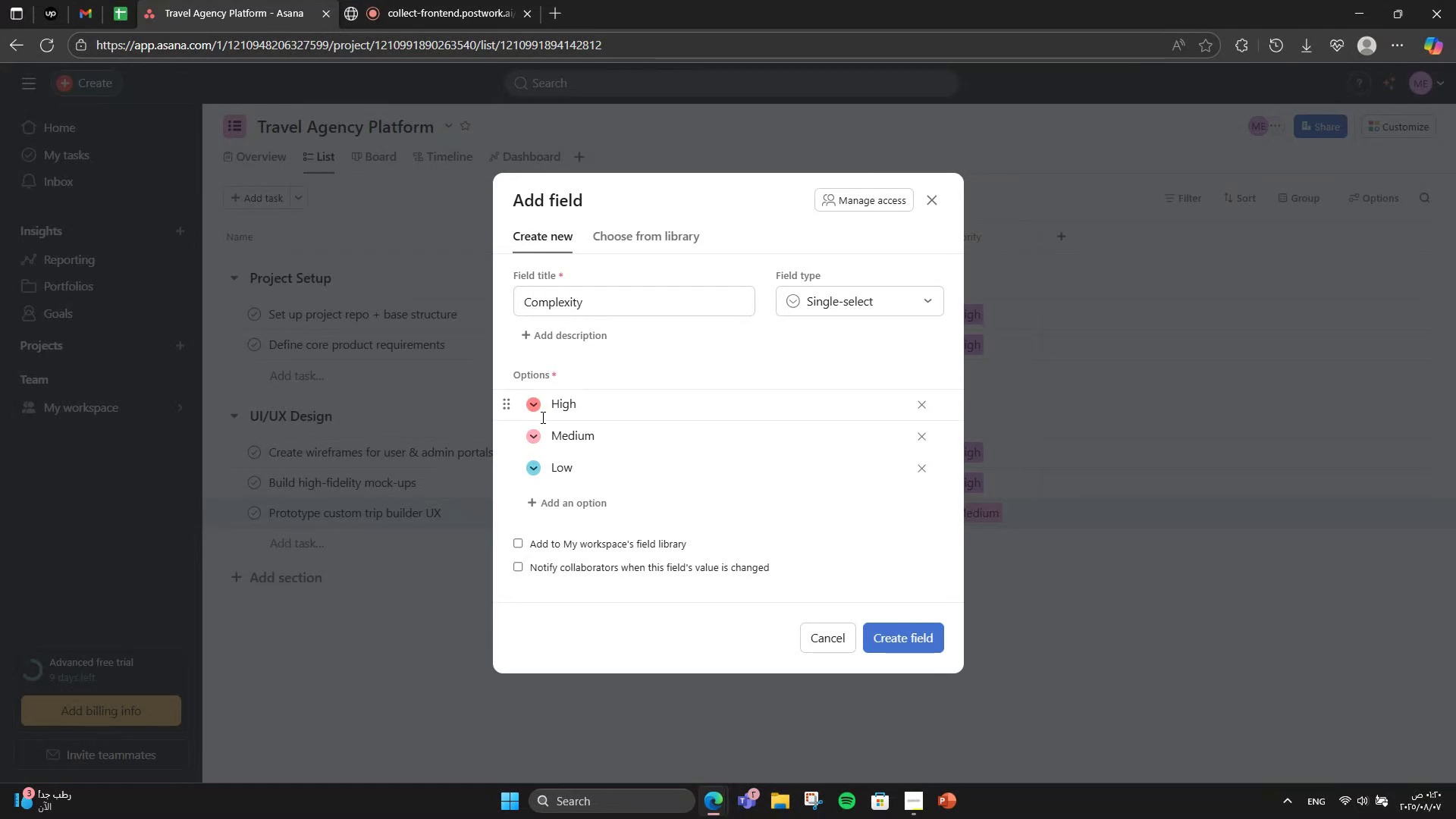 
left_click([532, 405])
 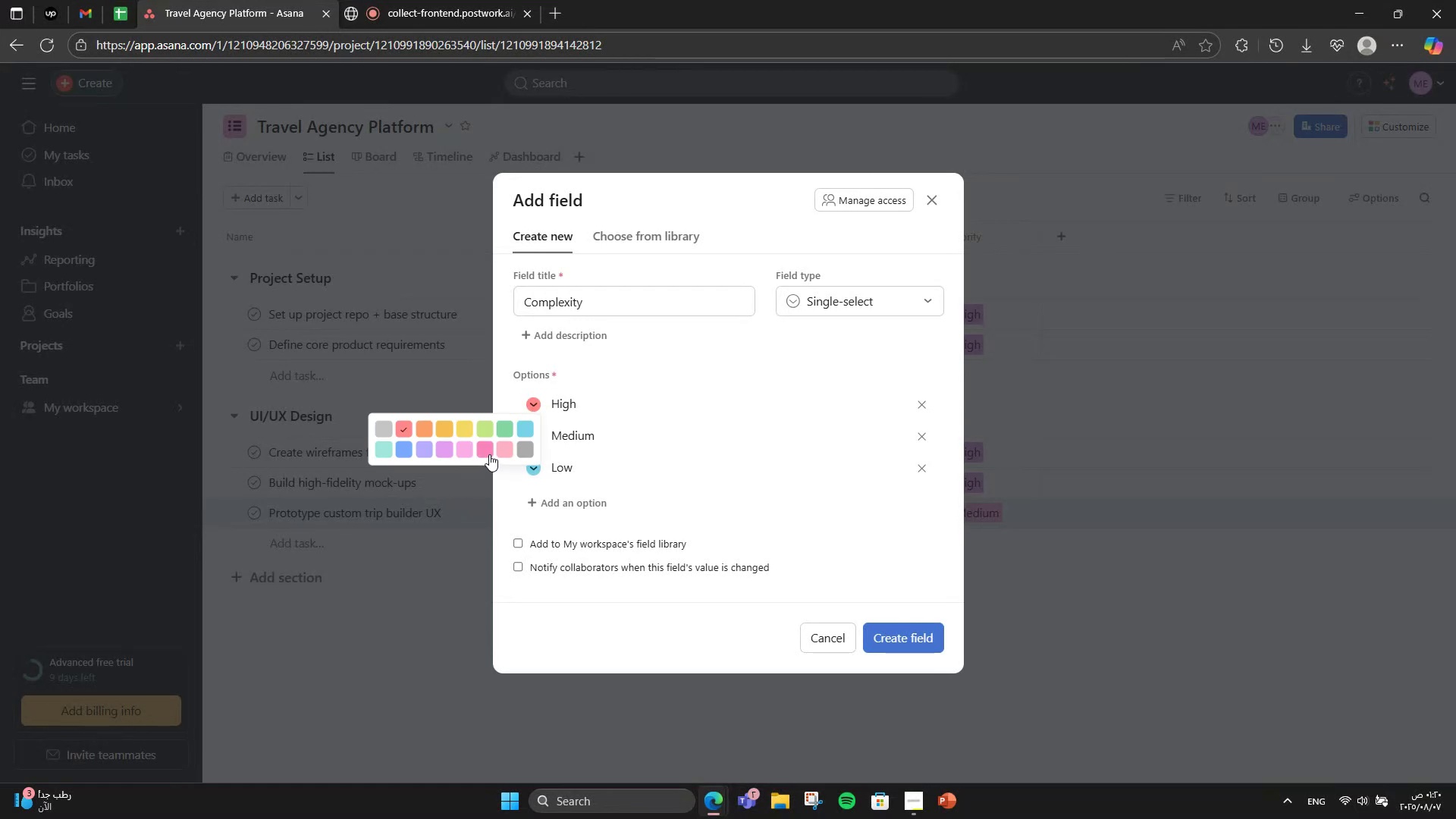 
left_click([529, 442])
 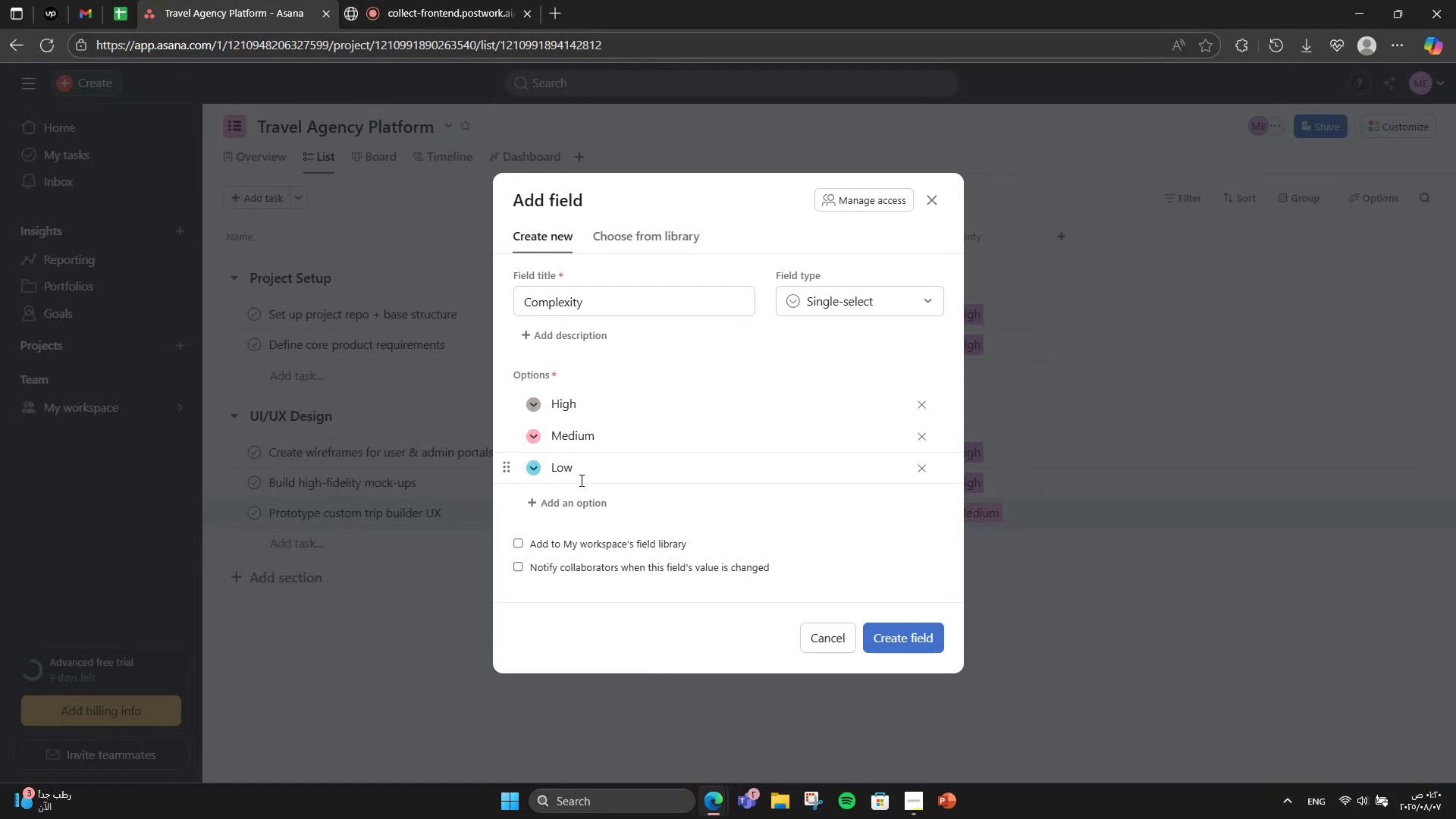 
double_click([531, 438])
 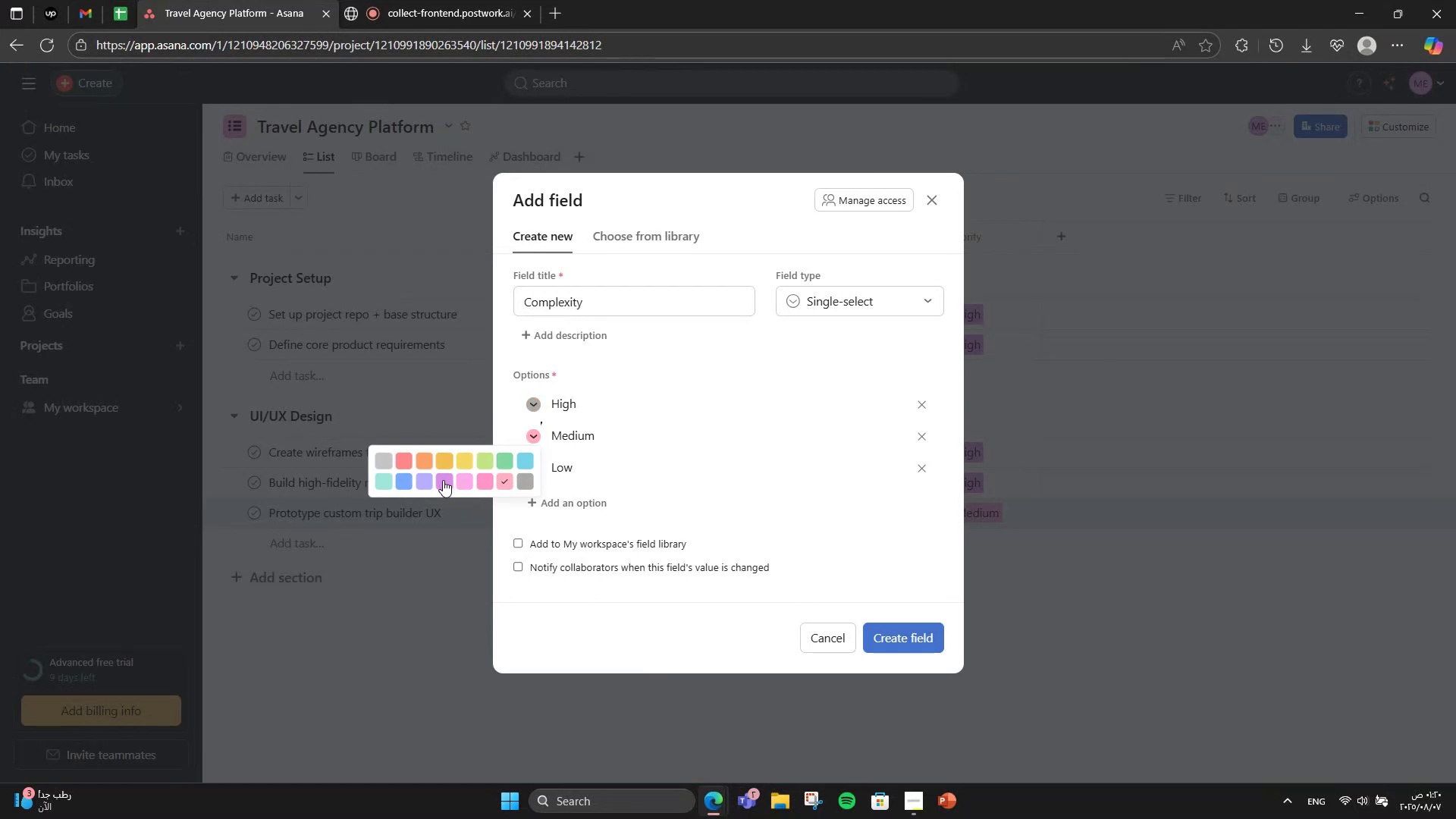 
left_click([437, 480])
 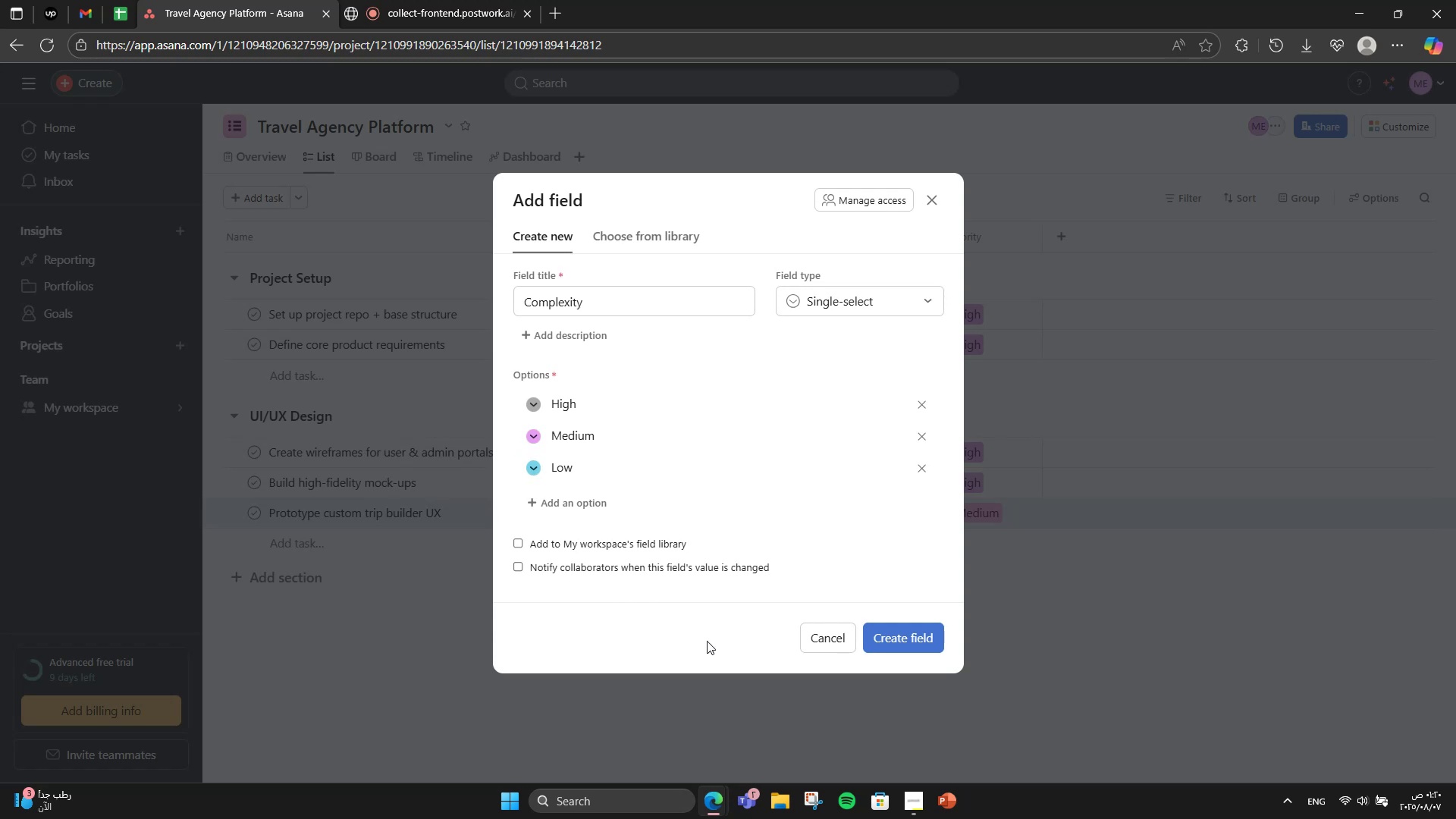 
left_click([708, 642])
 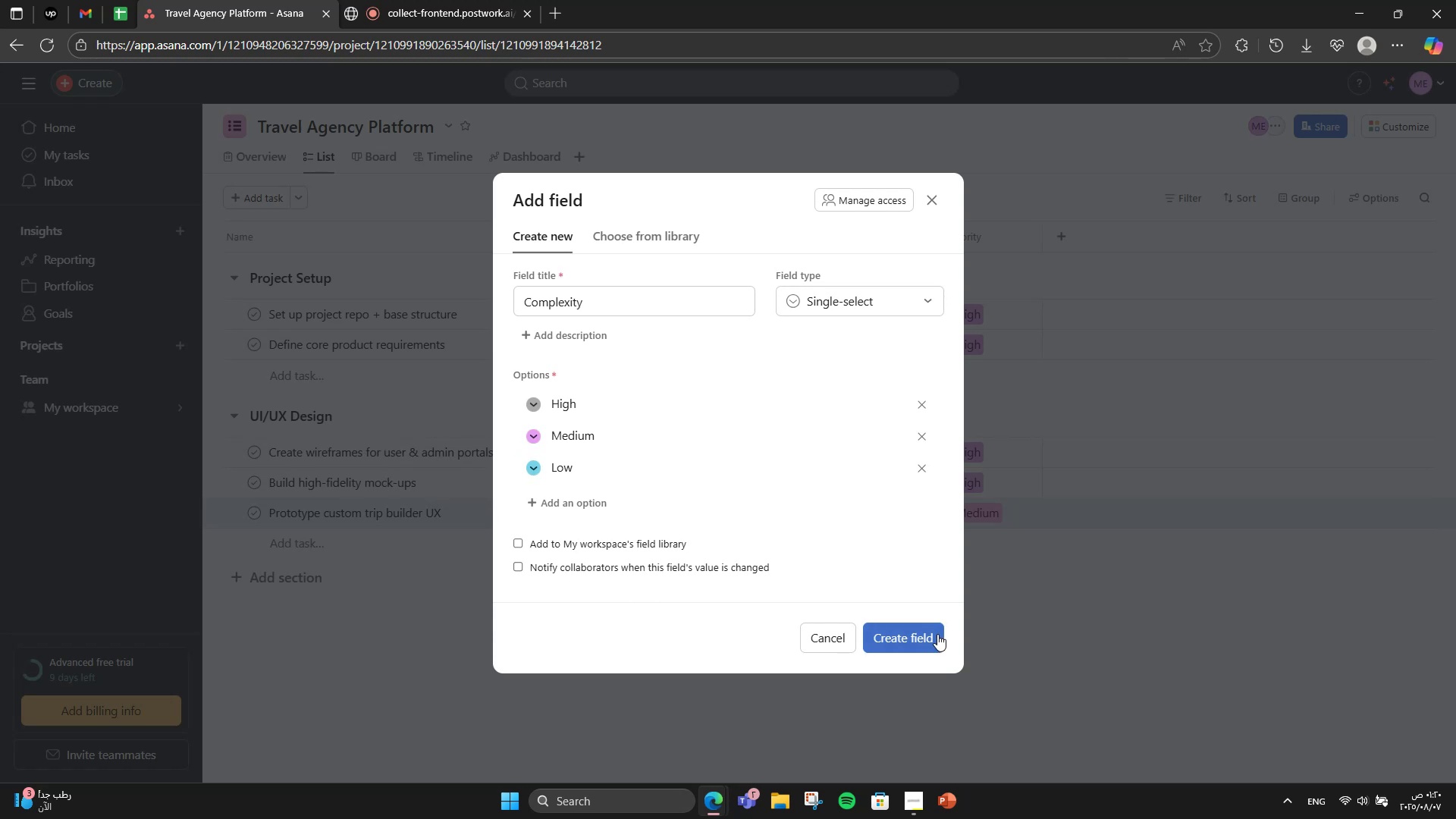 
left_click([937, 633])
 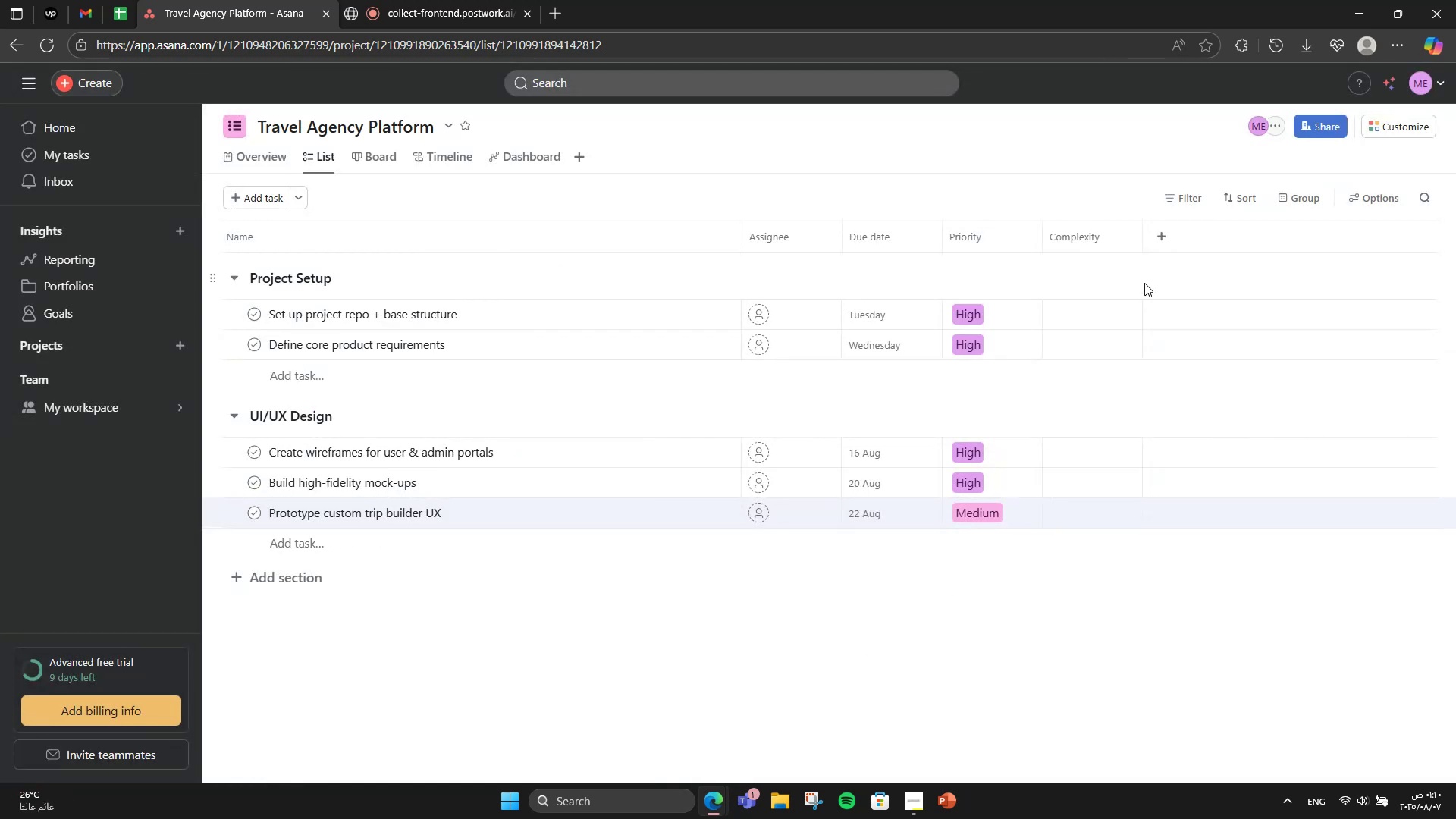 
left_click([1134, 303])
 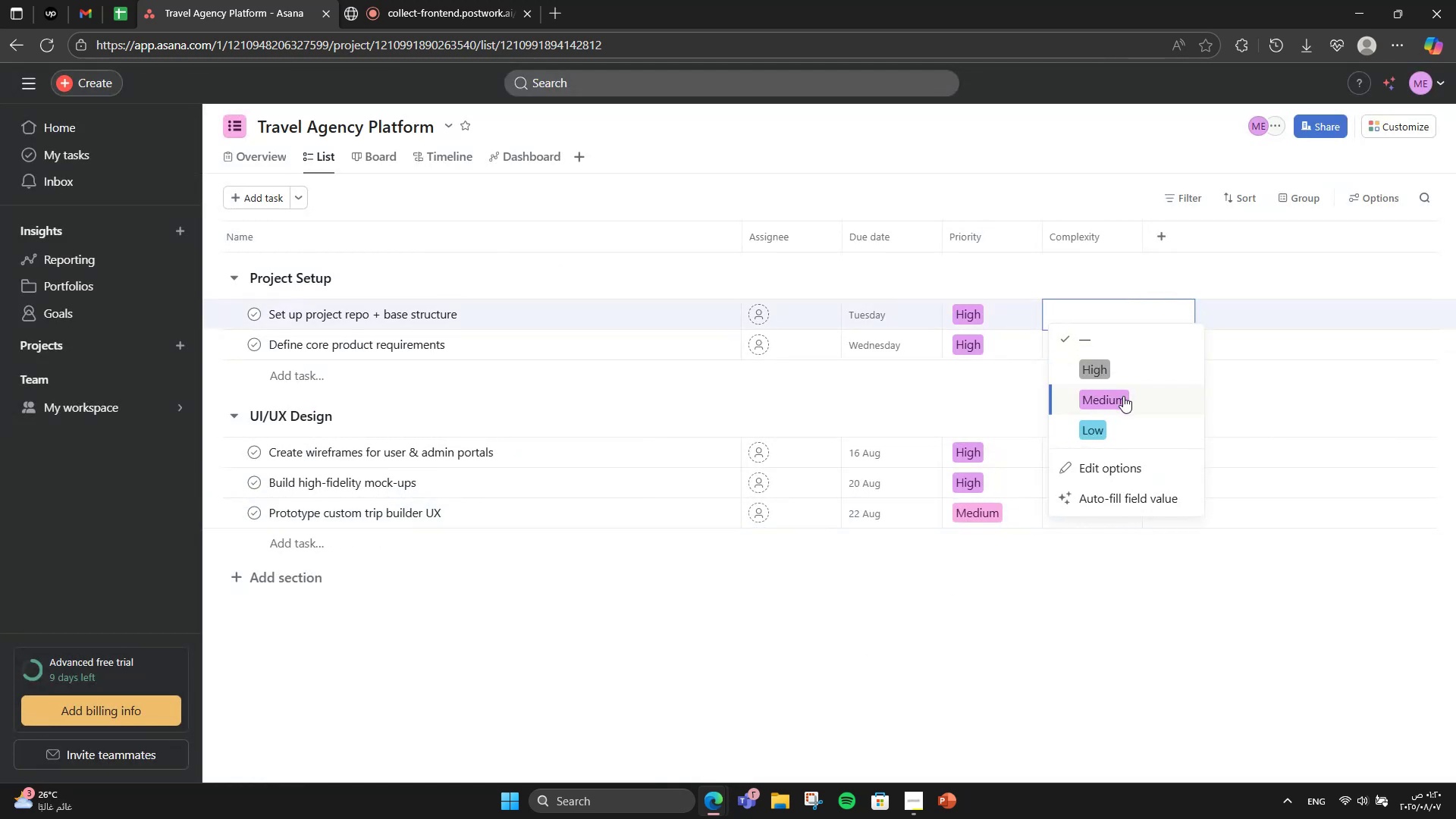 
double_click([1111, 344])
 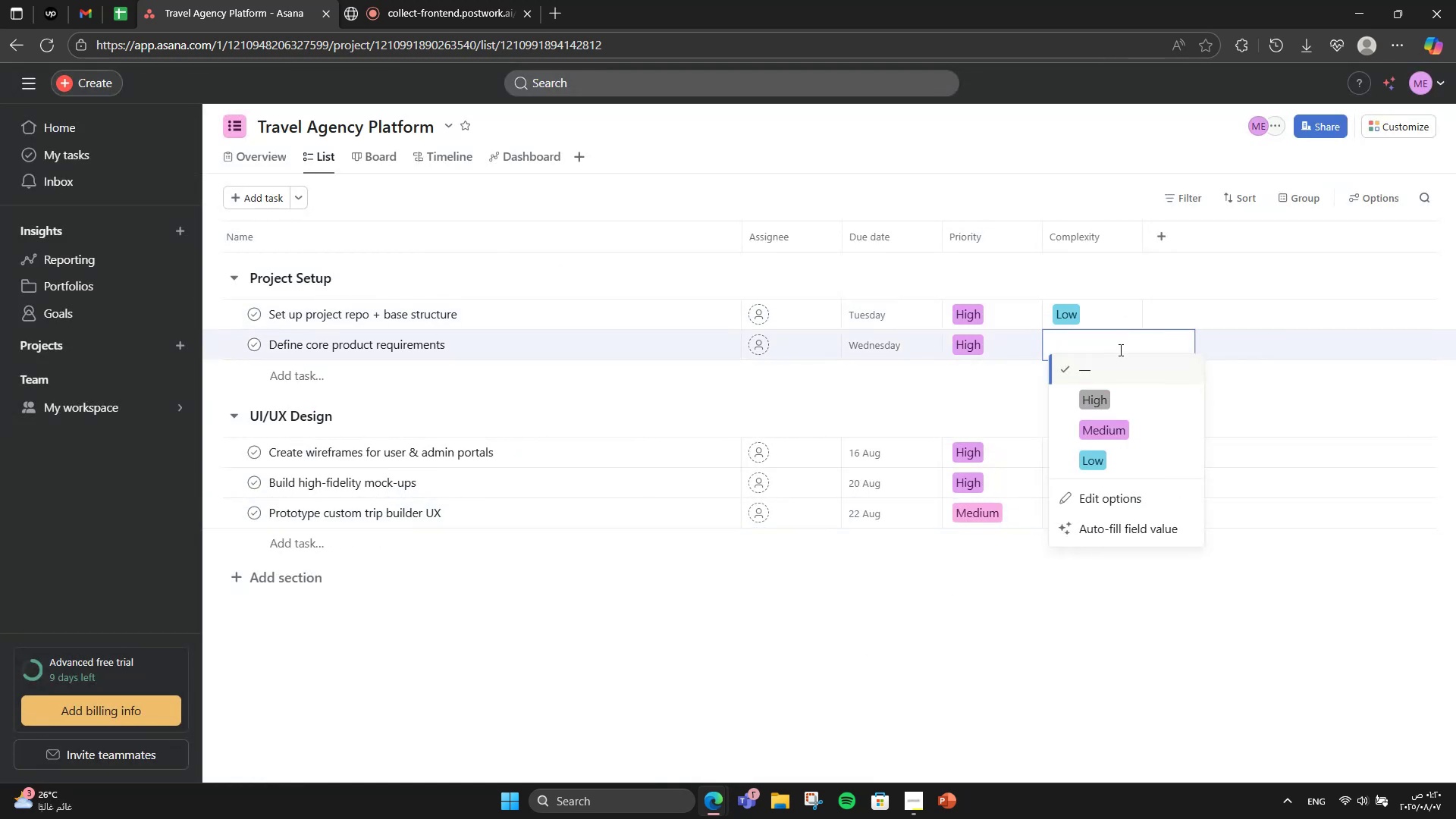 
left_click([1118, 419])
 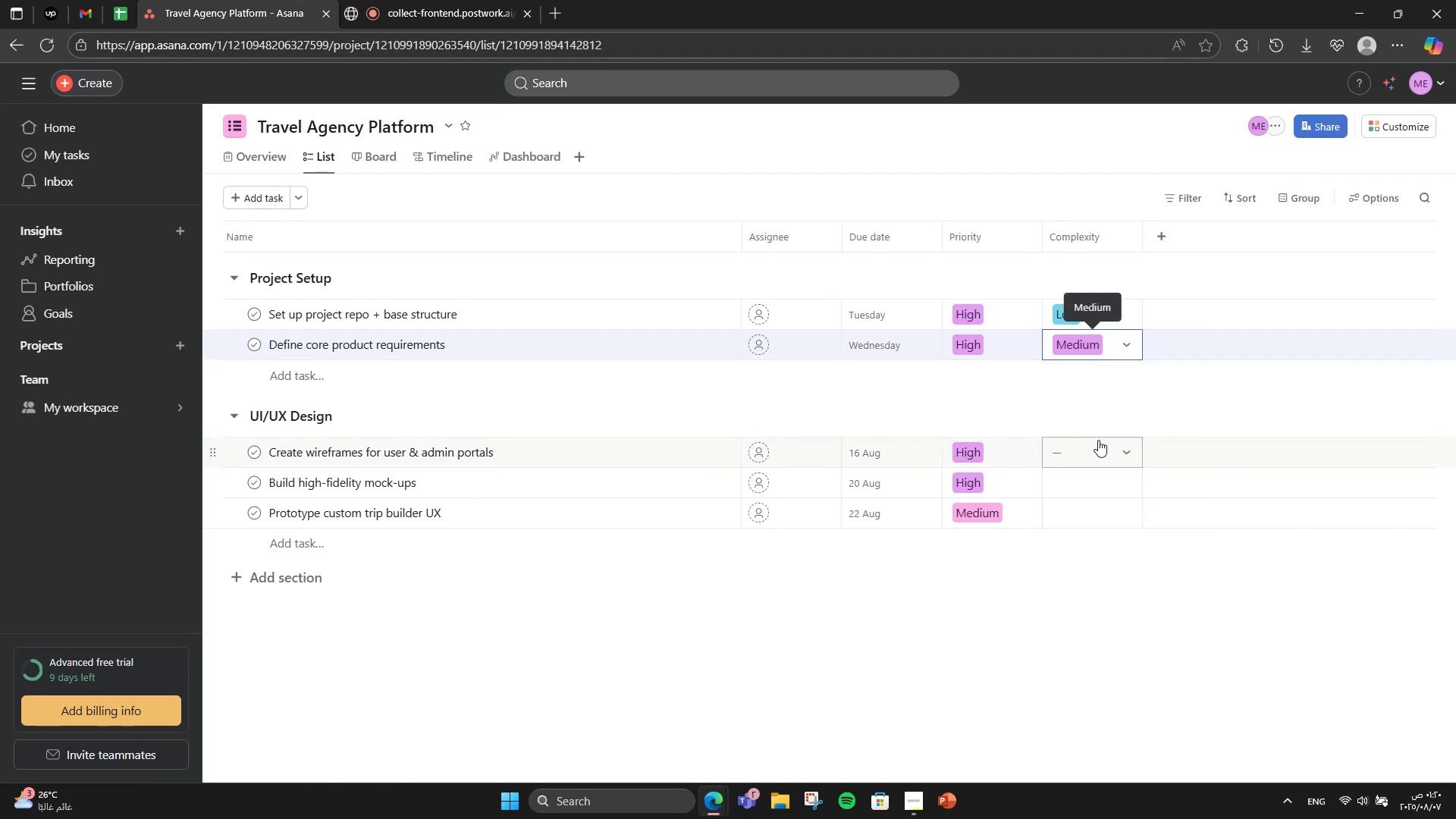 
left_click([1098, 440])
 